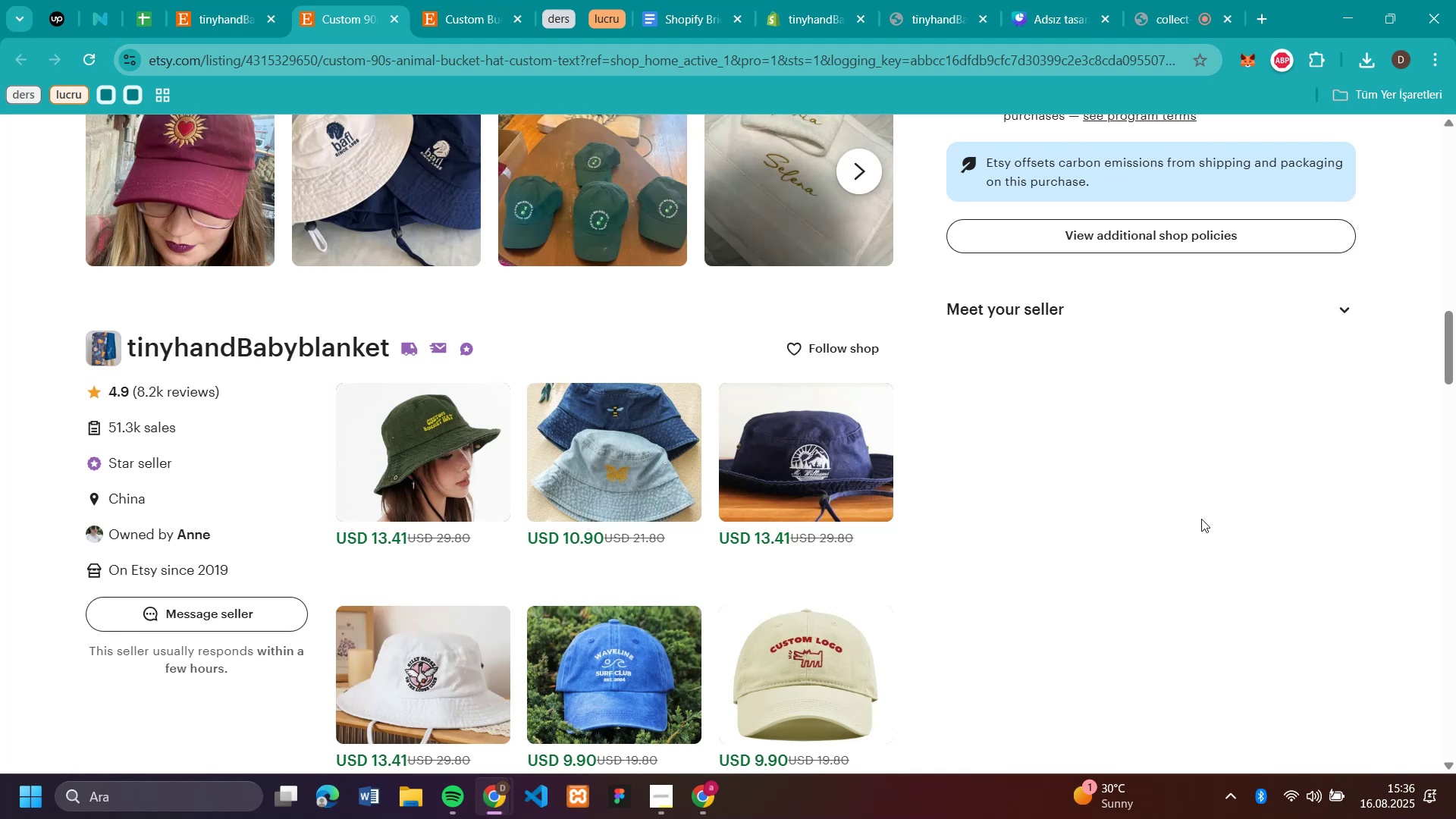 
wait(7.1)
 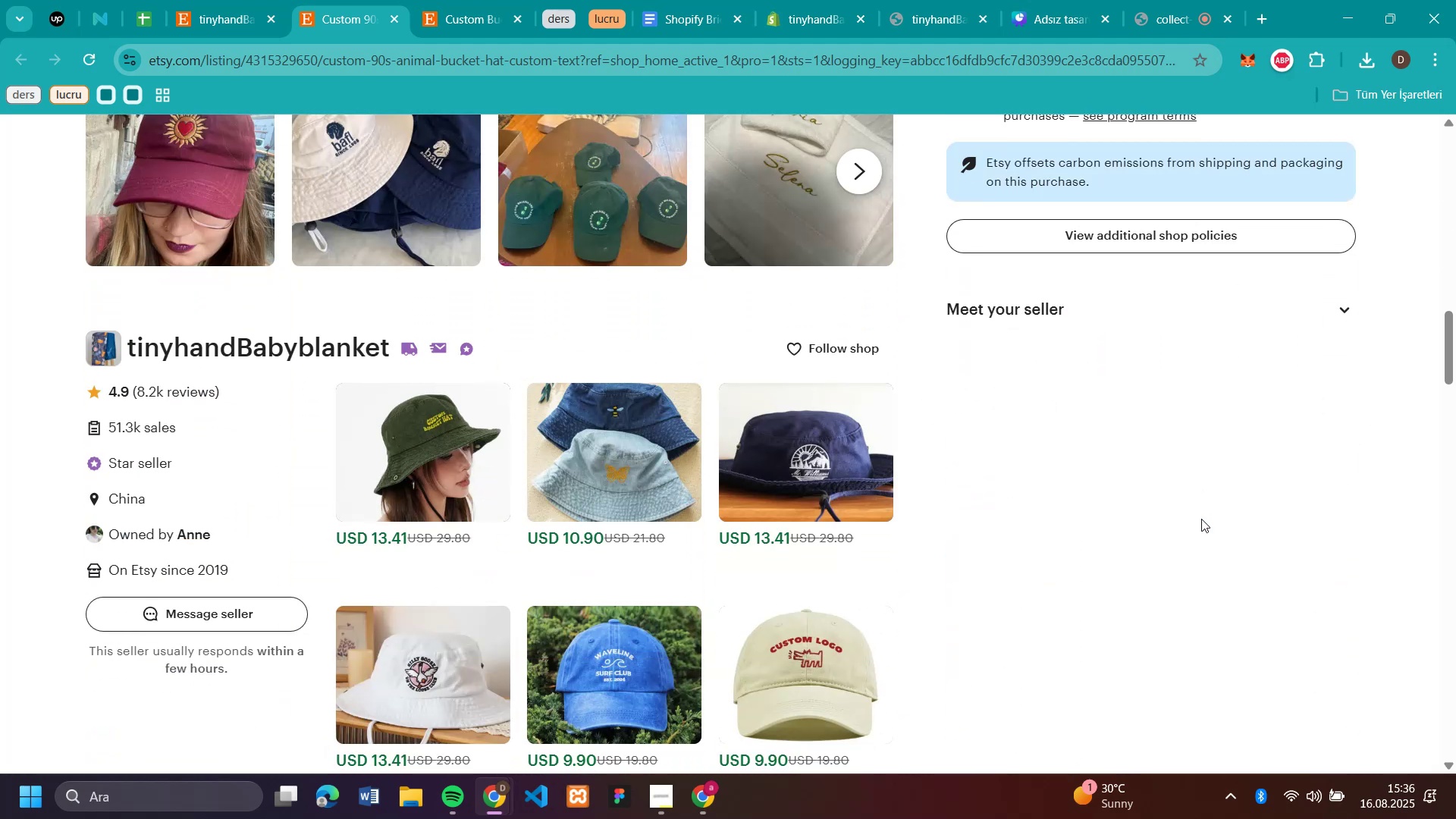 
right_click([408, 350])
 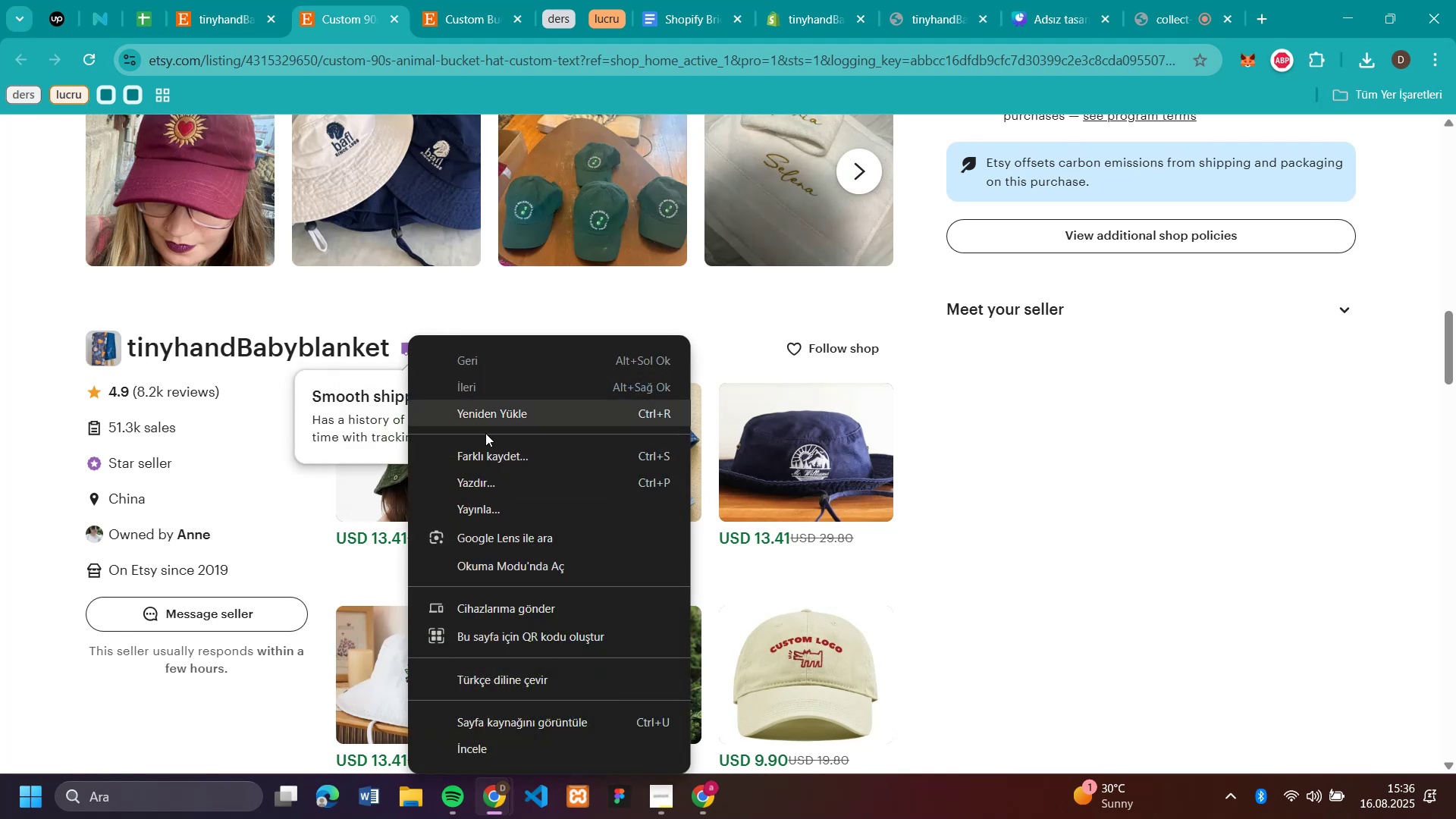 
wait(5.04)
 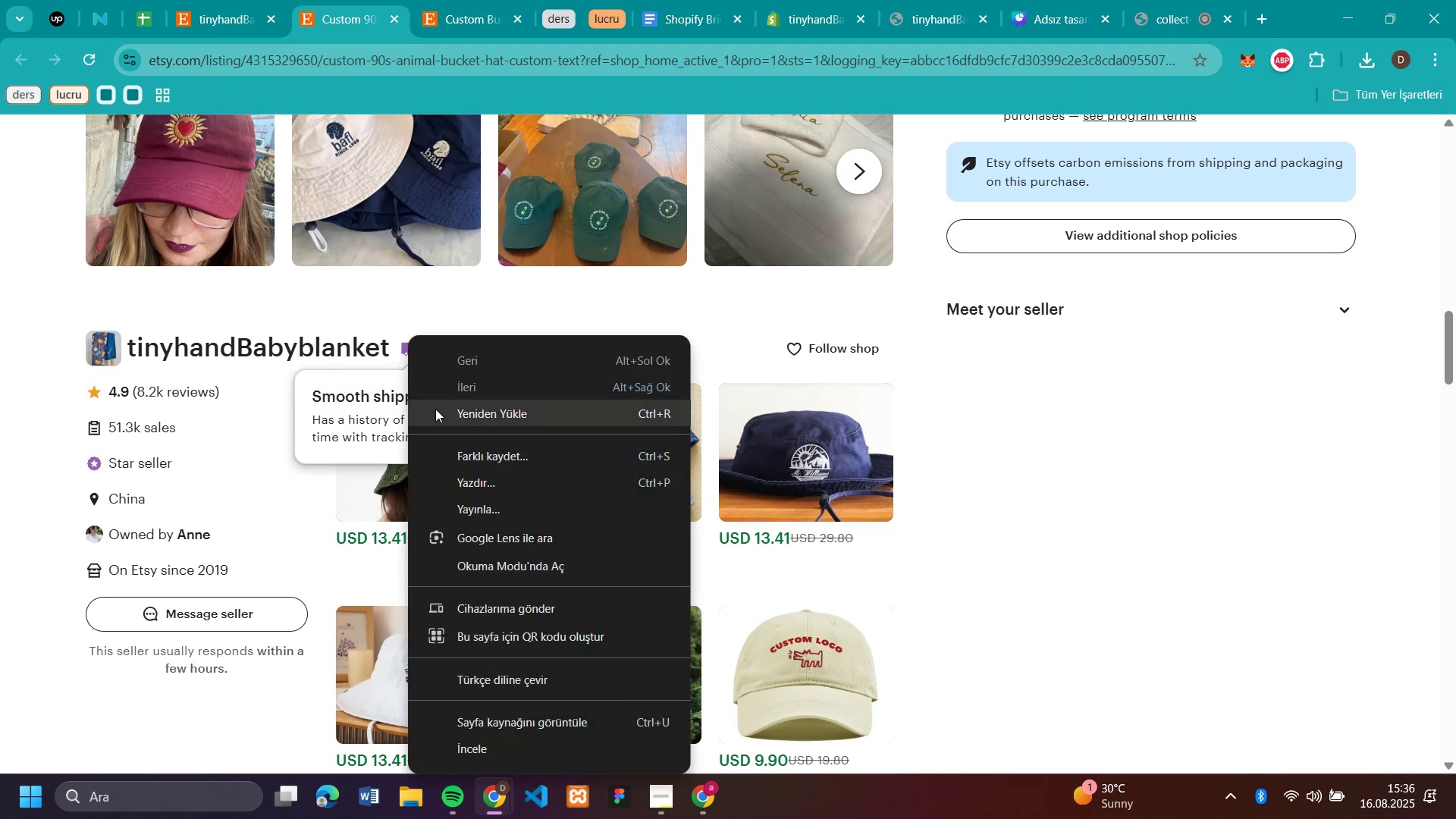 
left_click([421, 314])
 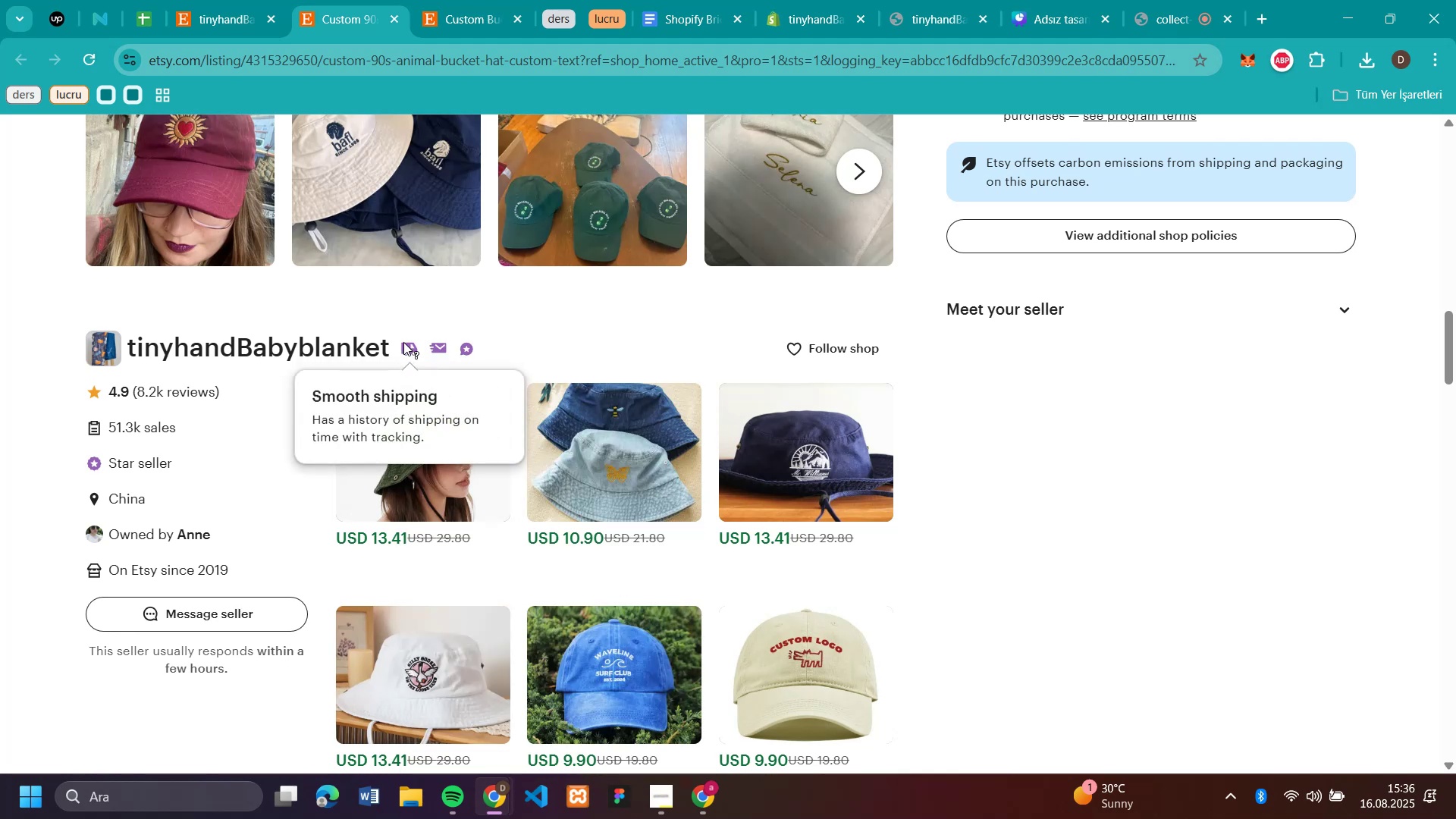 
left_click_drag(start_coordinate=[394, 329], to_coordinate=[407, 351])
 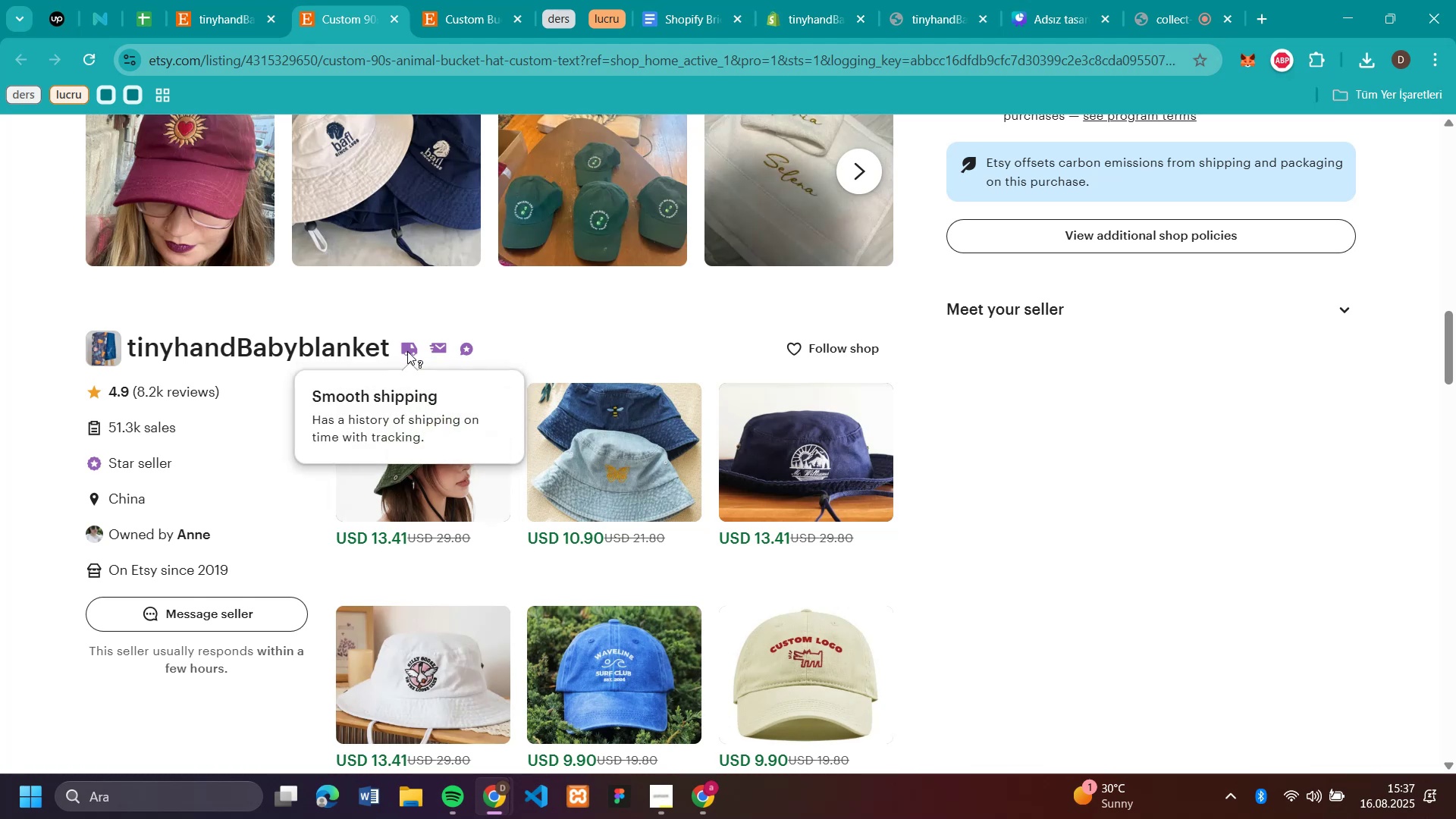 
right_click([407, 351])
 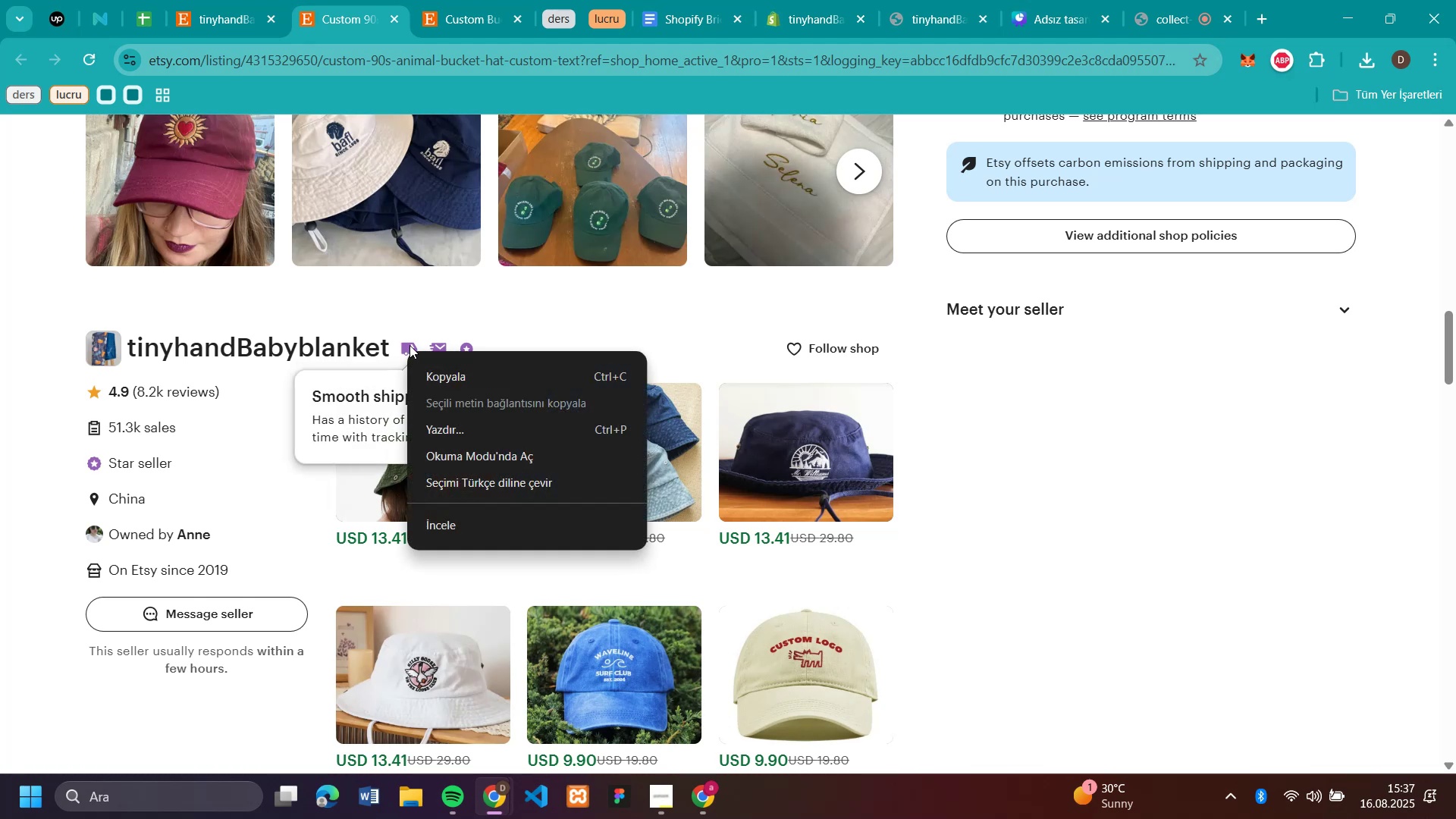 
right_click([413, 349])
 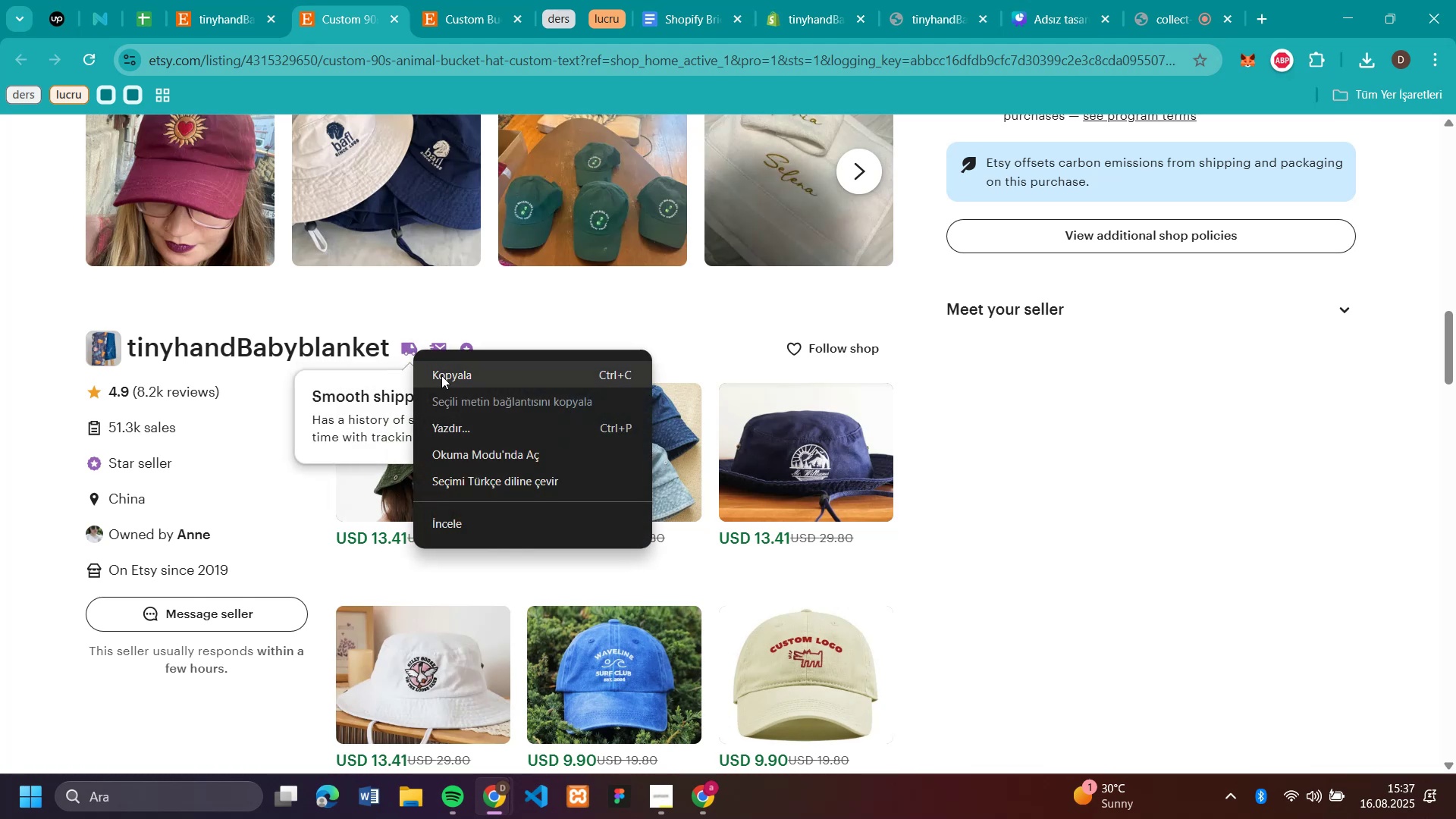 
left_click([441, 375])
 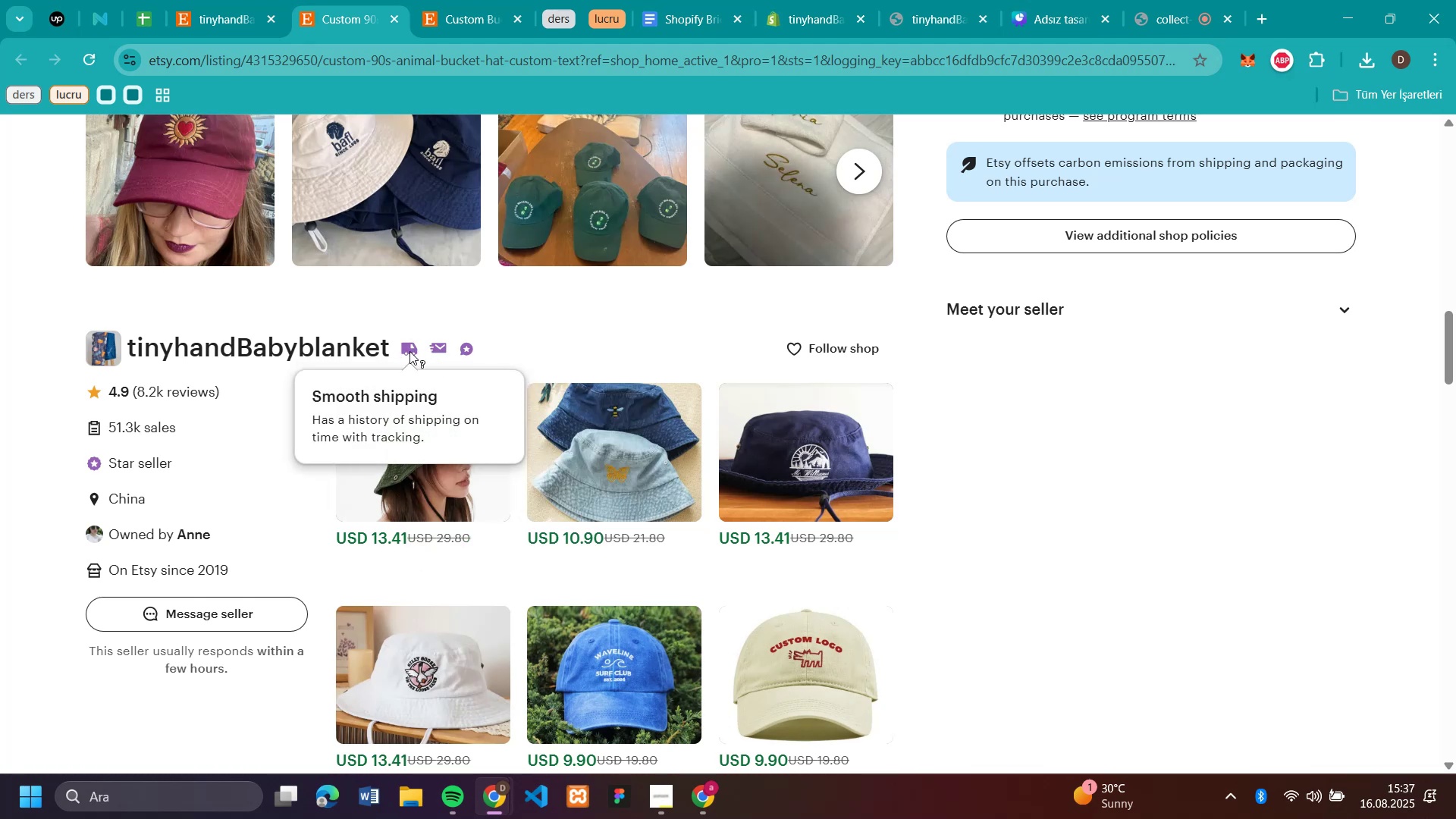 
right_click([411, 351])
 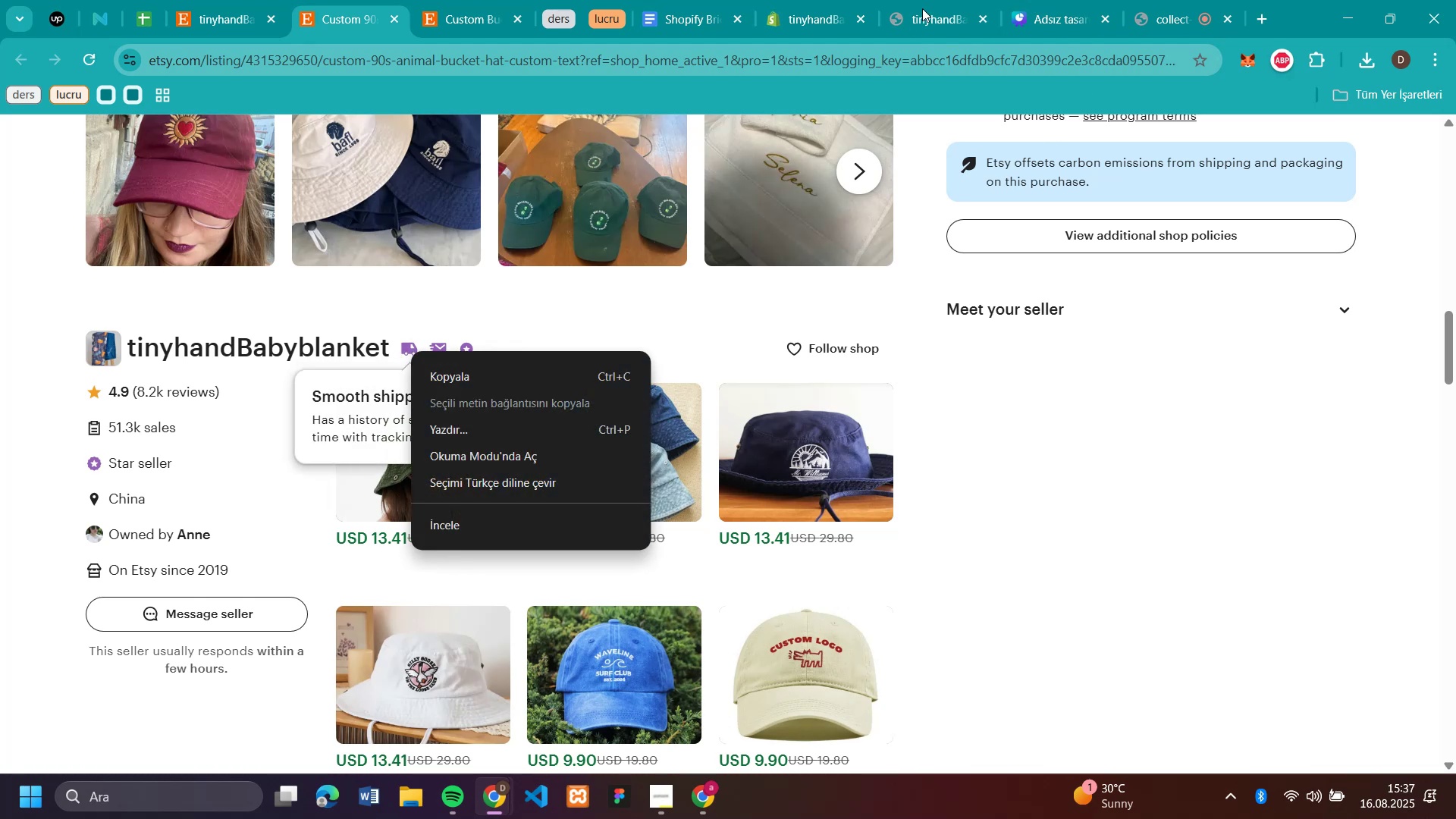 
left_click([808, 18])
 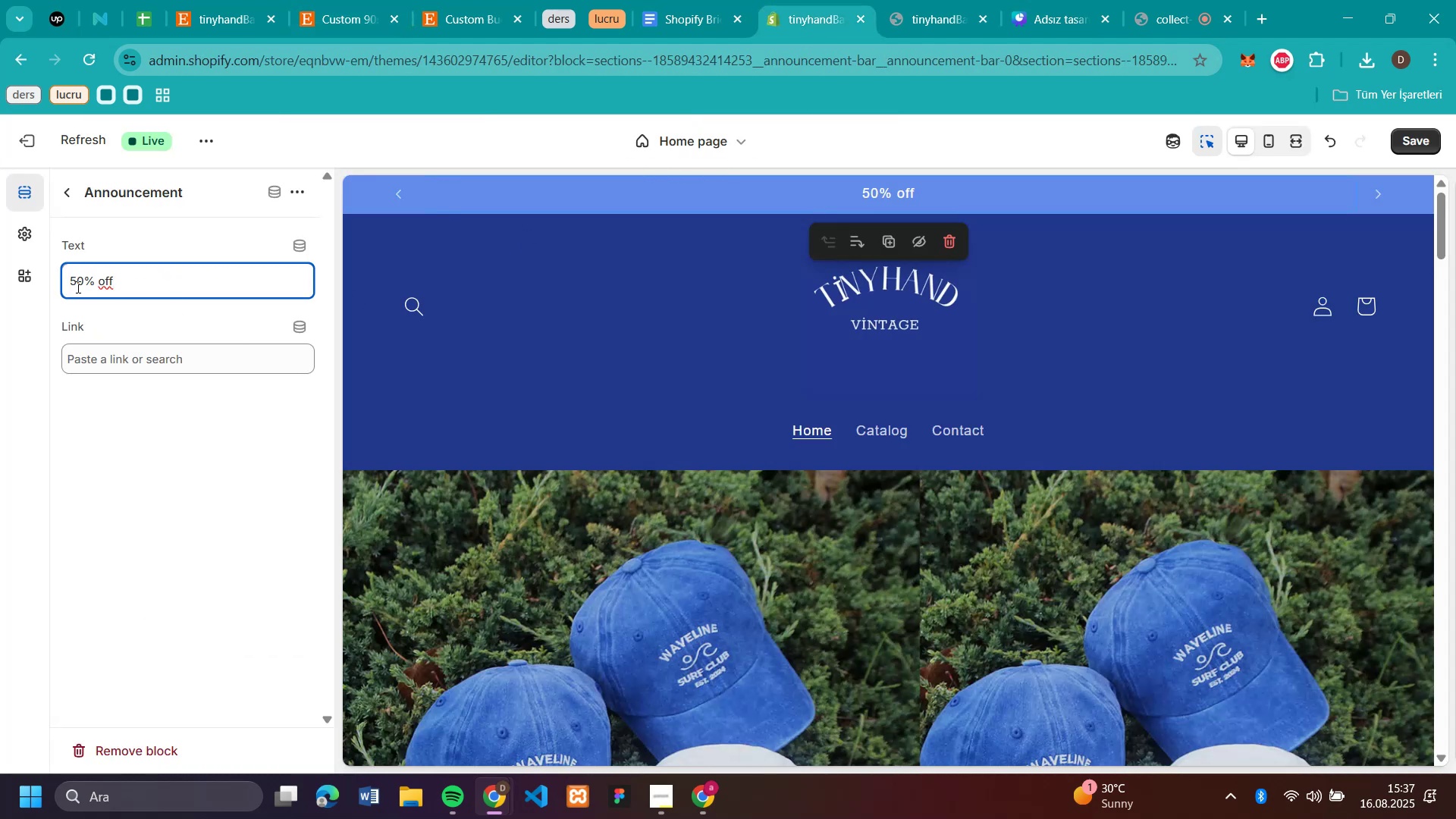 
left_click([77, 276])
 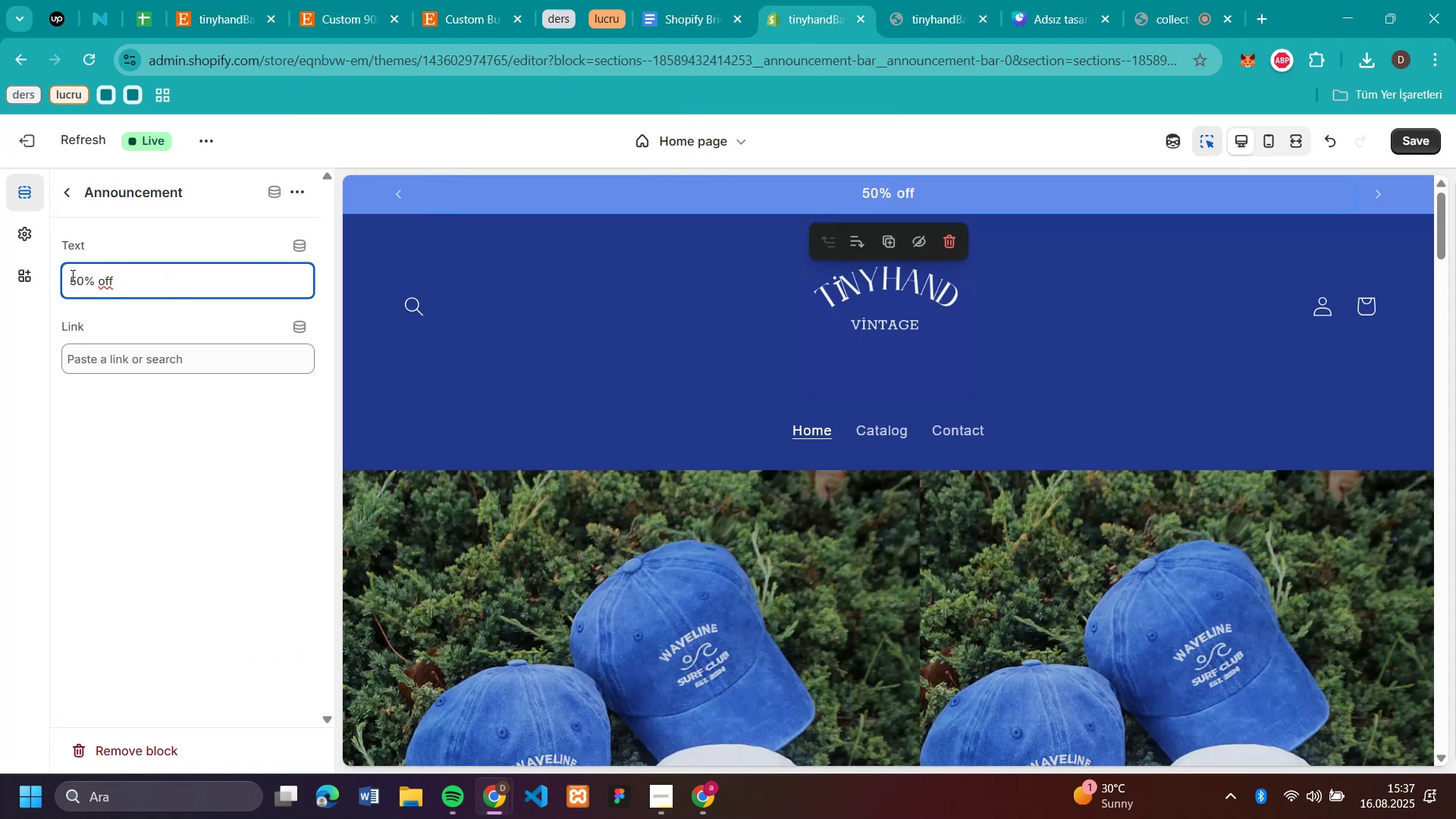 
left_click([71, 275])
 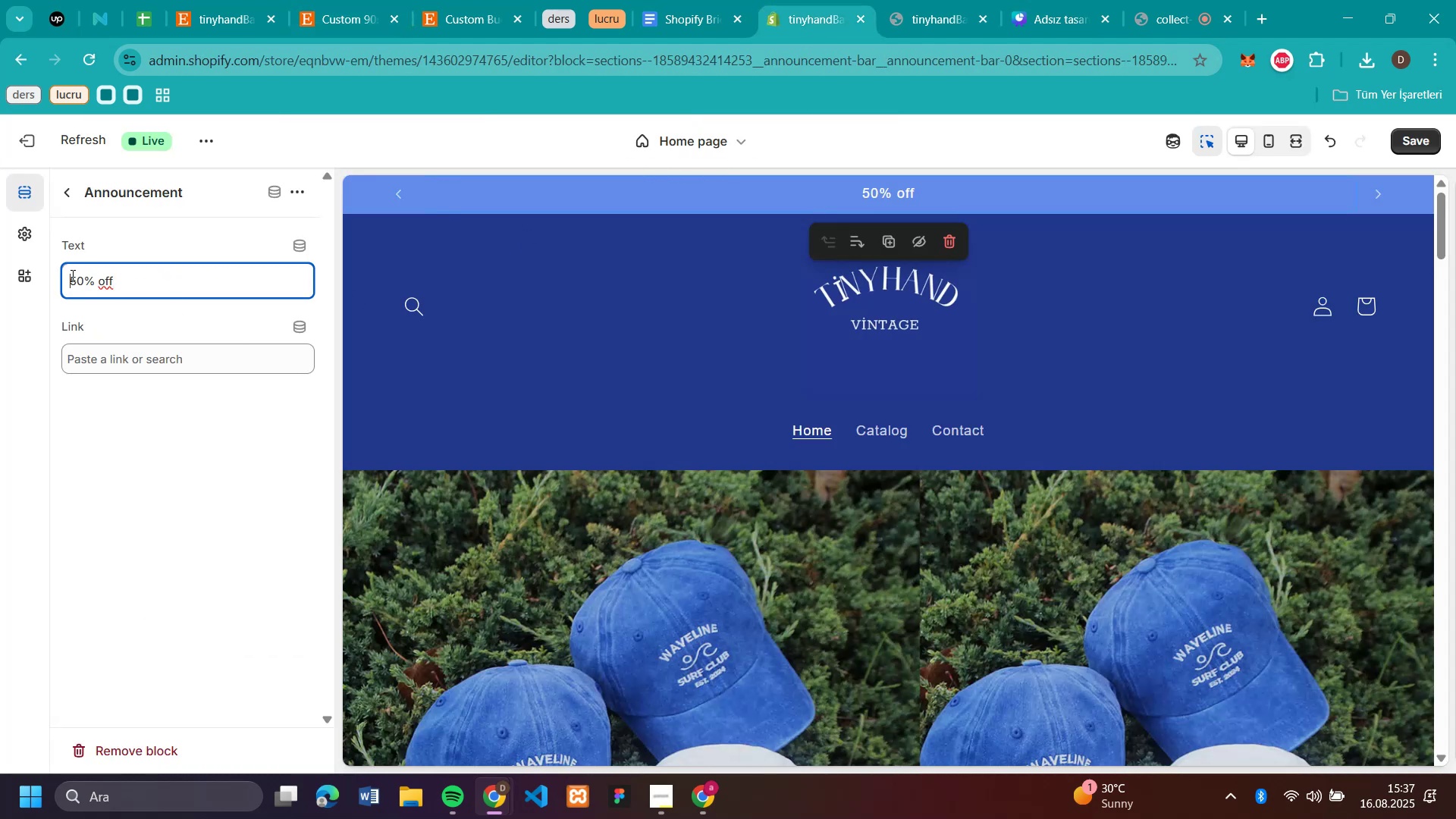 
key(Control+V)
 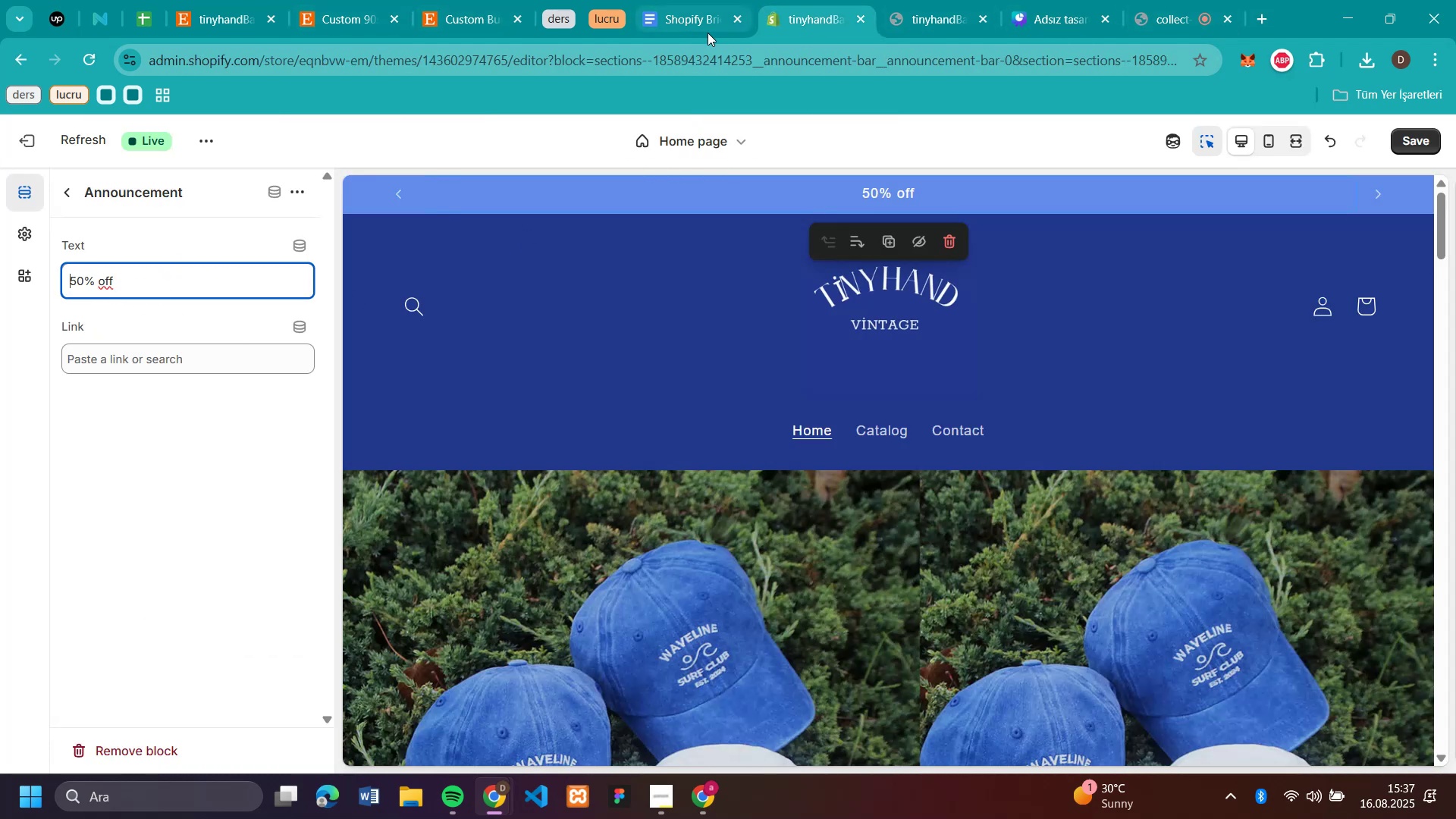 
mouse_move([383, 25])
 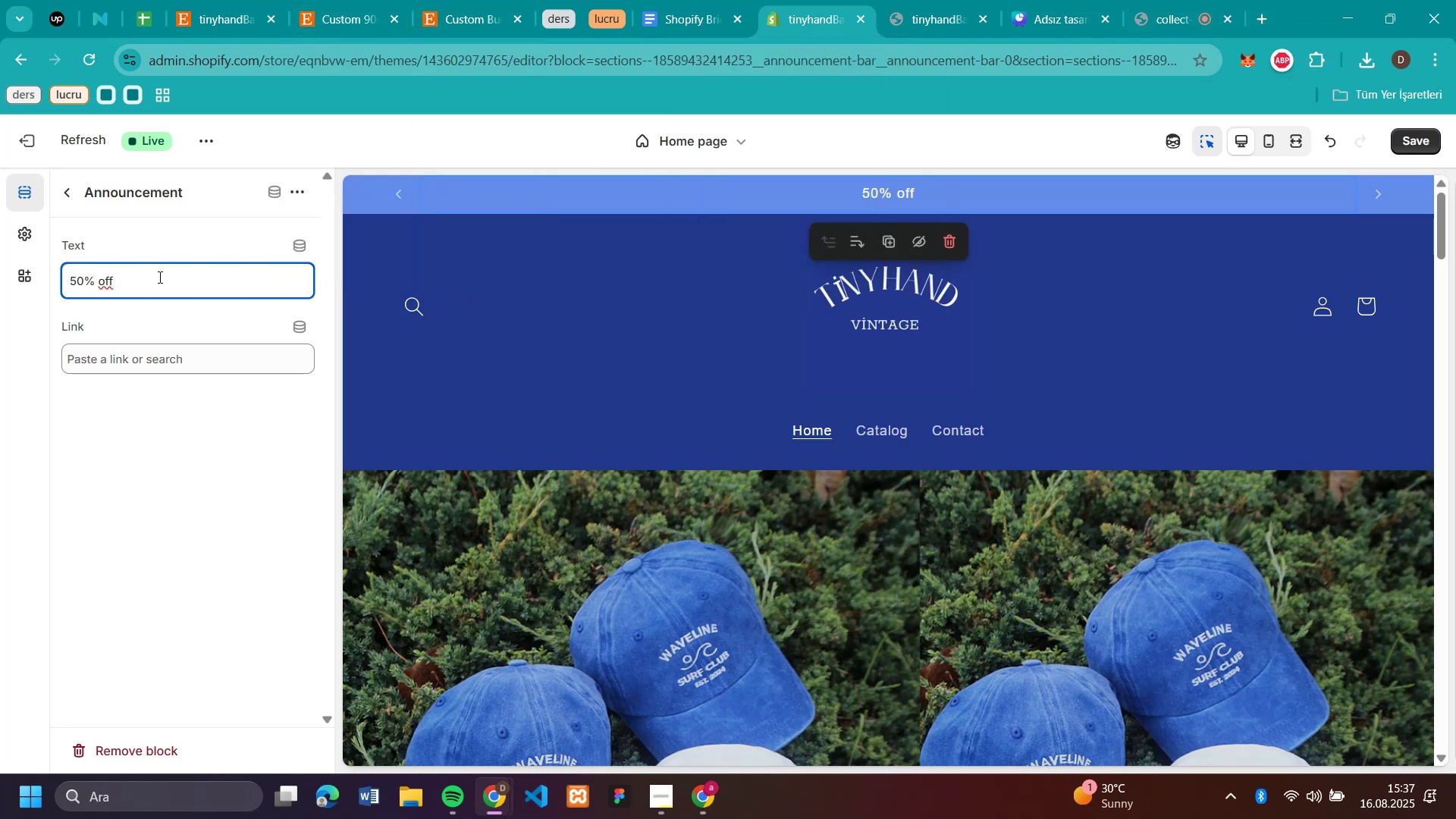 
type(Sale )
 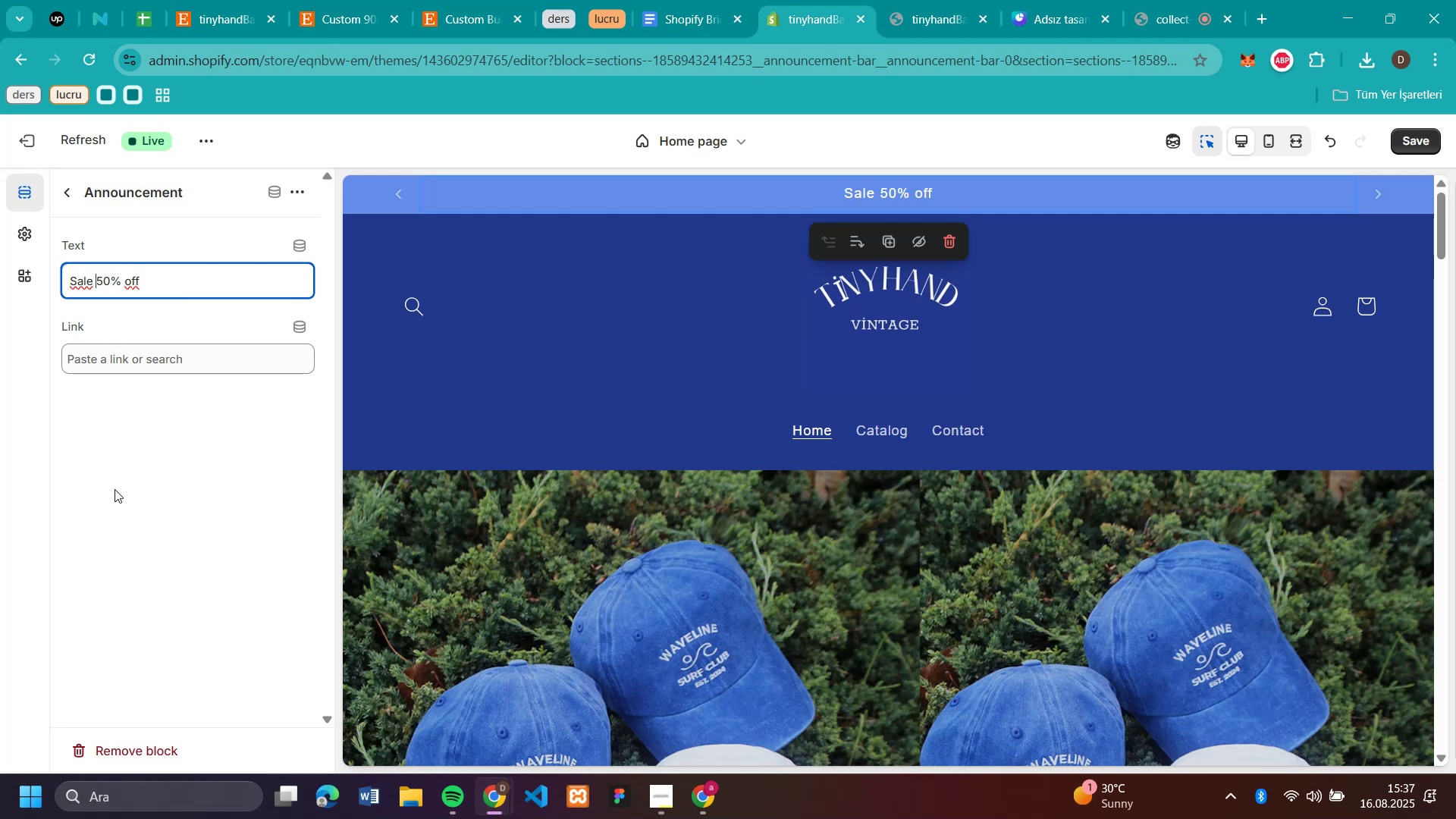 
wait(8.71)
 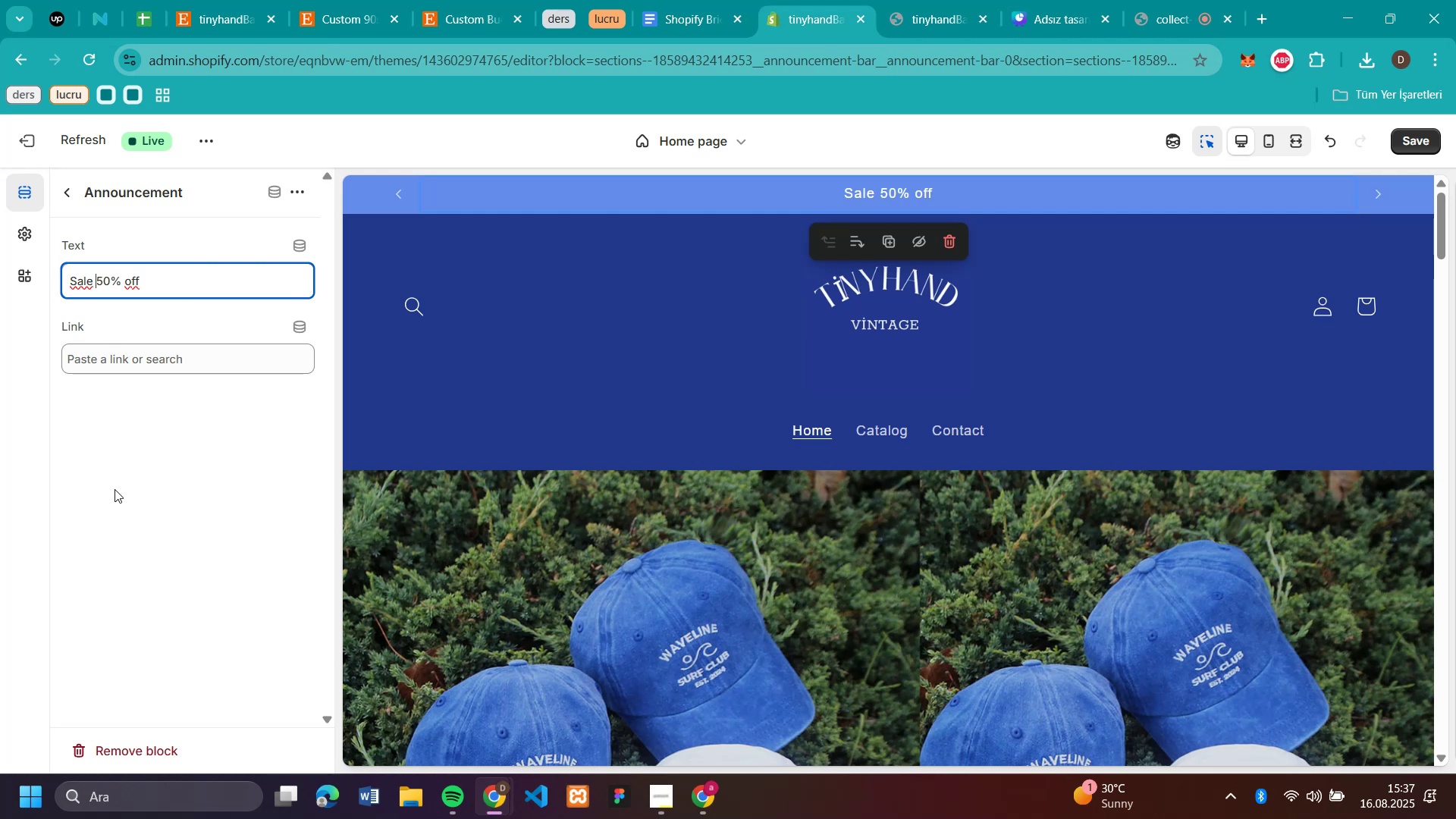 
left_click([111, 276])
 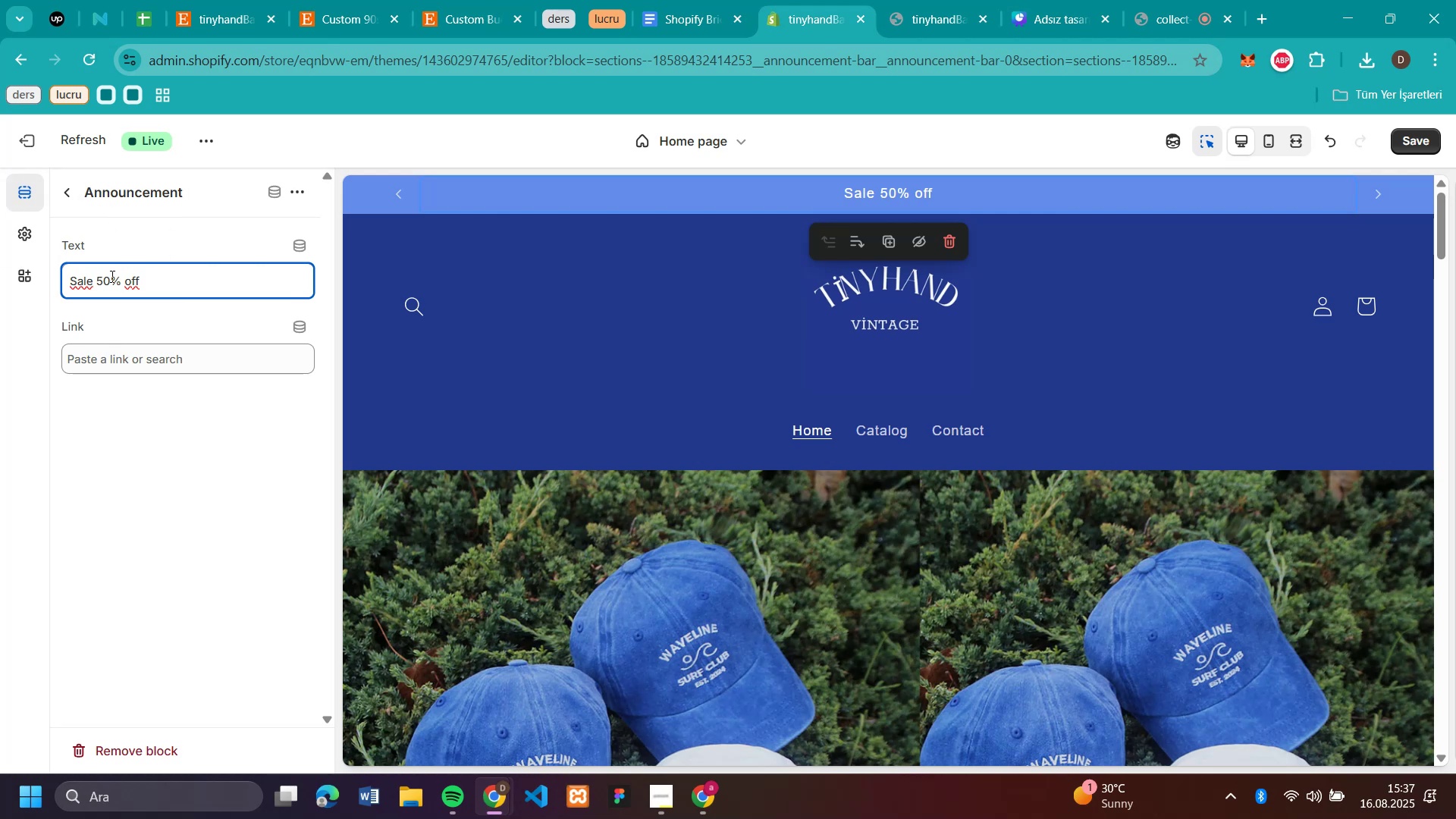 
key(Backspace)
 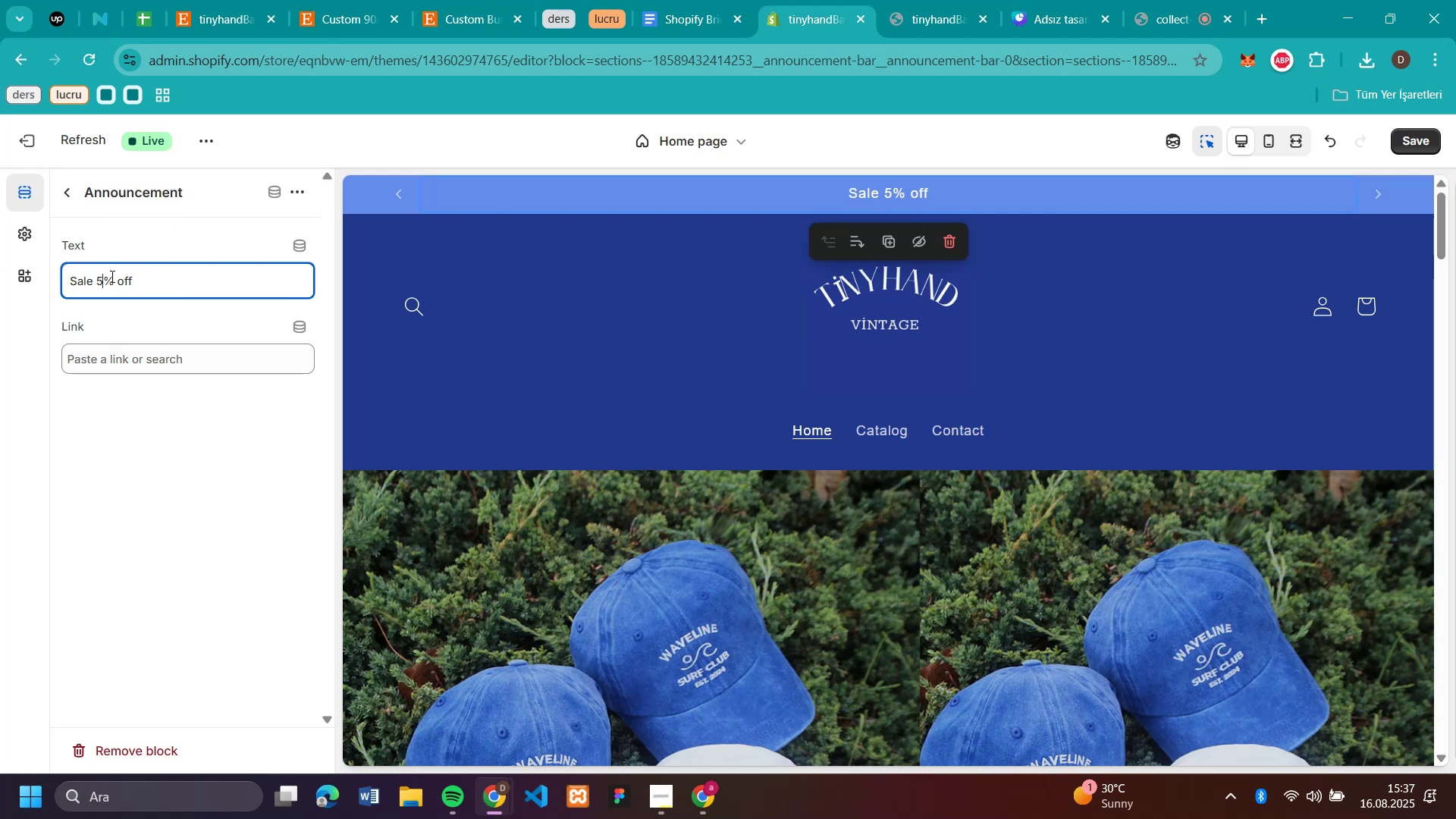 
key(Backspace)
 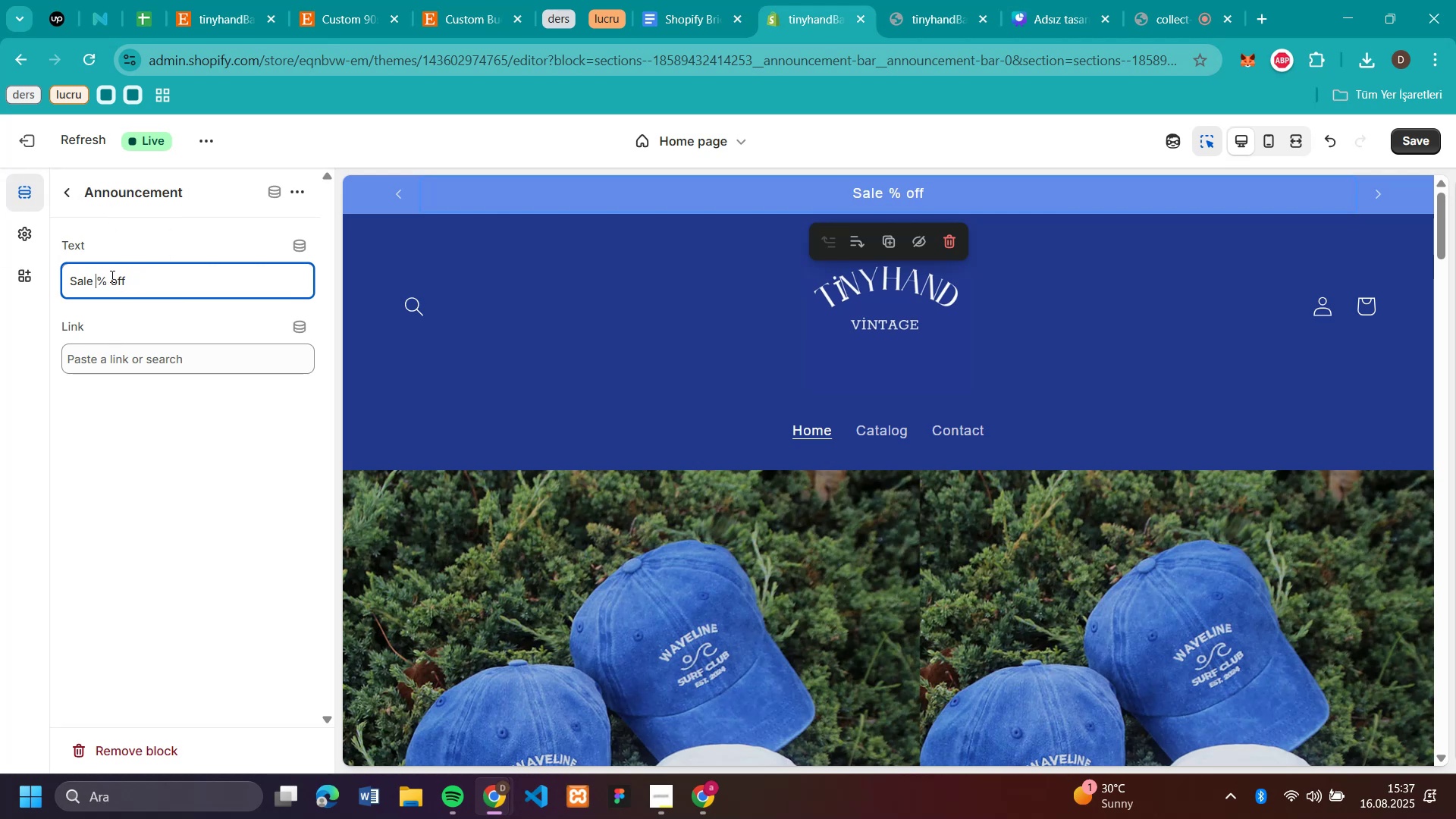 
key(Backspace)
 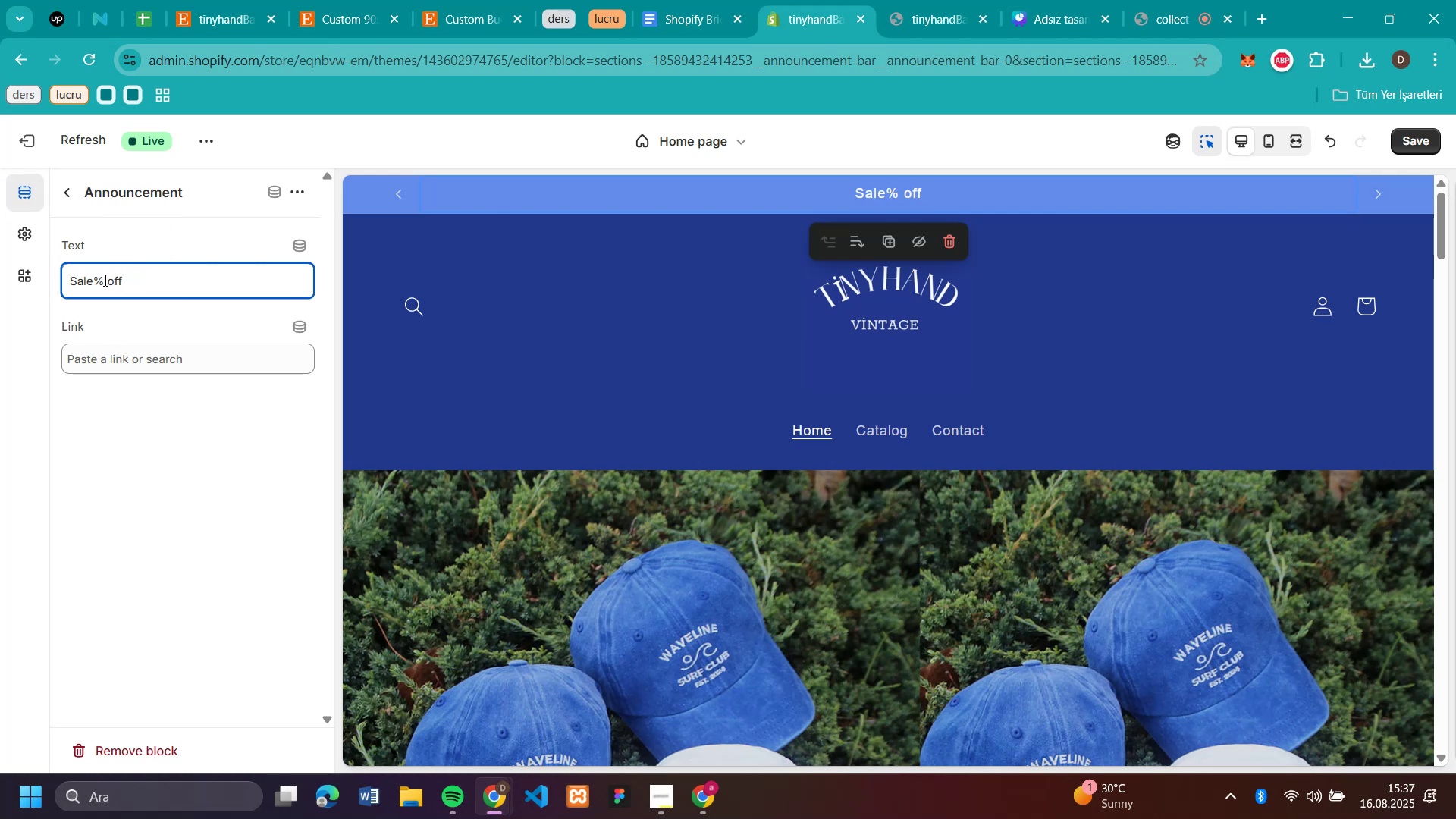 
key(N)
 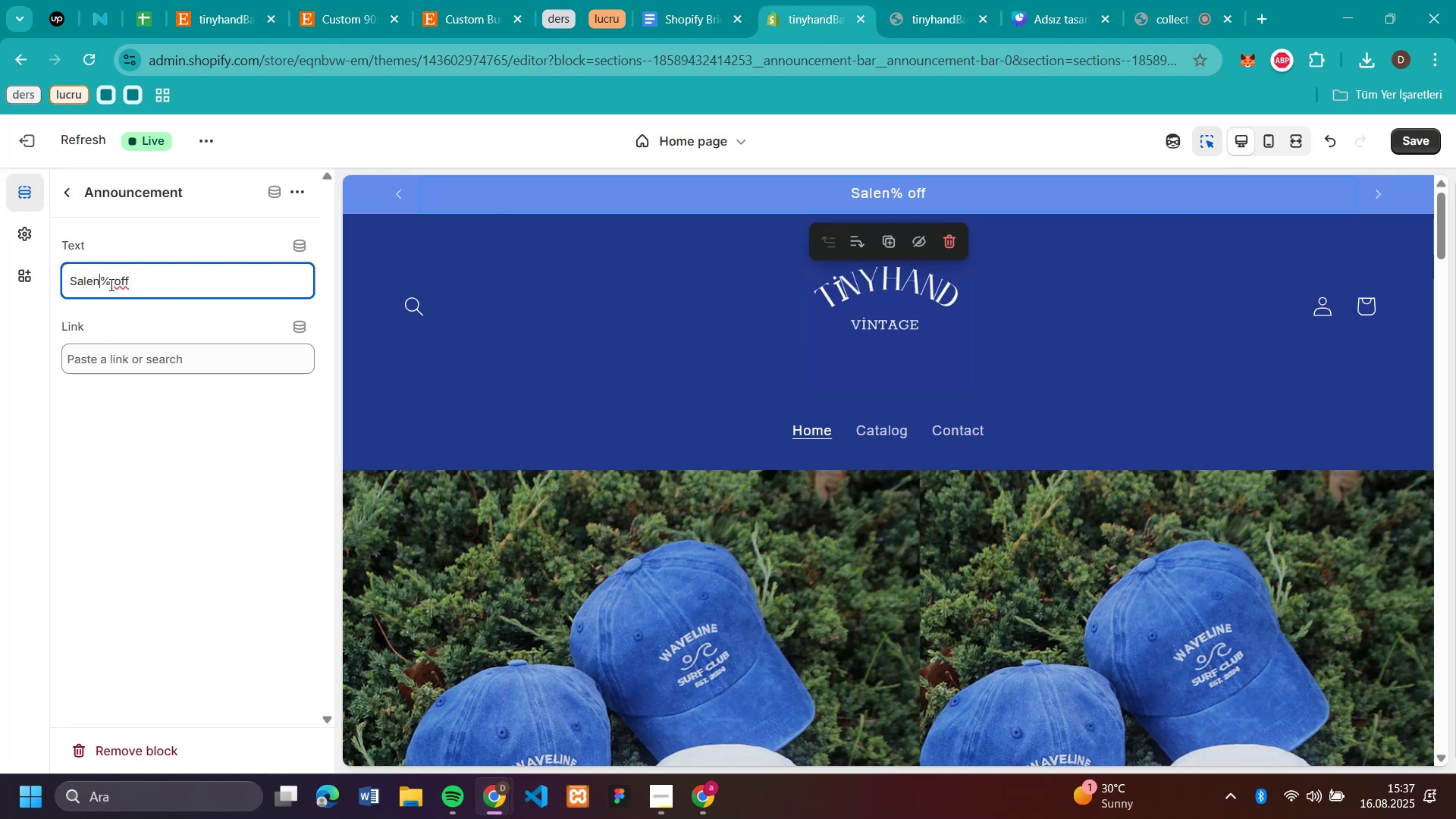 
left_click([110, 284])
 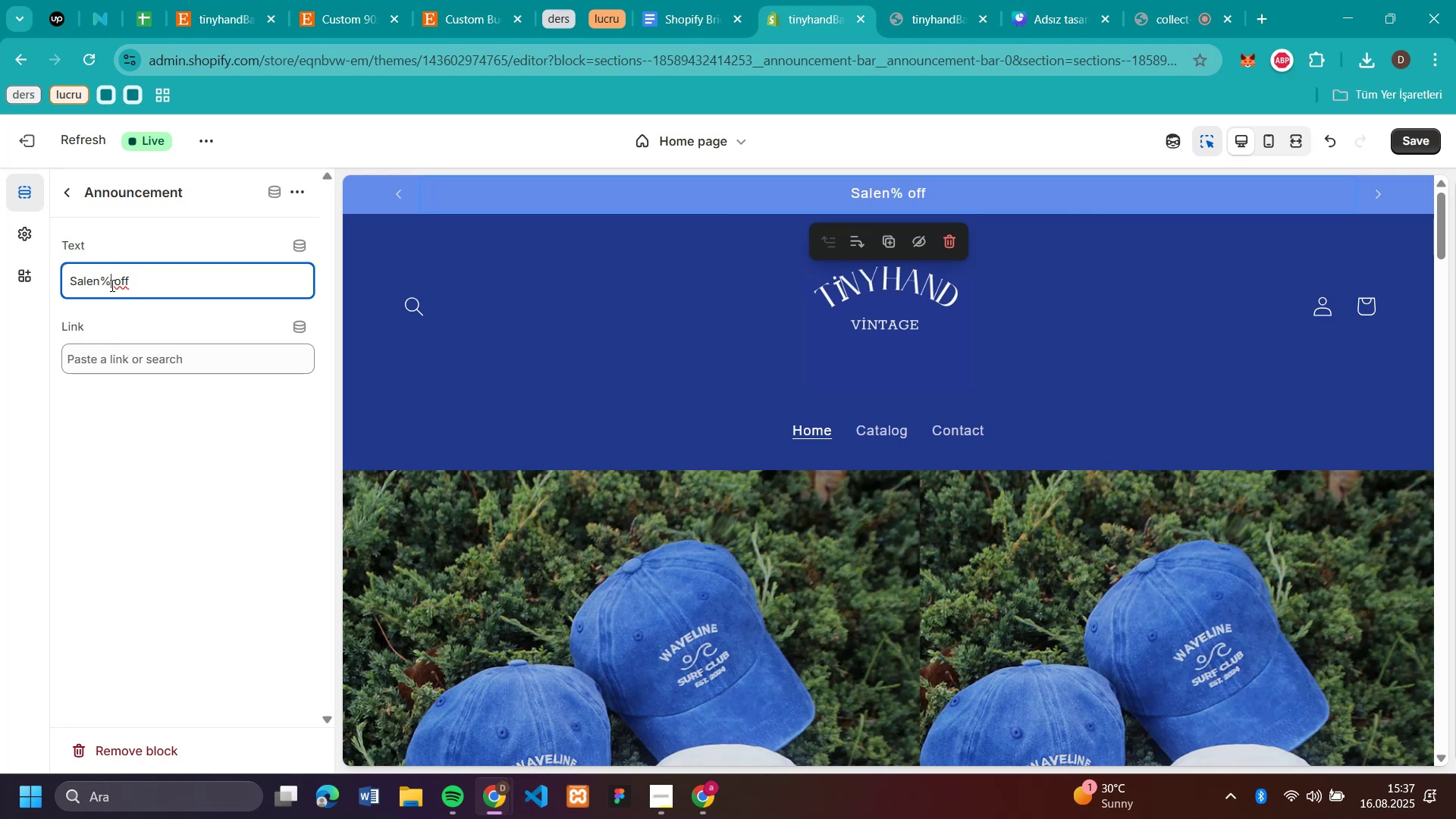 
type(50)
 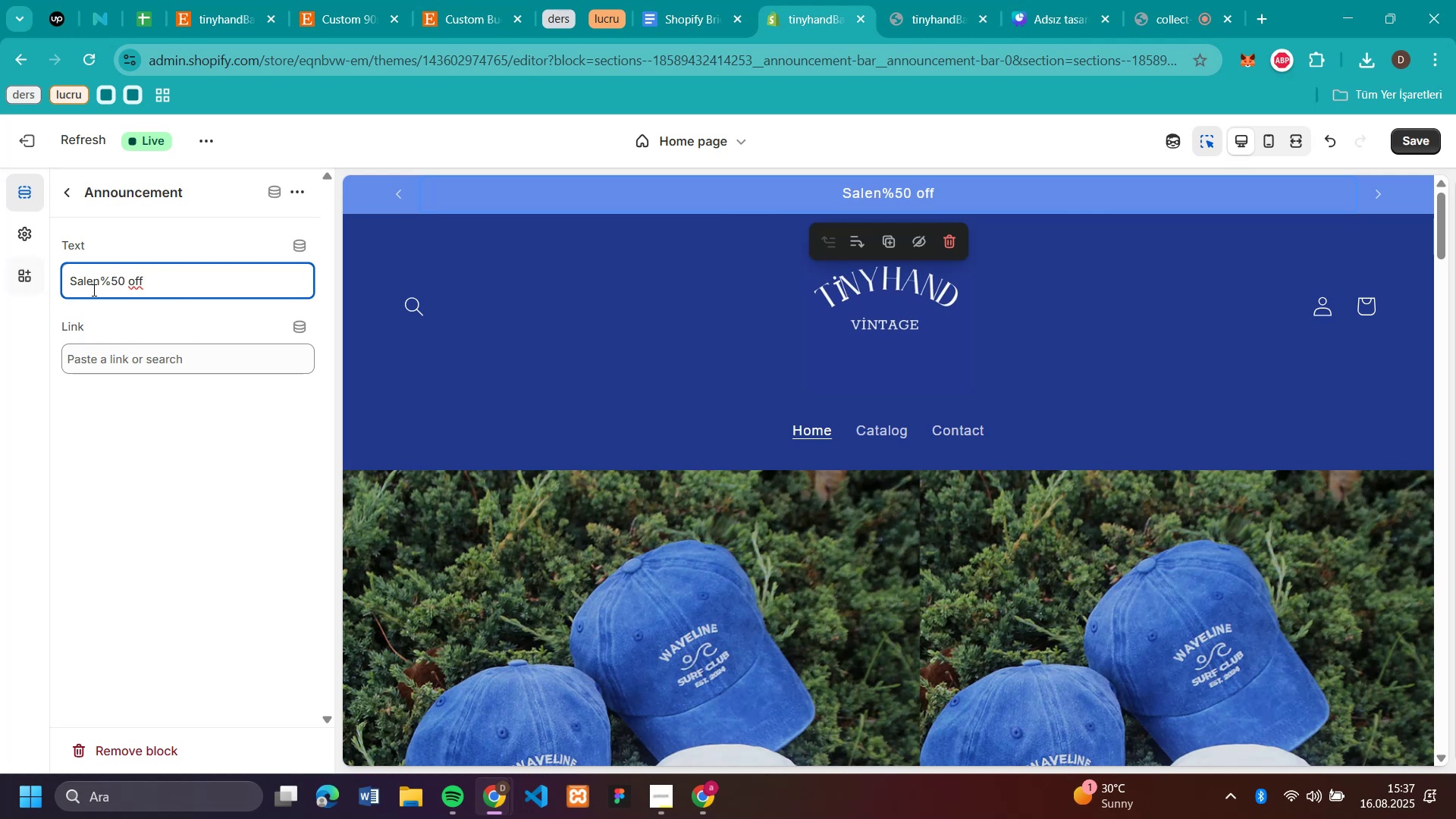 
left_click_drag(start_coordinate=[111, 281], to_coordinate=[98, 287])
 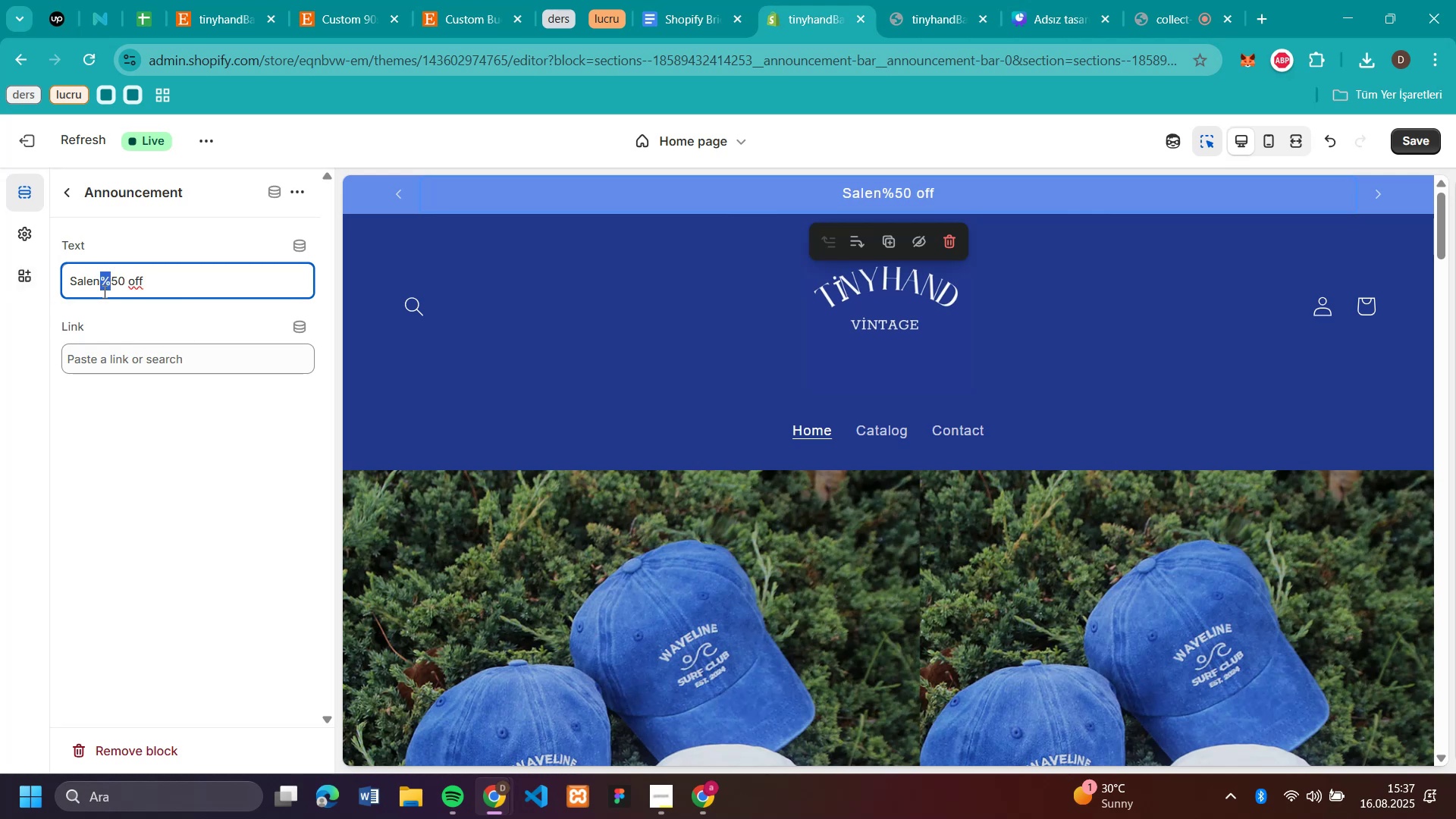 
key(Control+X)
 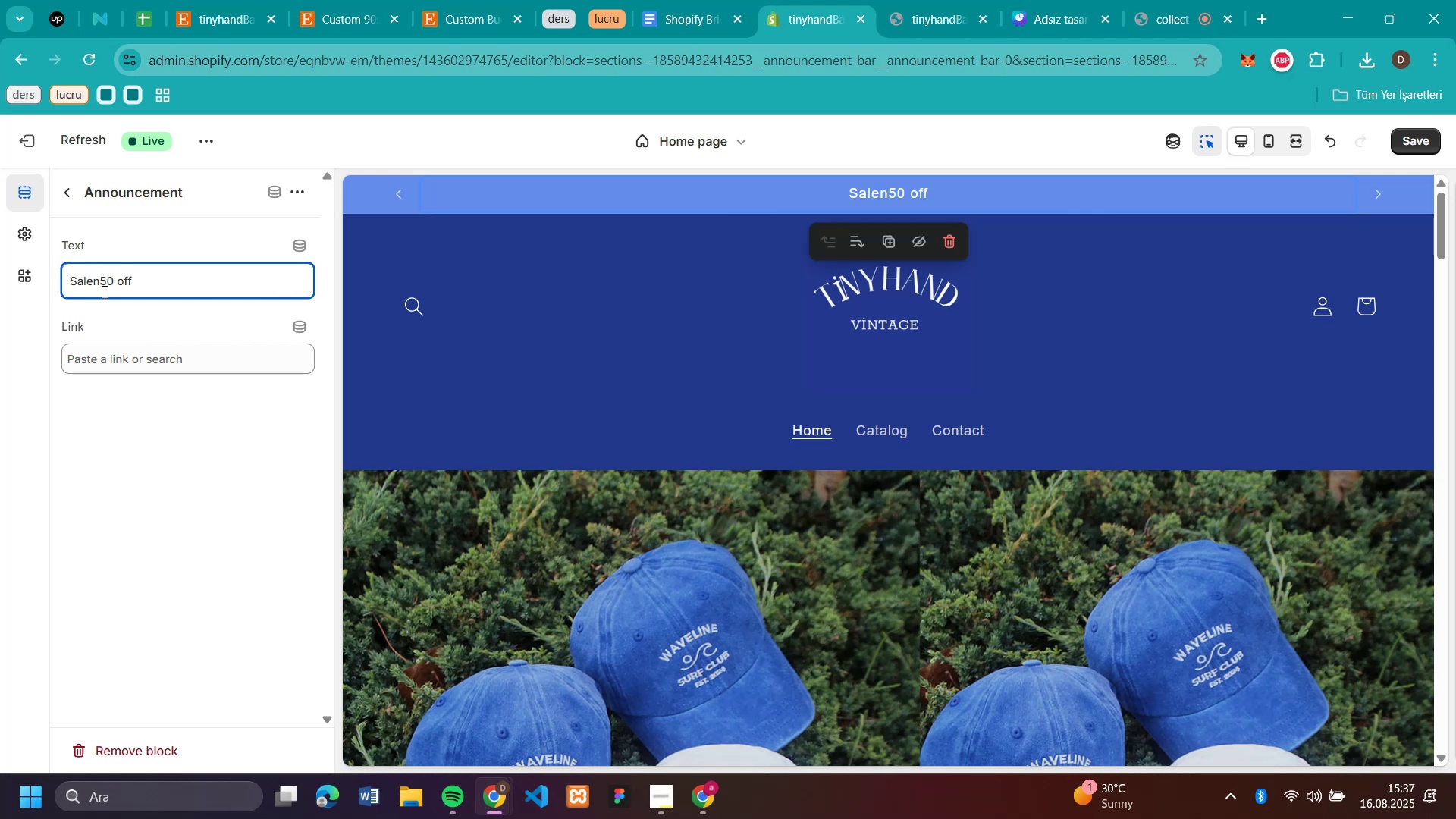 
key(Backspace)
 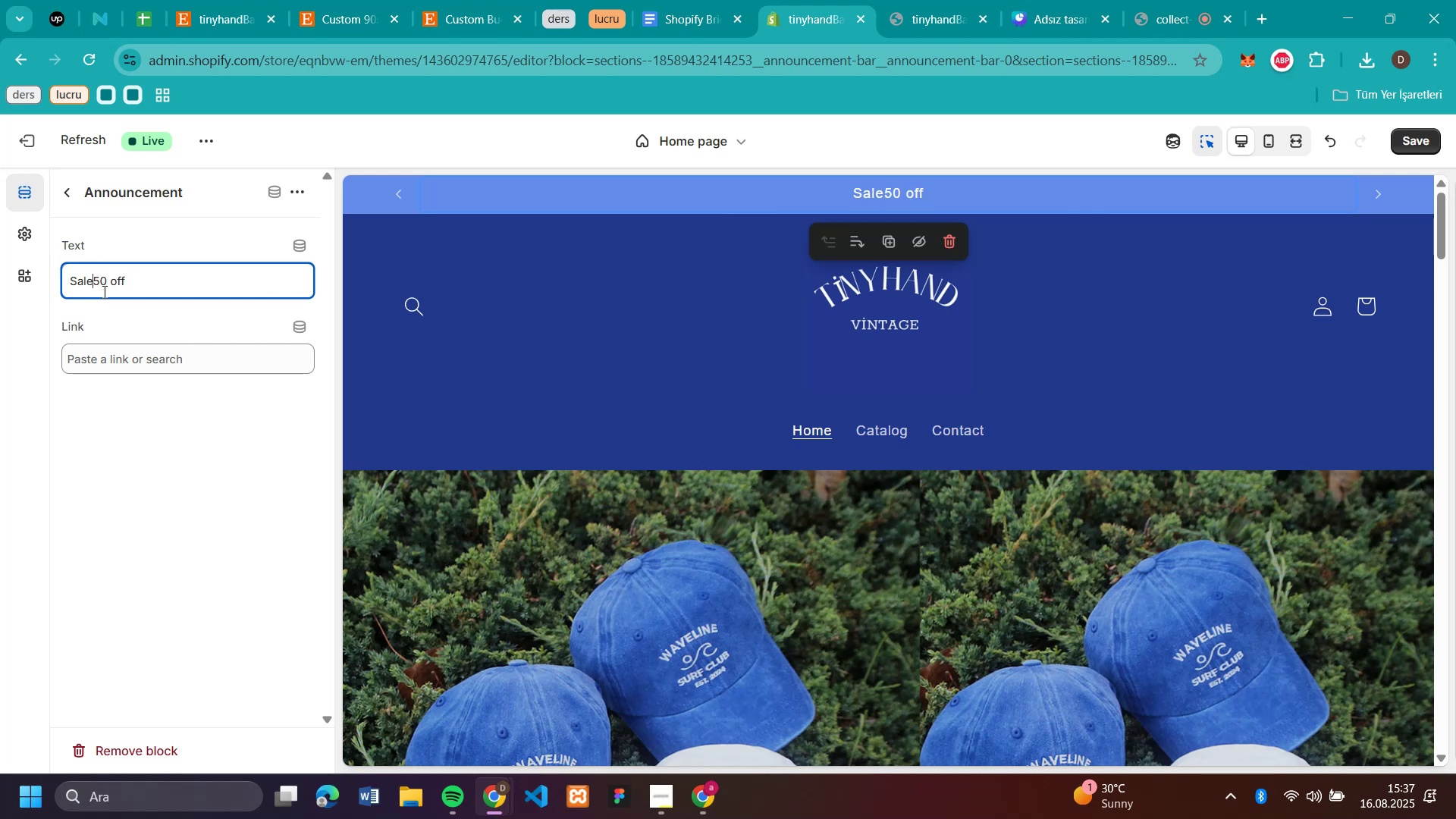 
key(Space)
 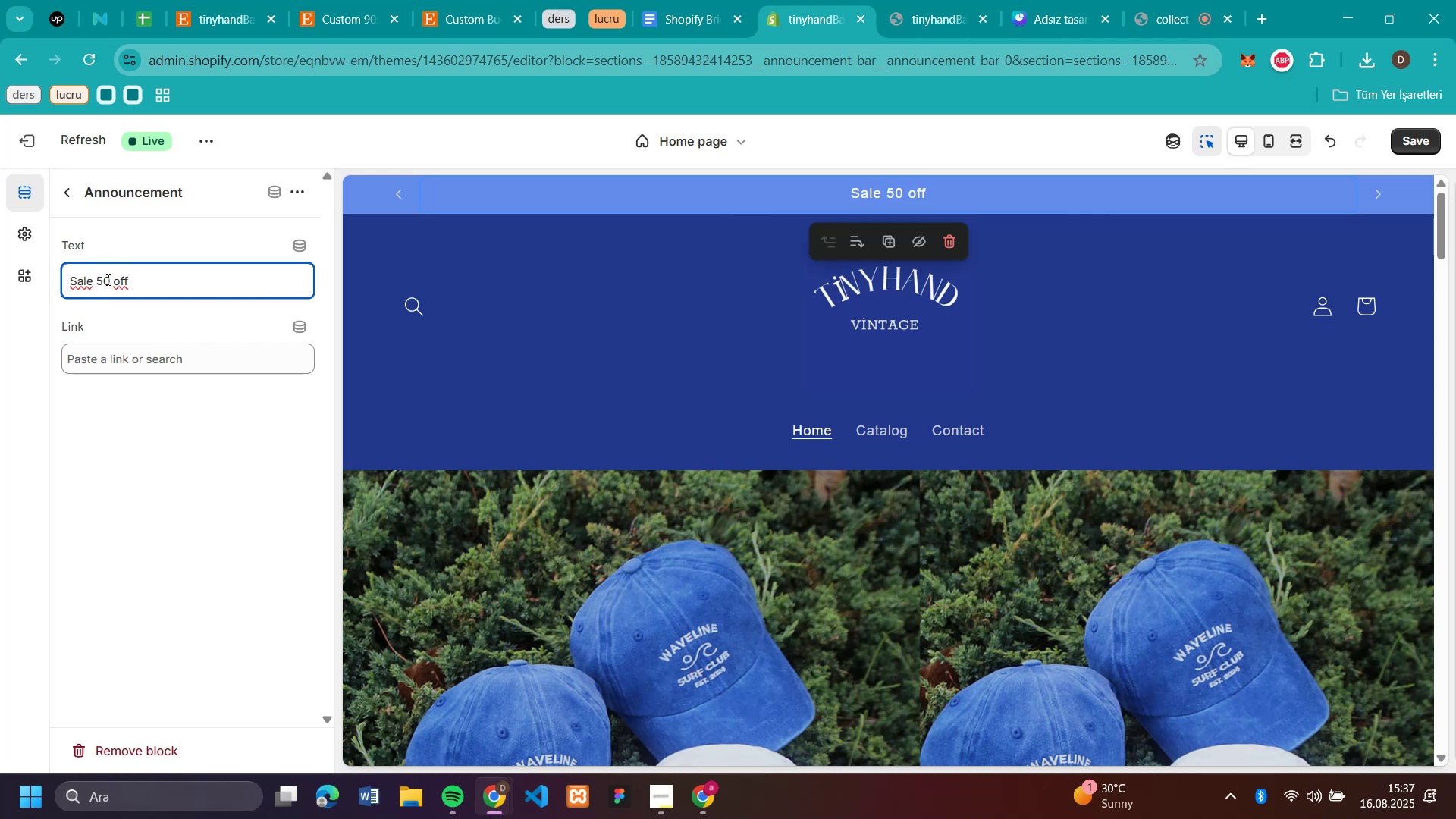 
left_click([107, 279])
 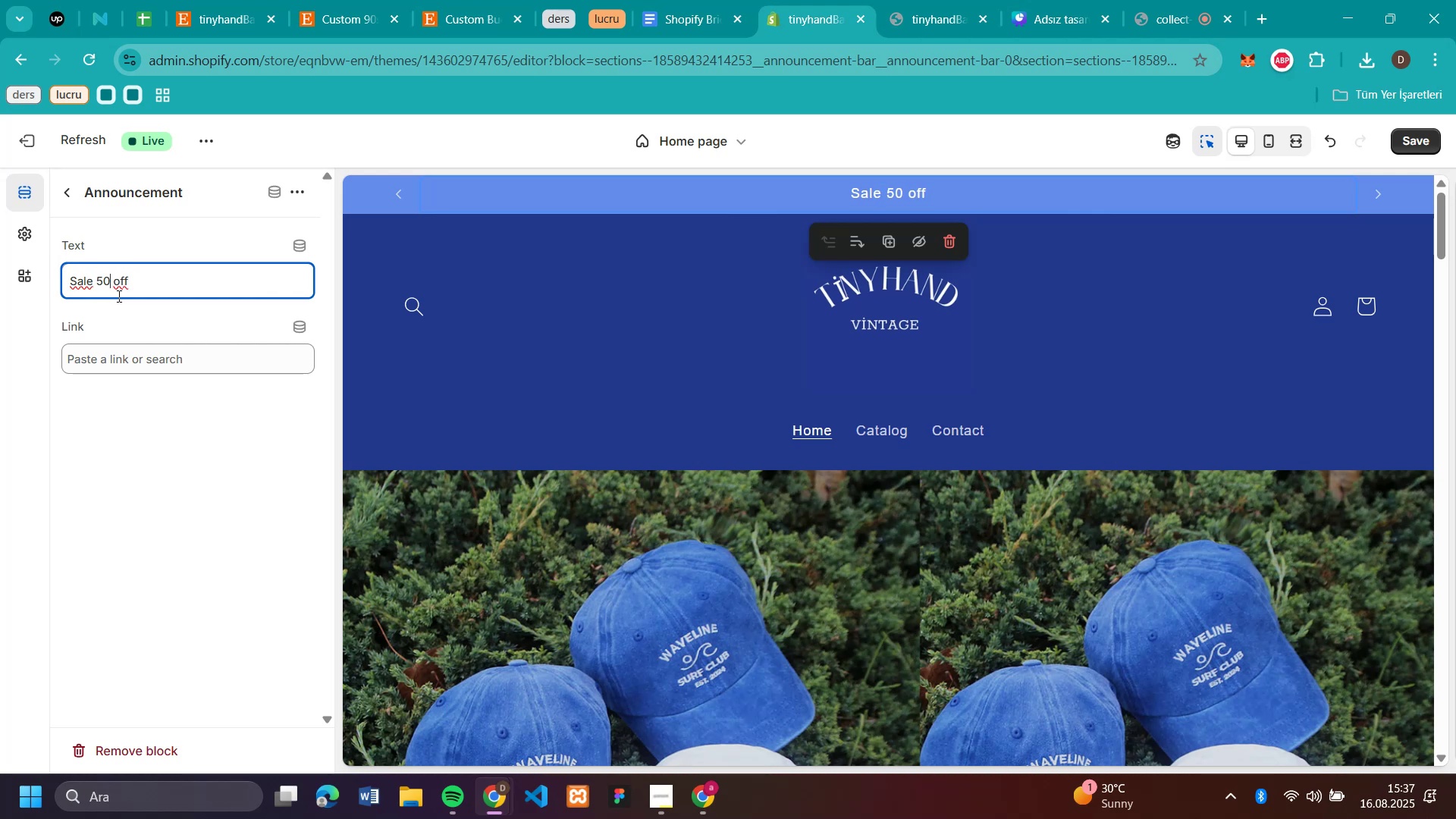 
key(Control+V)
 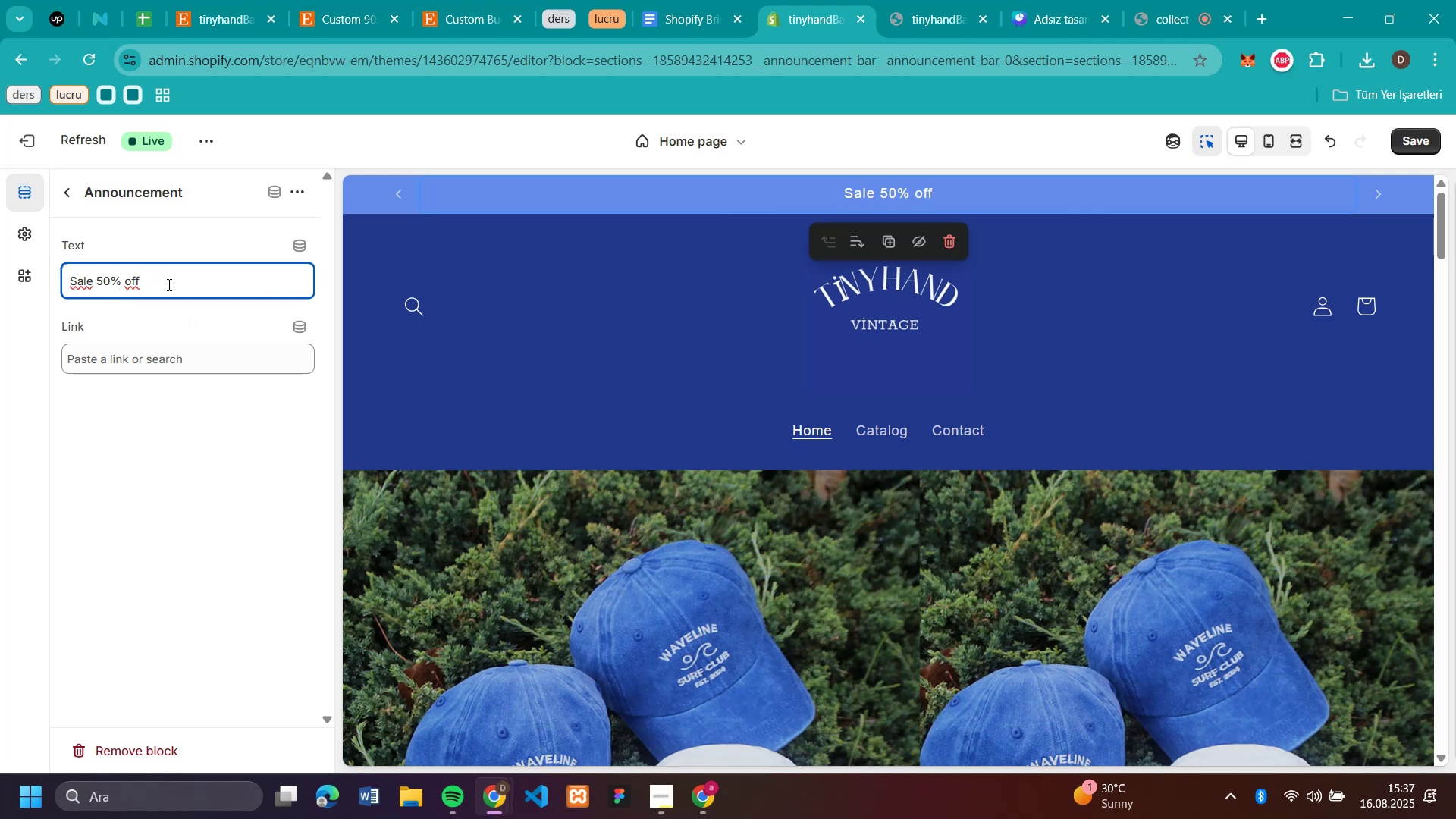 
left_click([168, 284])
 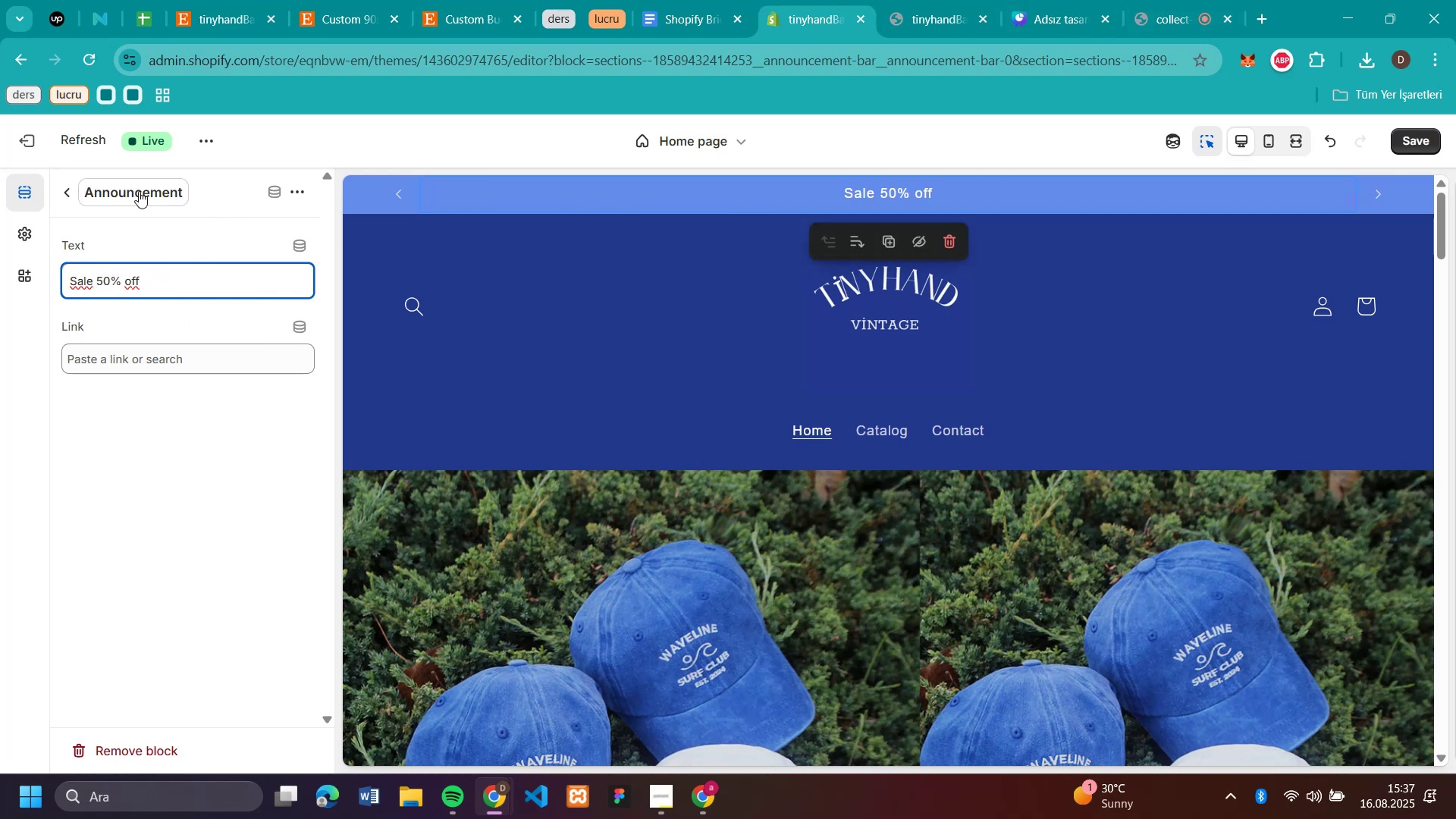 
left_click([72, 190])
 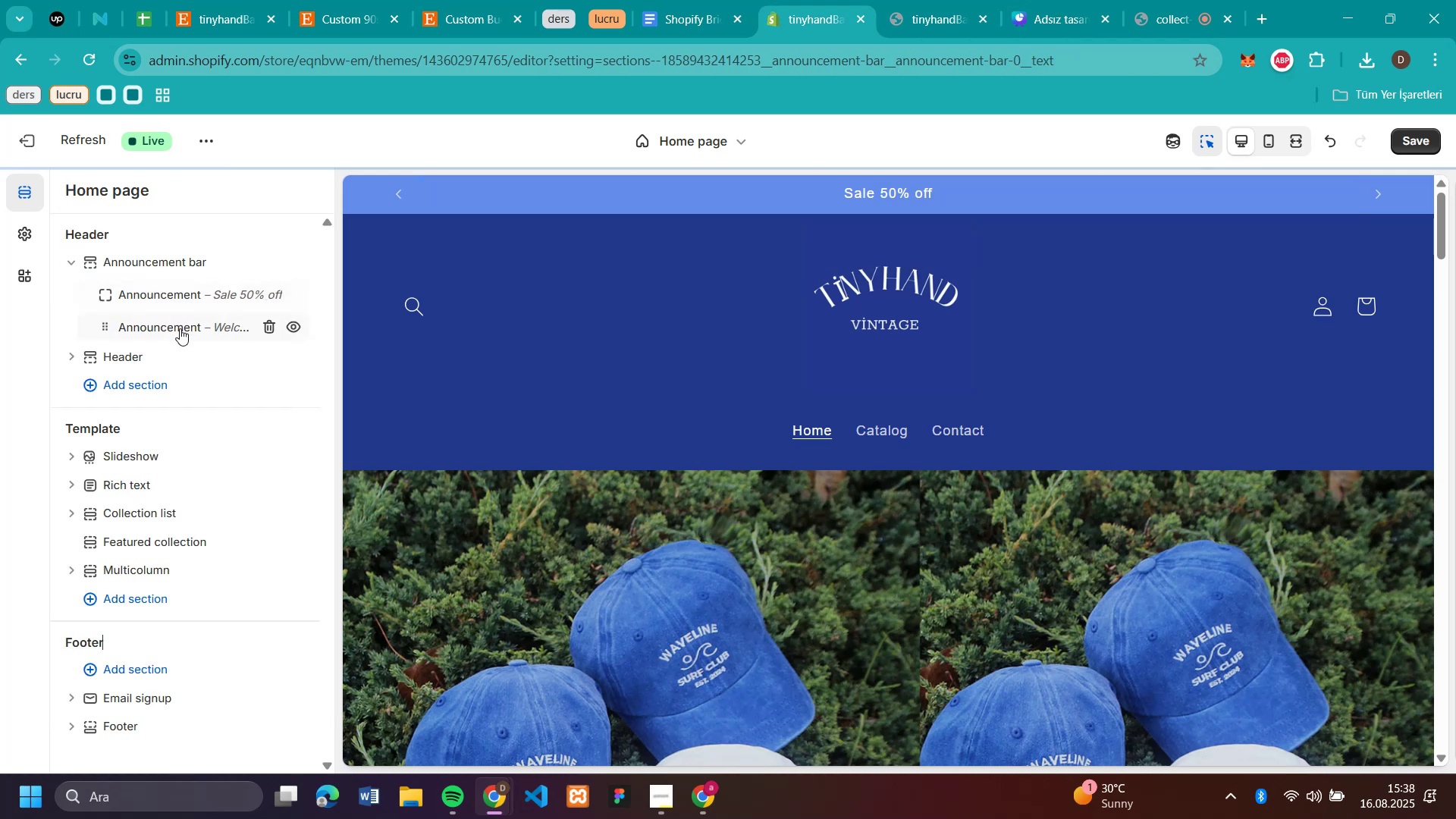 
left_click([180, 328])
 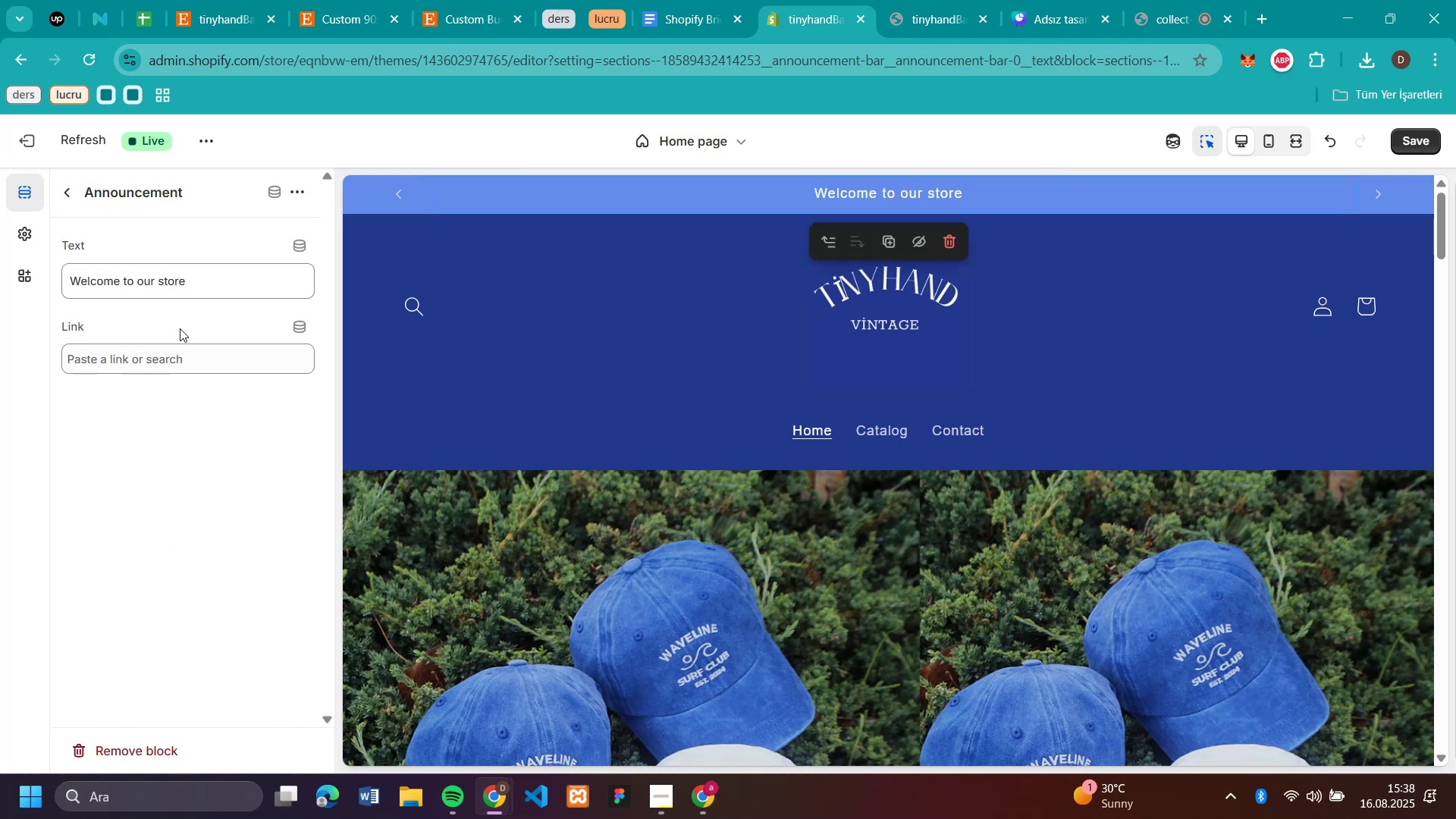 
mouse_move([993, 206])
 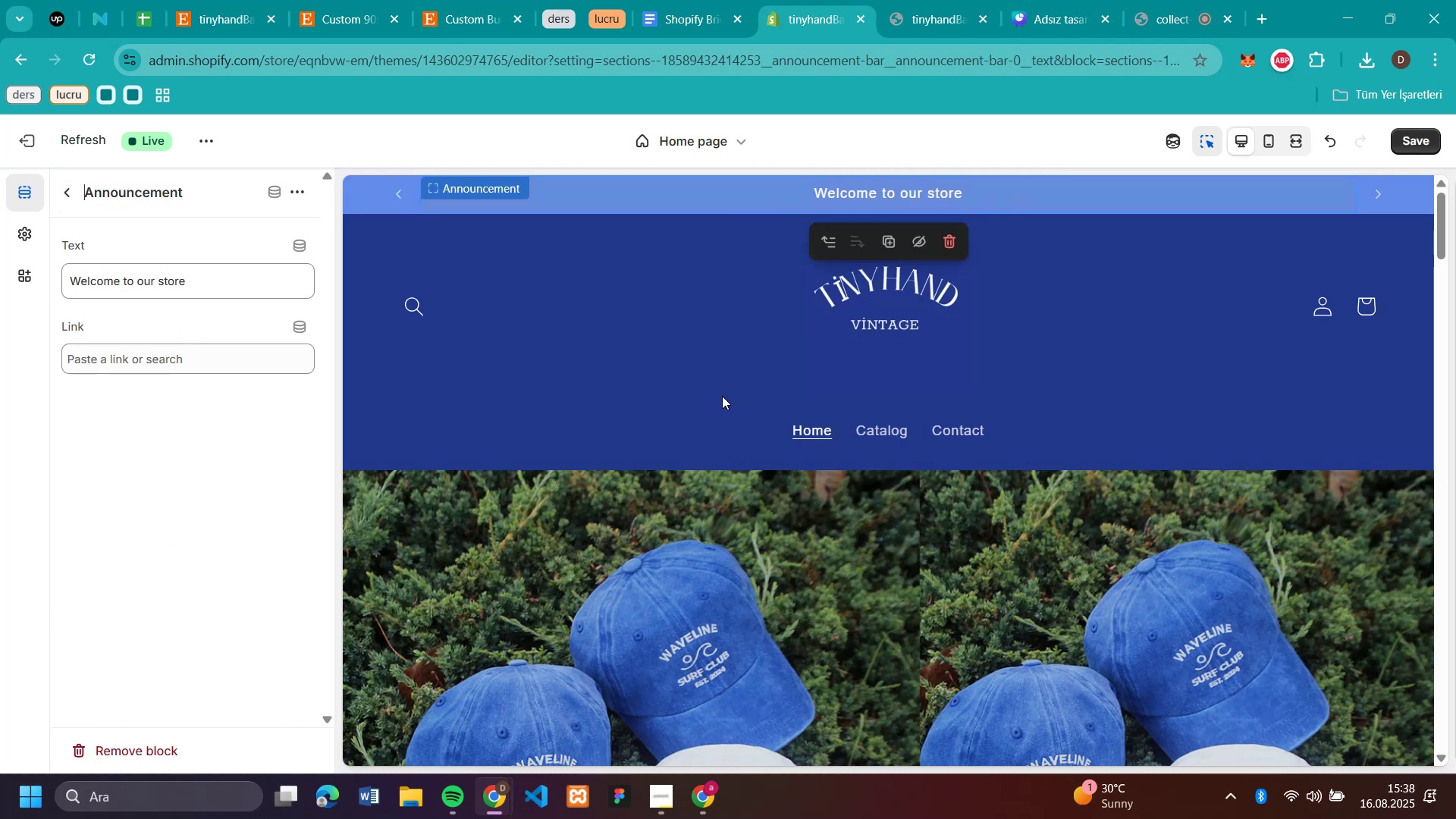 
scroll: coordinate [727, 400], scroll_direction: down, amount: 5.0
 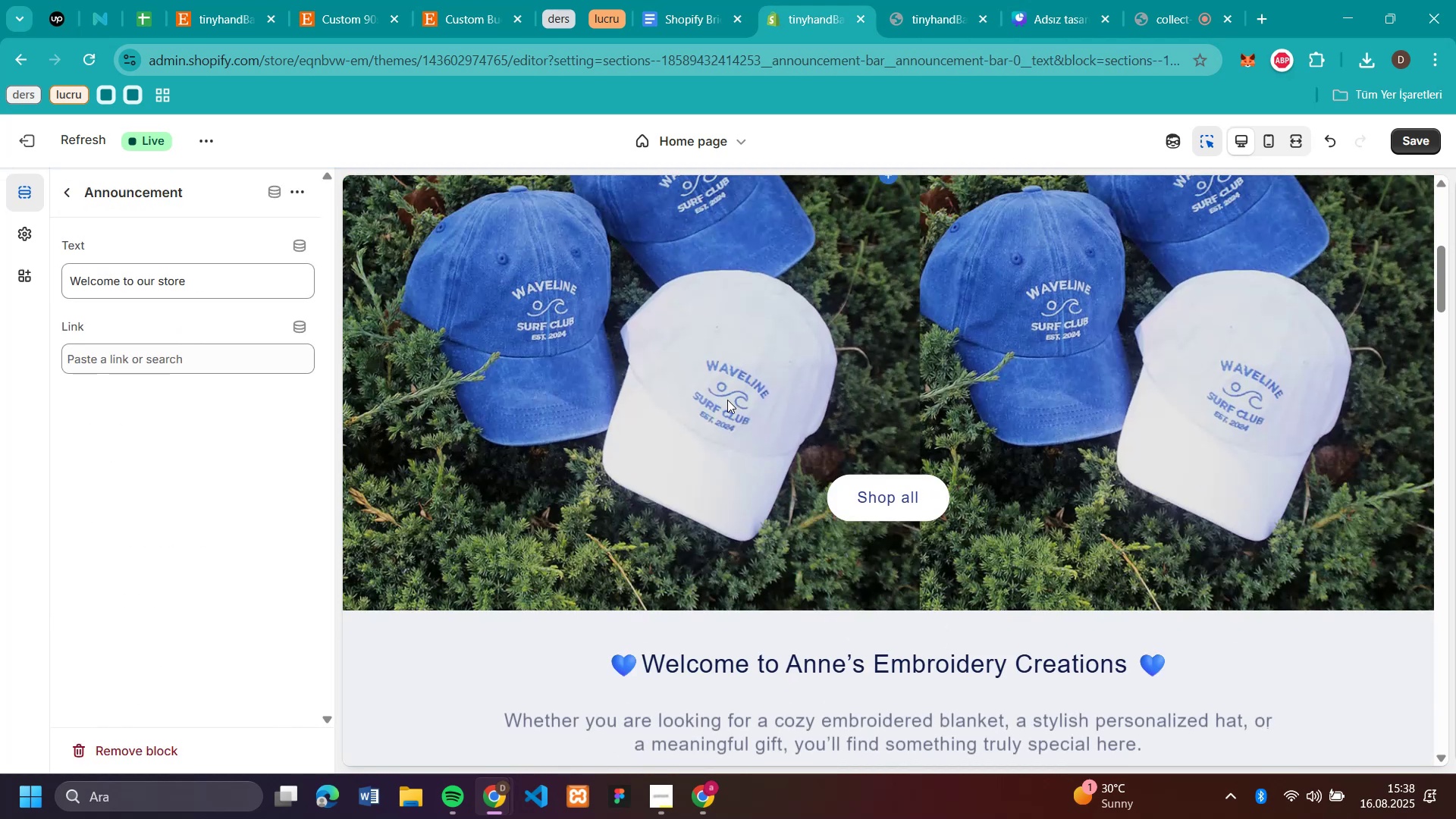 
scroll: coordinate [727, 400], scroll_direction: up, amount: 3.0
 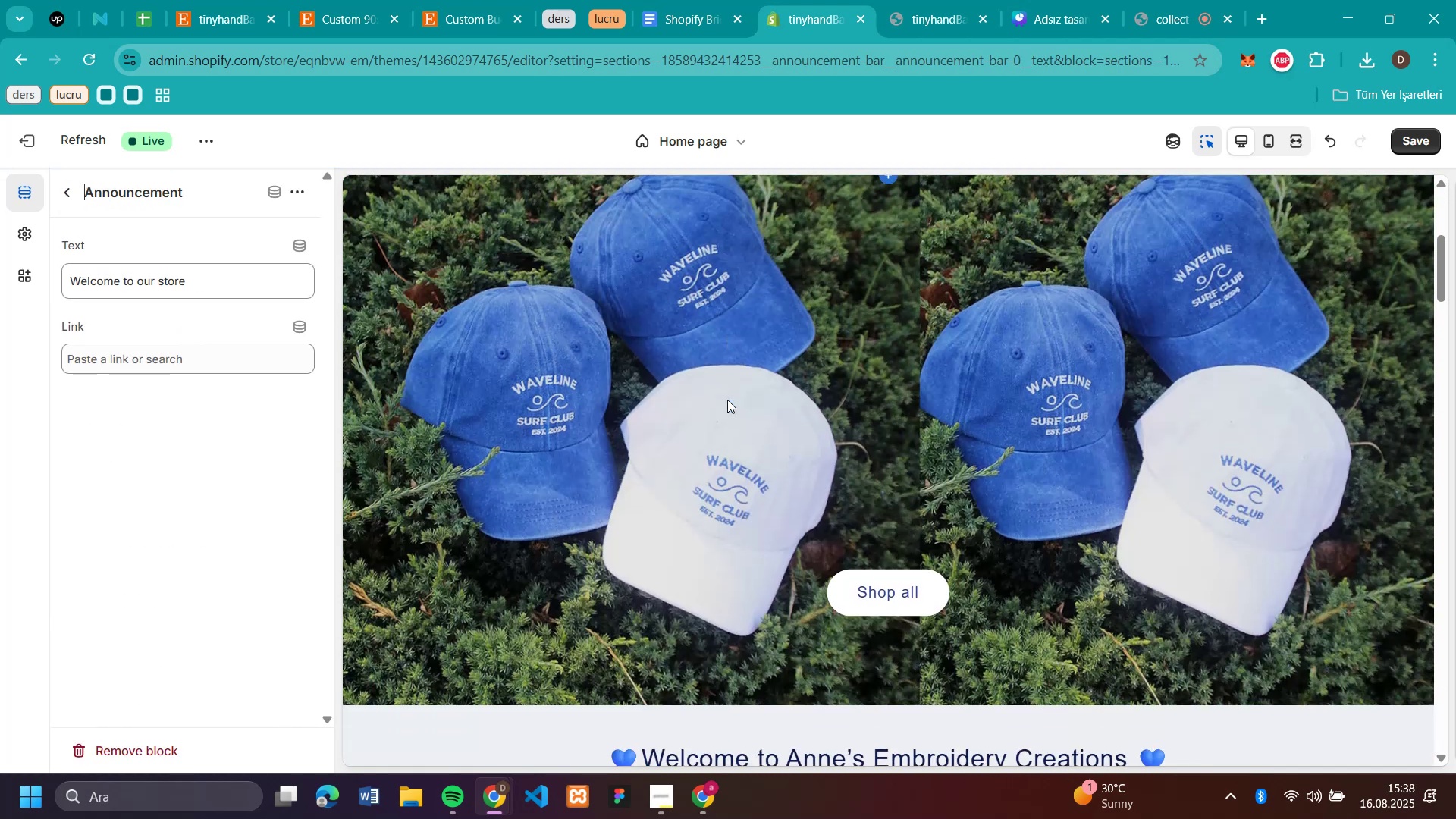 
scroll: coordinate [727, 400], scroll_direction: down, amount: 1.0
 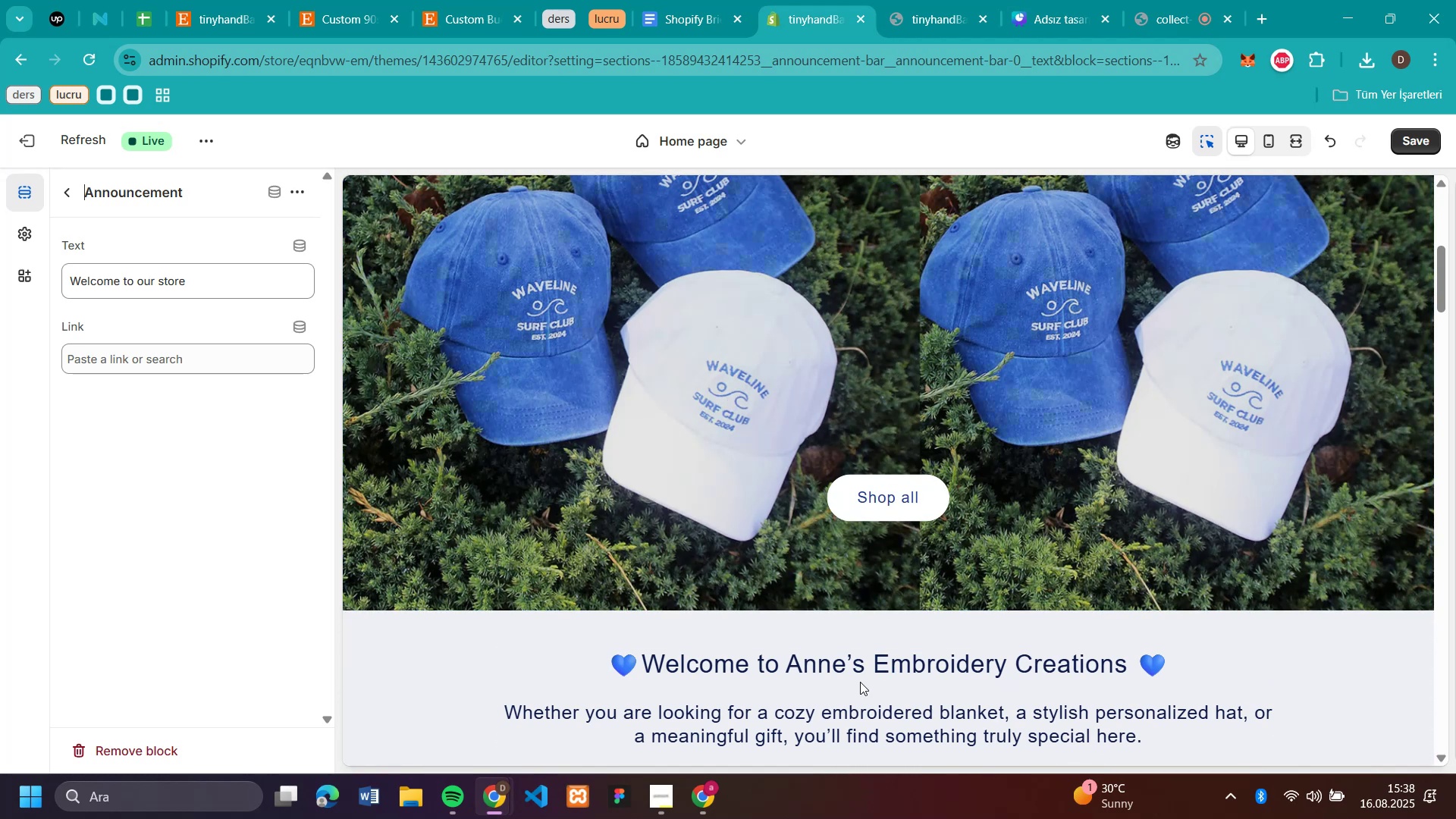 
wait(6.1)
 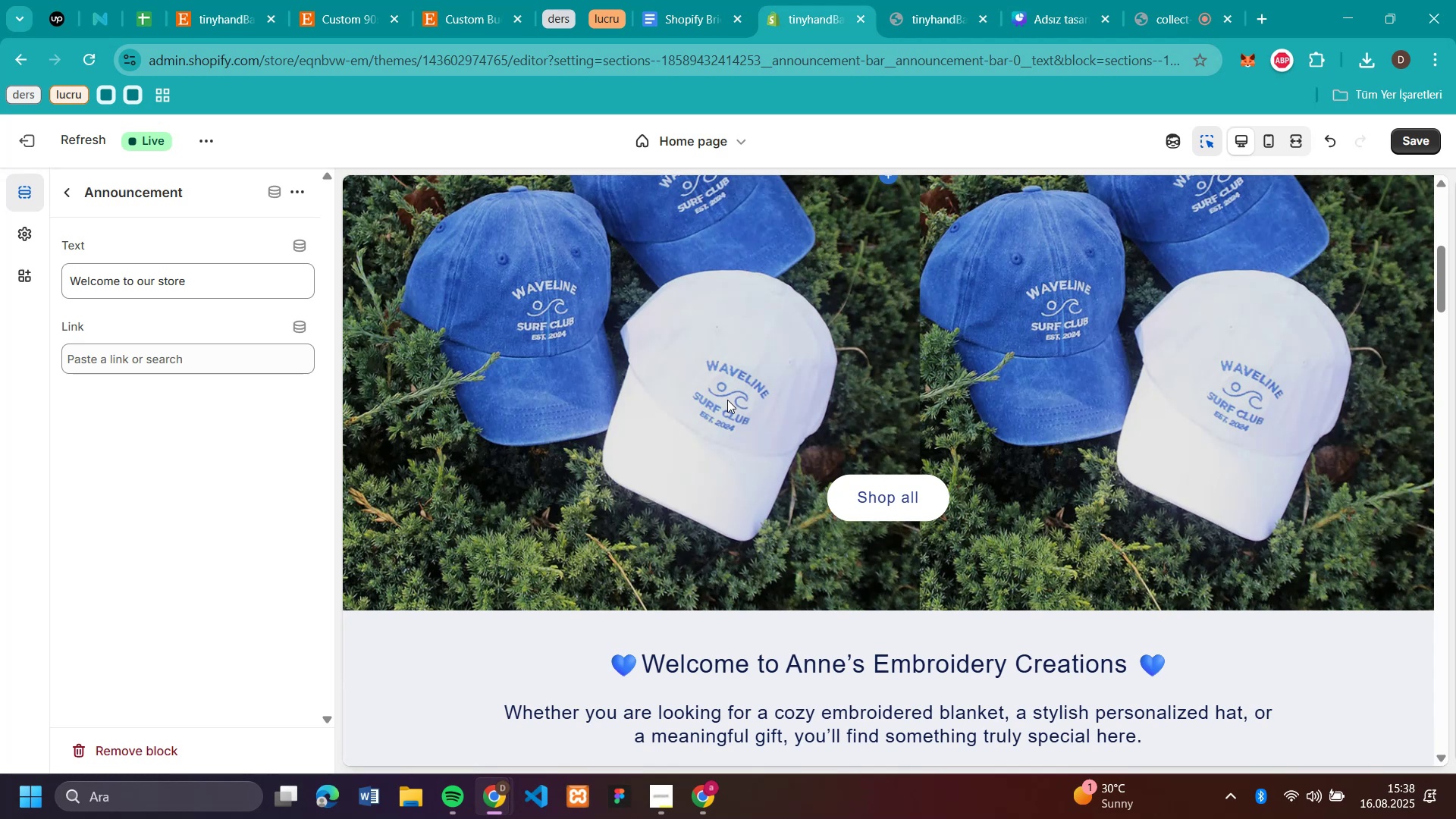 
scroll: coordinate [1163, 672], scroll_direction: down, amount: 3.0
 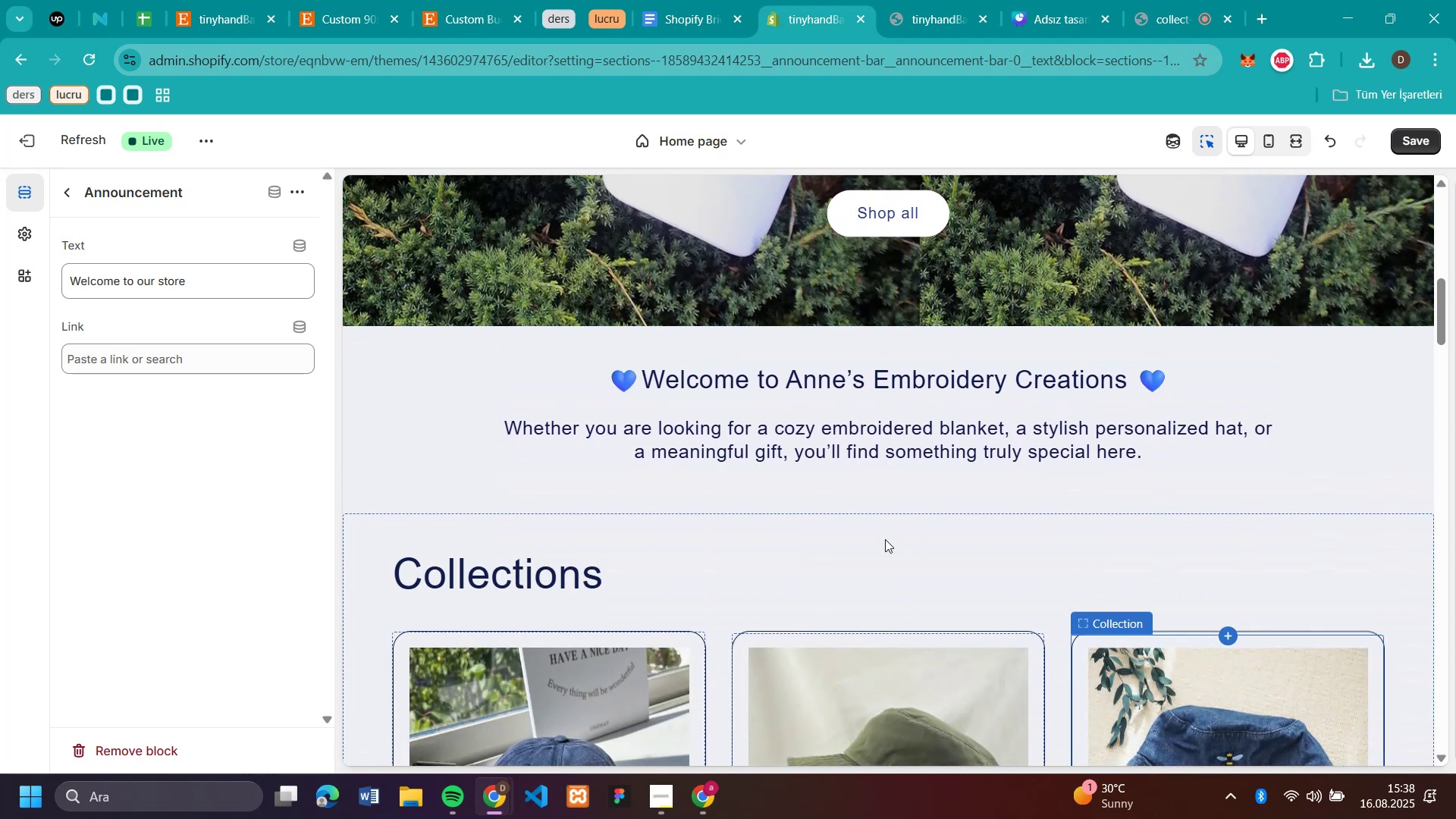 
scroll: coordinate [878, 537], scroll_direction: up, amount: 4.0
 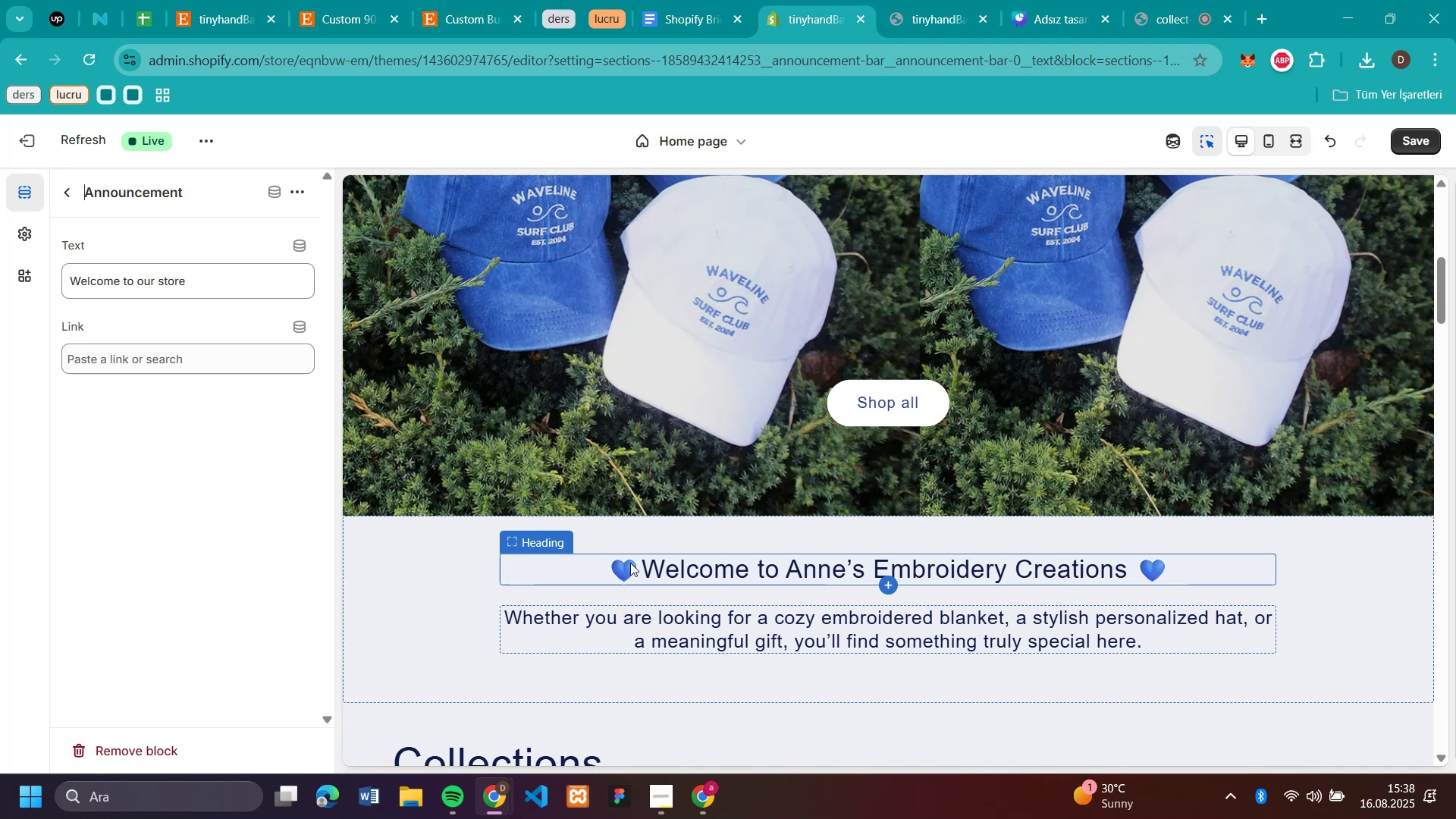 
left_click([623, 568])
 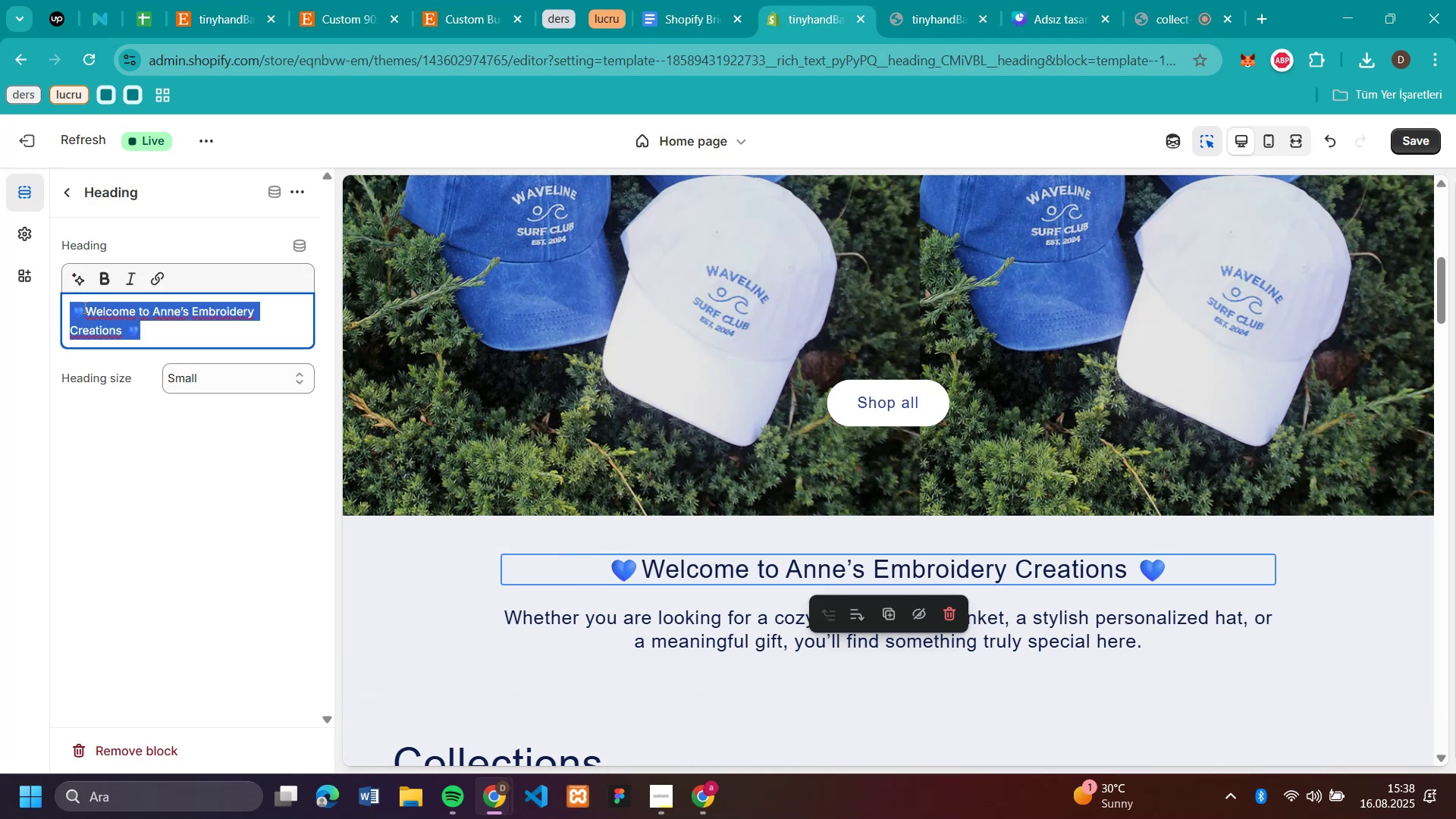 
left_click([83, 306])
 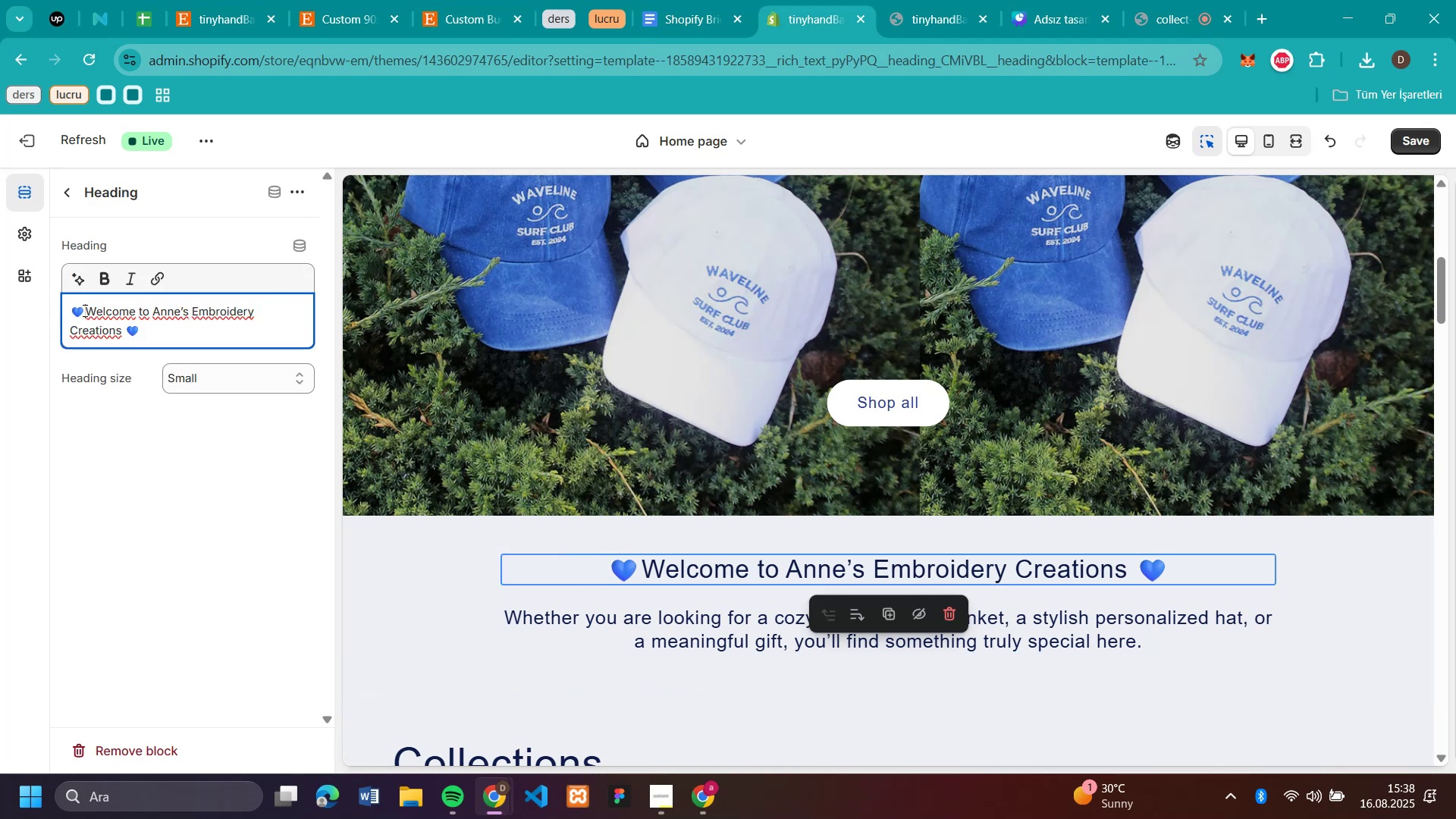 
left_click_drag(start_coordinate=[83, 310], to_coordinate=[68, 314])
 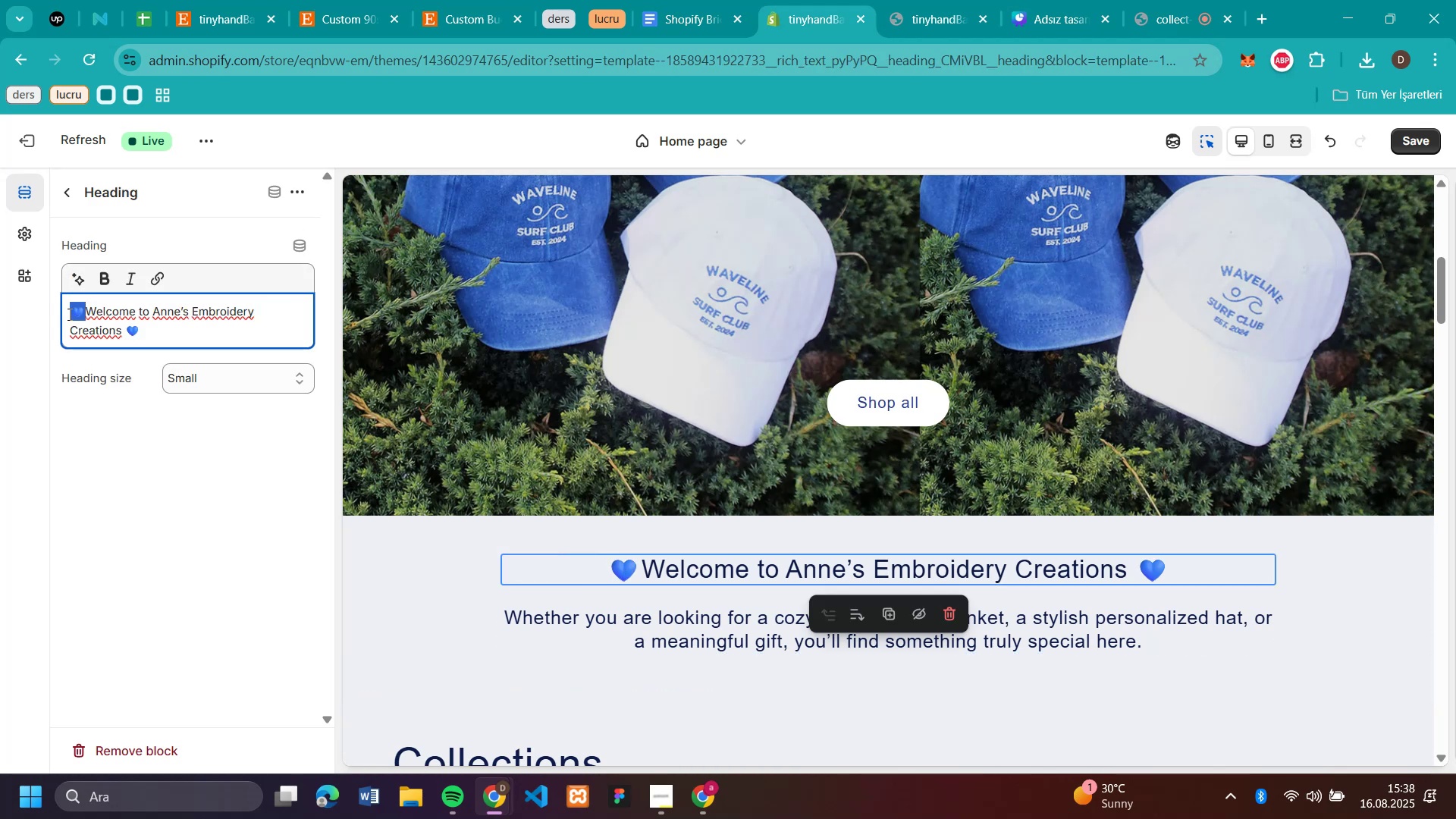 
key(Control+C)
 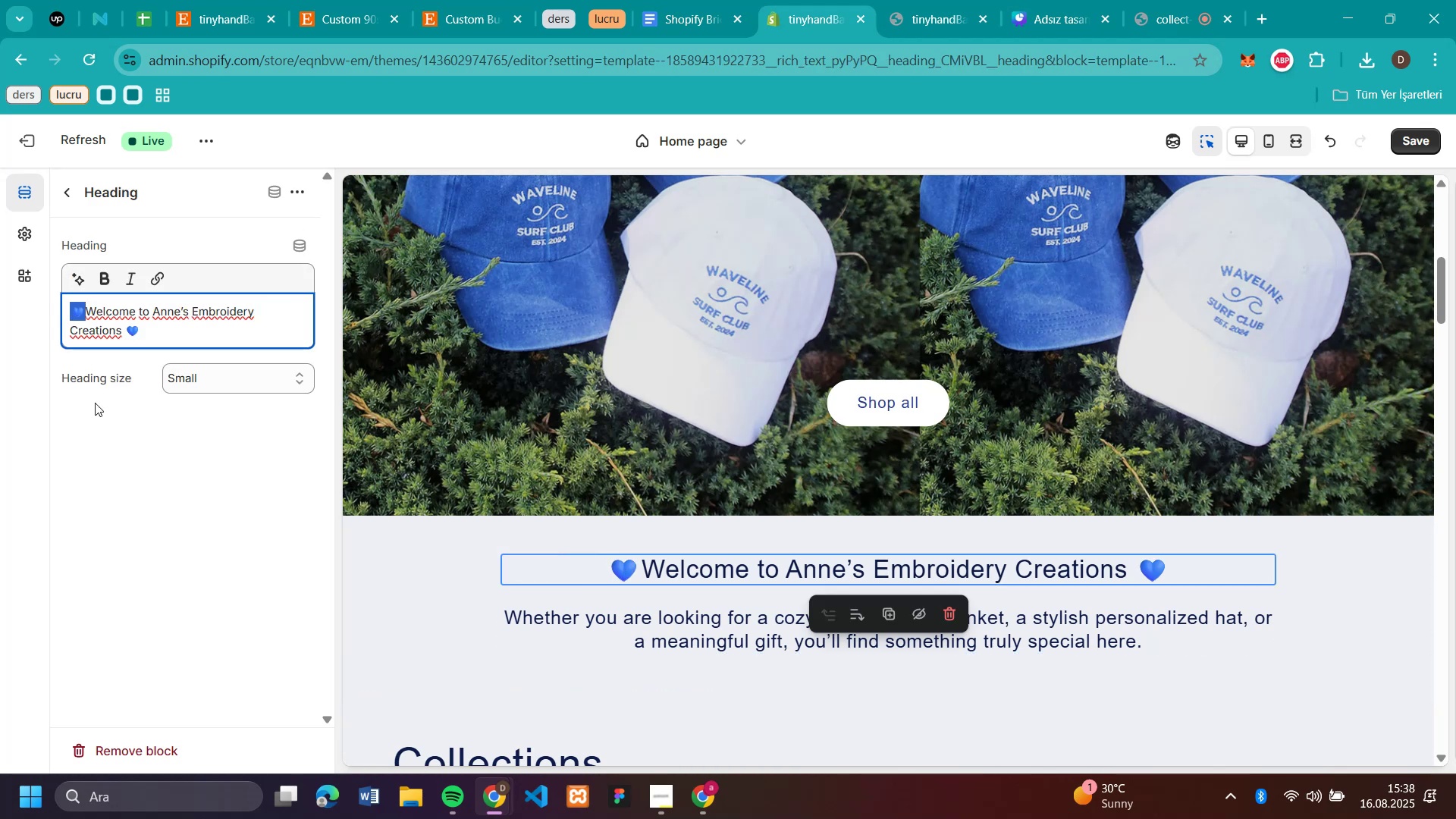 
left_click([110, 461])
 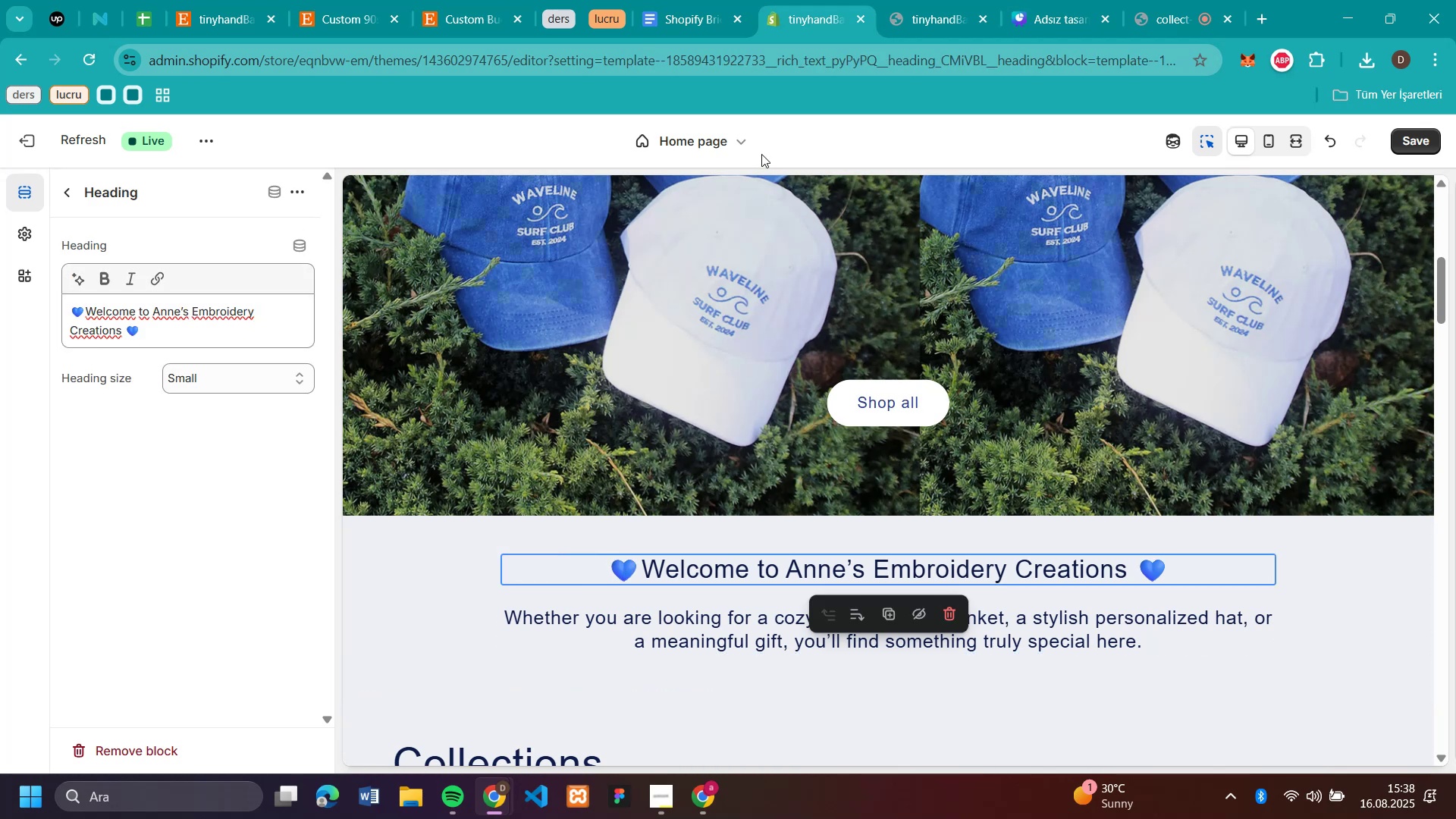 
scroll: coordinate [804, 303], scroll_direction: up, amount: 9.0
 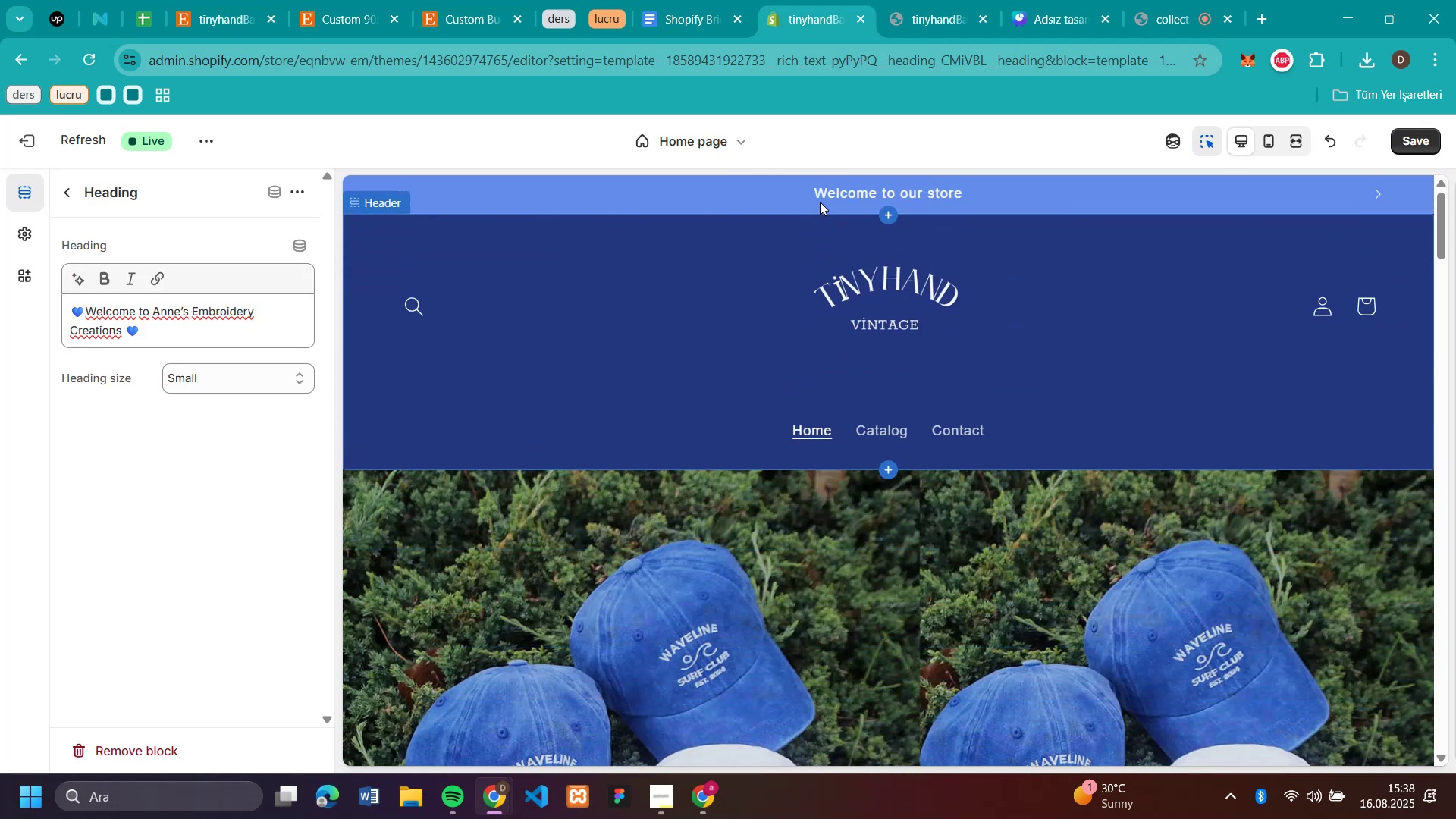 
left_click([820, 194])
 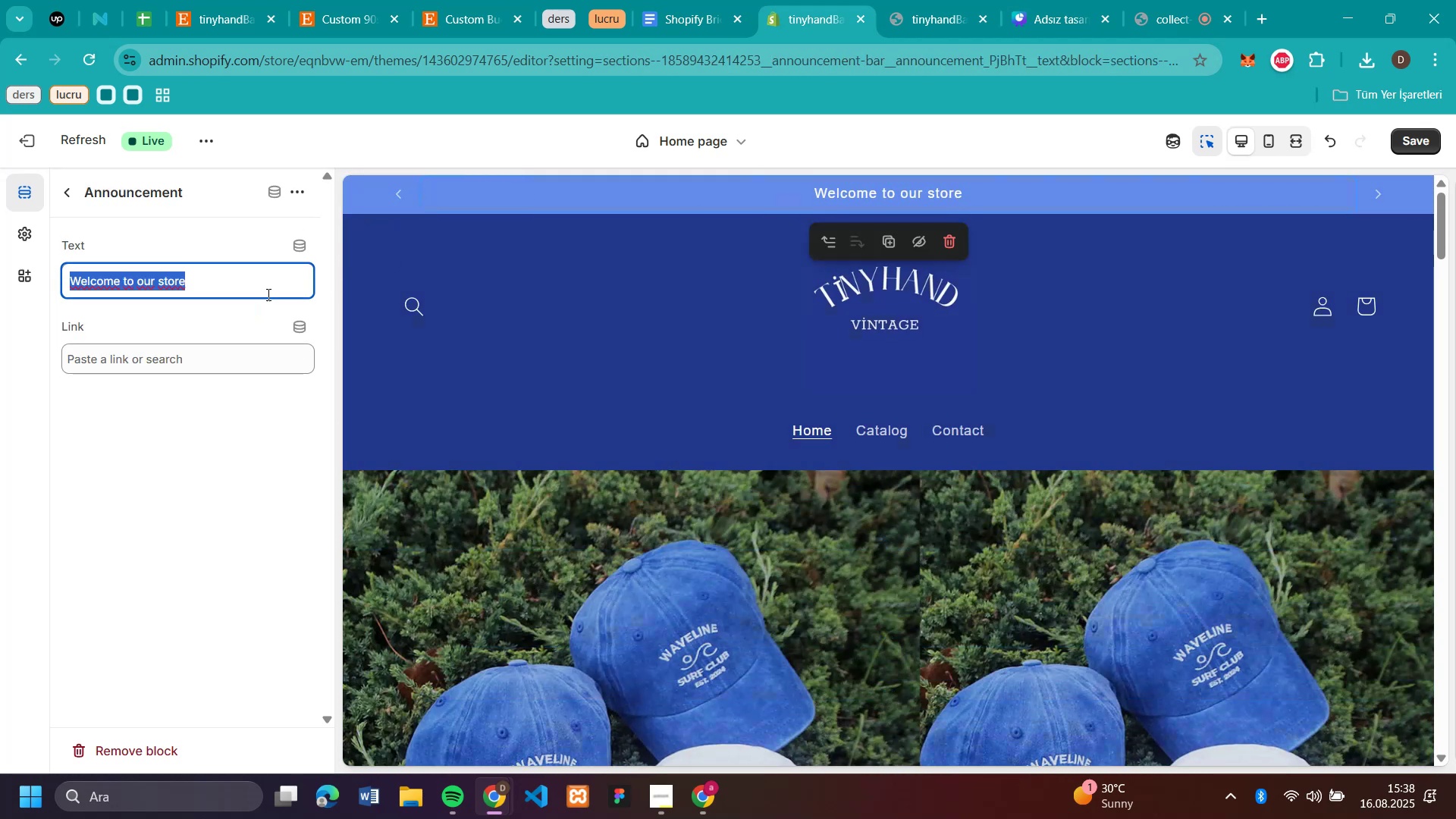 
left_click([225, 274])
 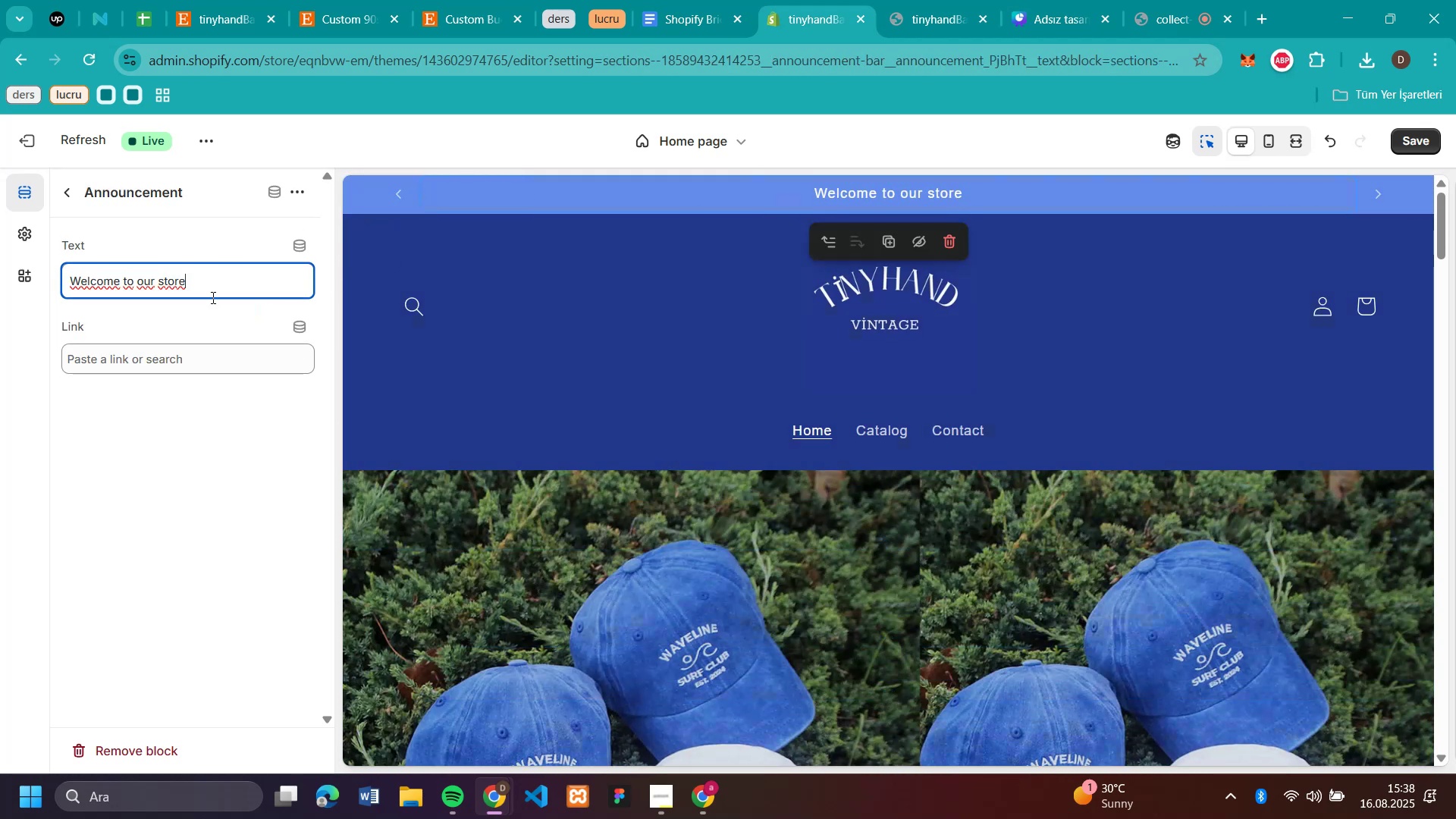 
key(Space)
 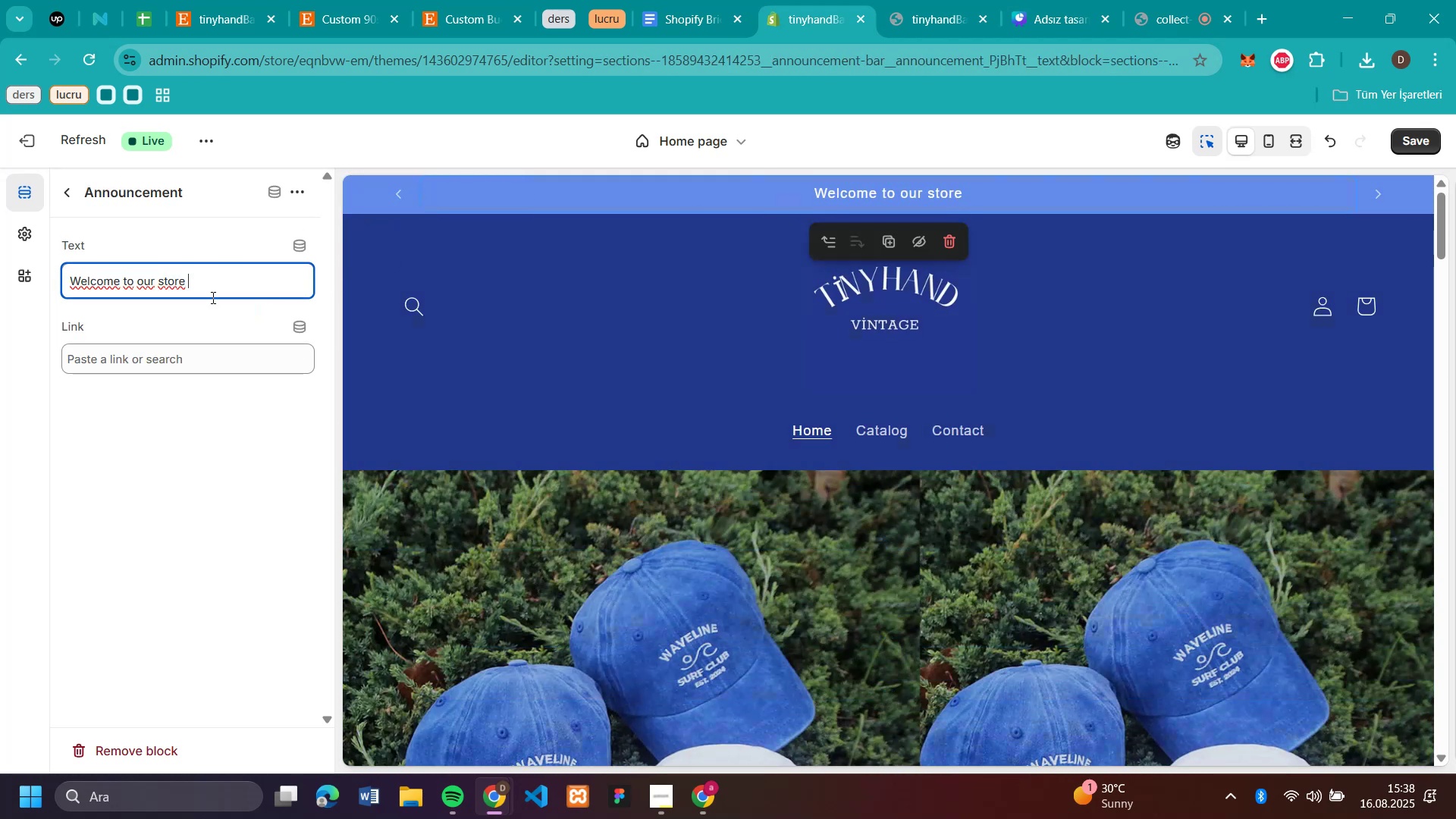 
key(Control+V)
 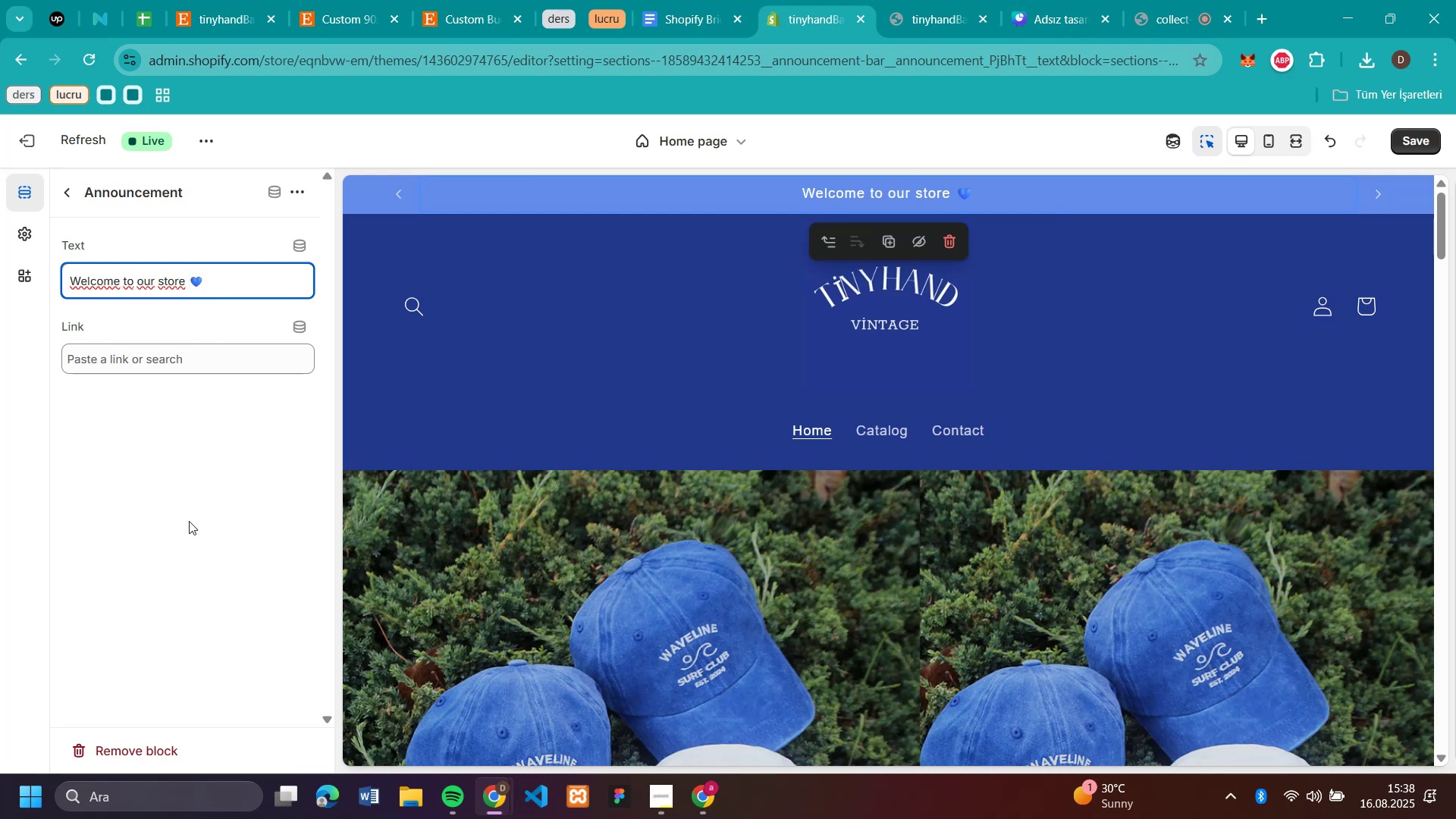 
left_click([206, 513])
 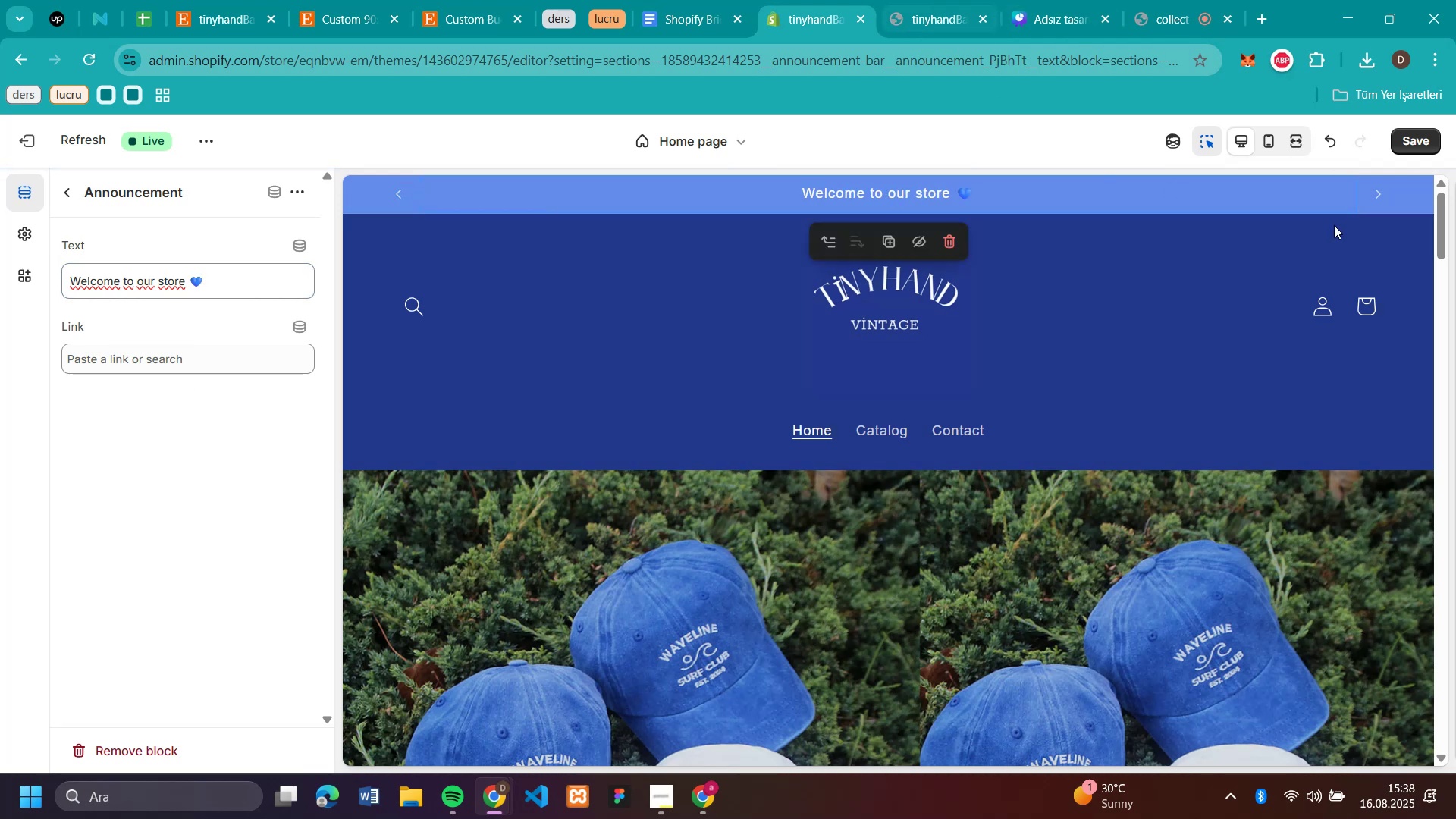 
left_click([1431, 150])
 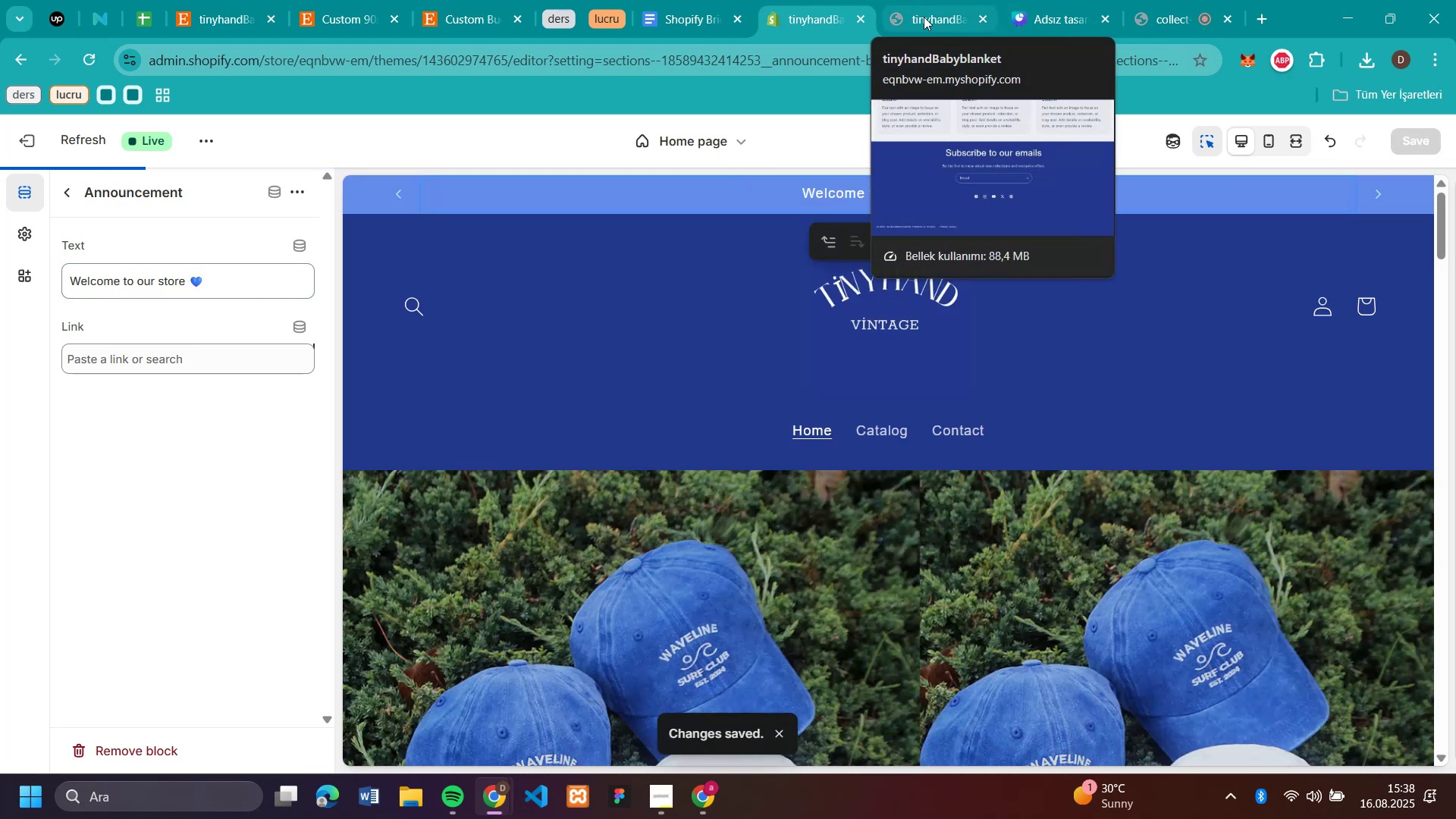 
left_click([924, 17])
 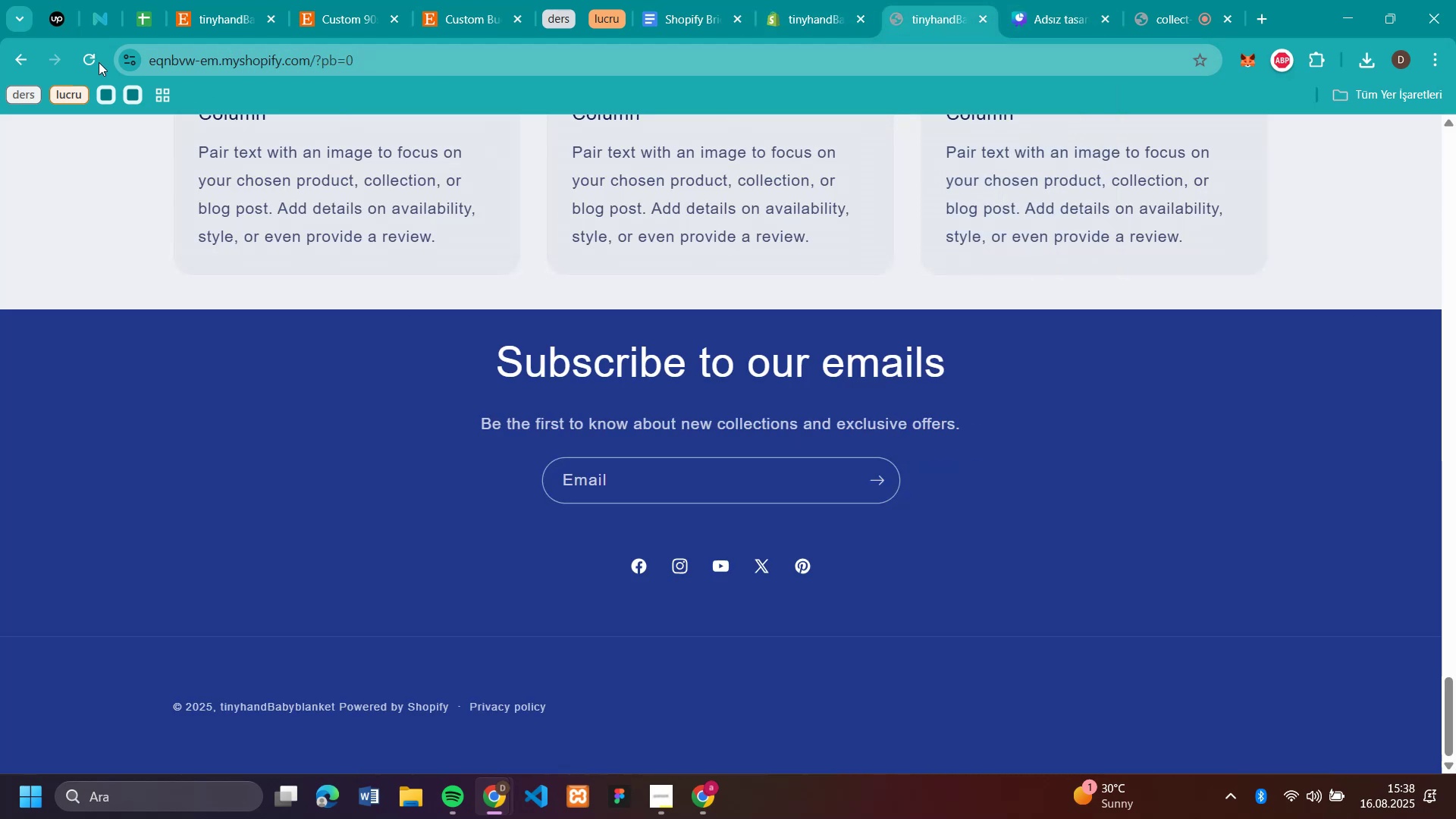 
left_click([95, 61])
 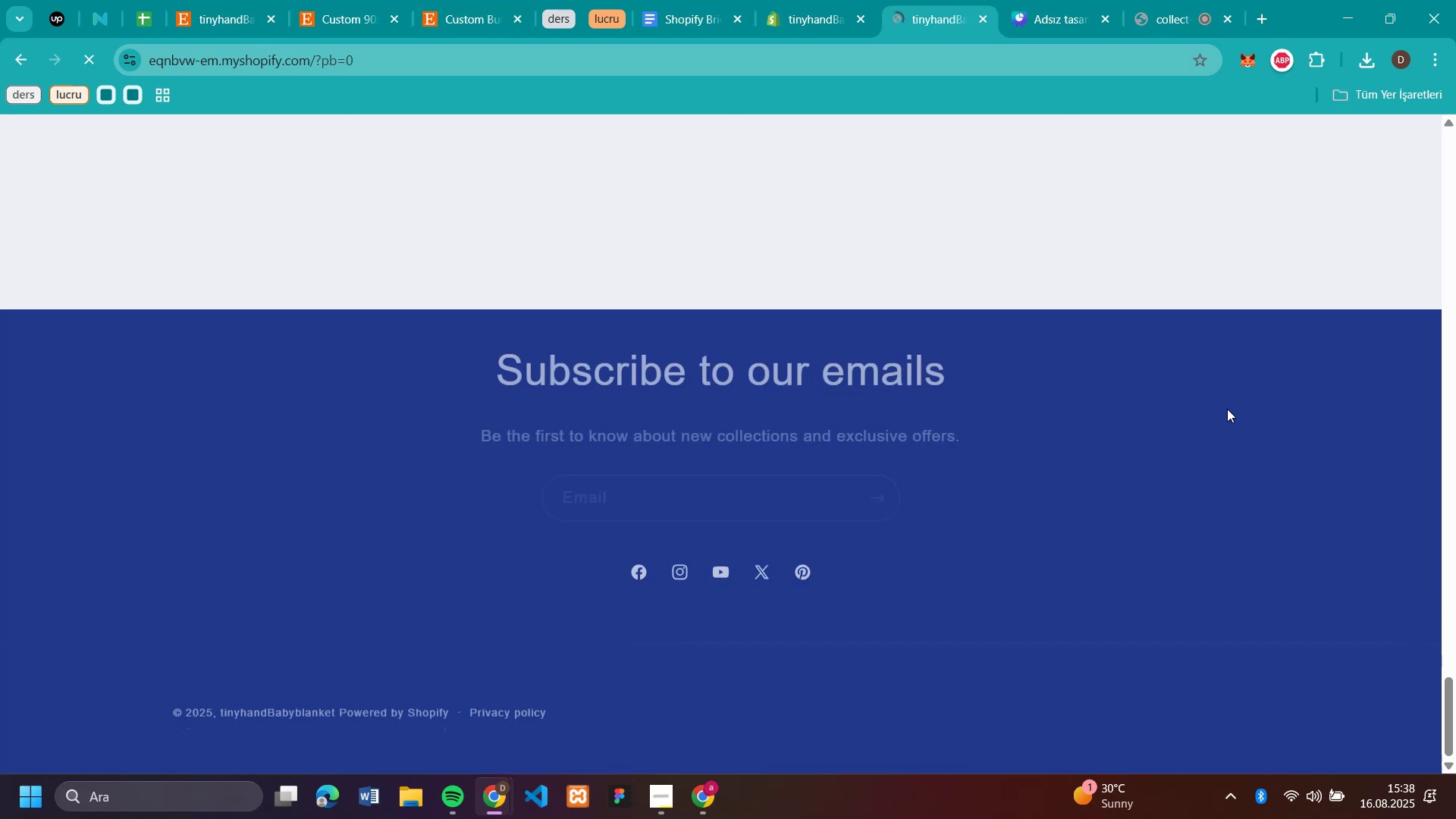 
scroll: coordinate [1227, 409], scroll_direction: up, amount: 53.0
 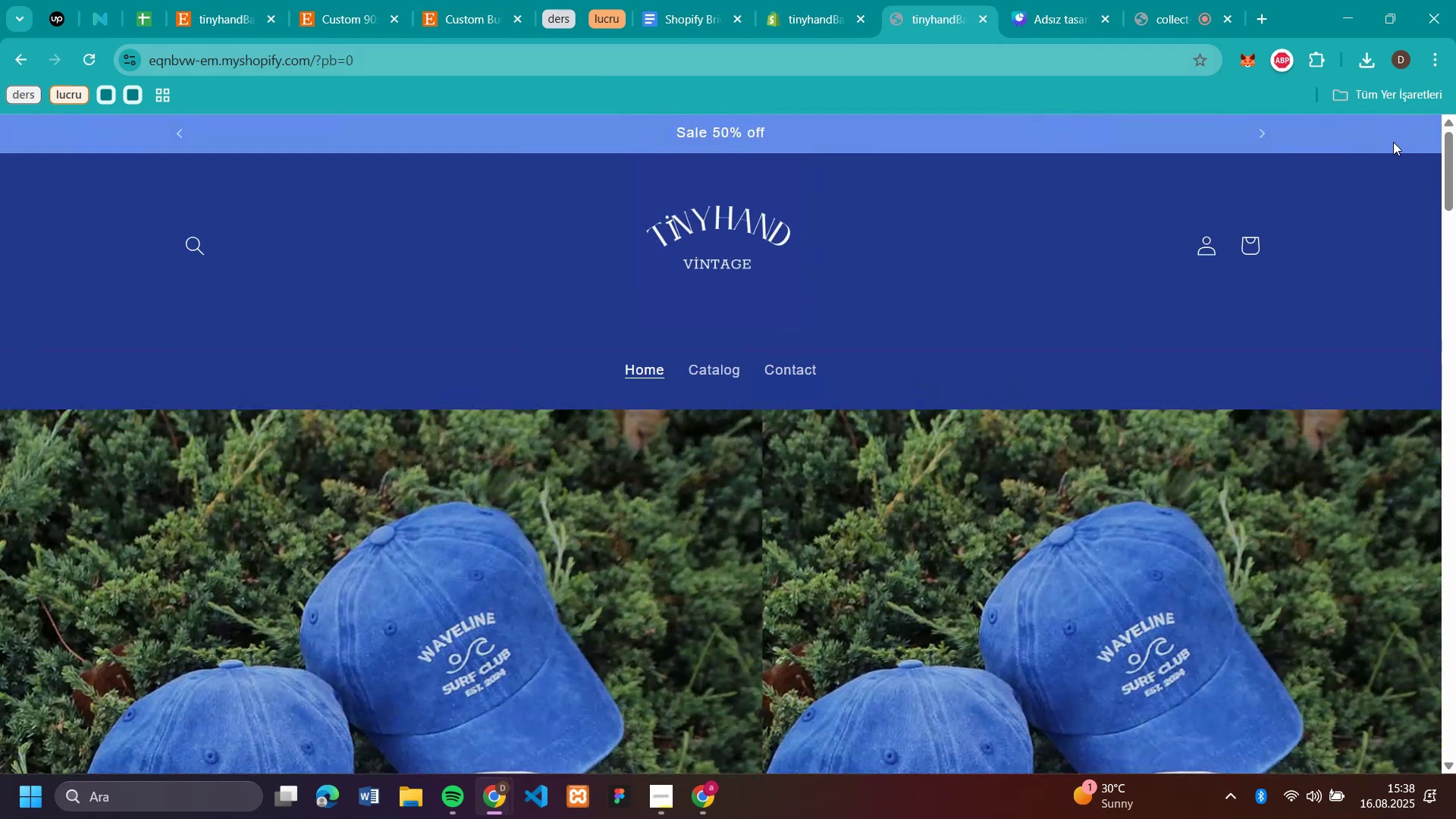 
left_click([1260, 128])
 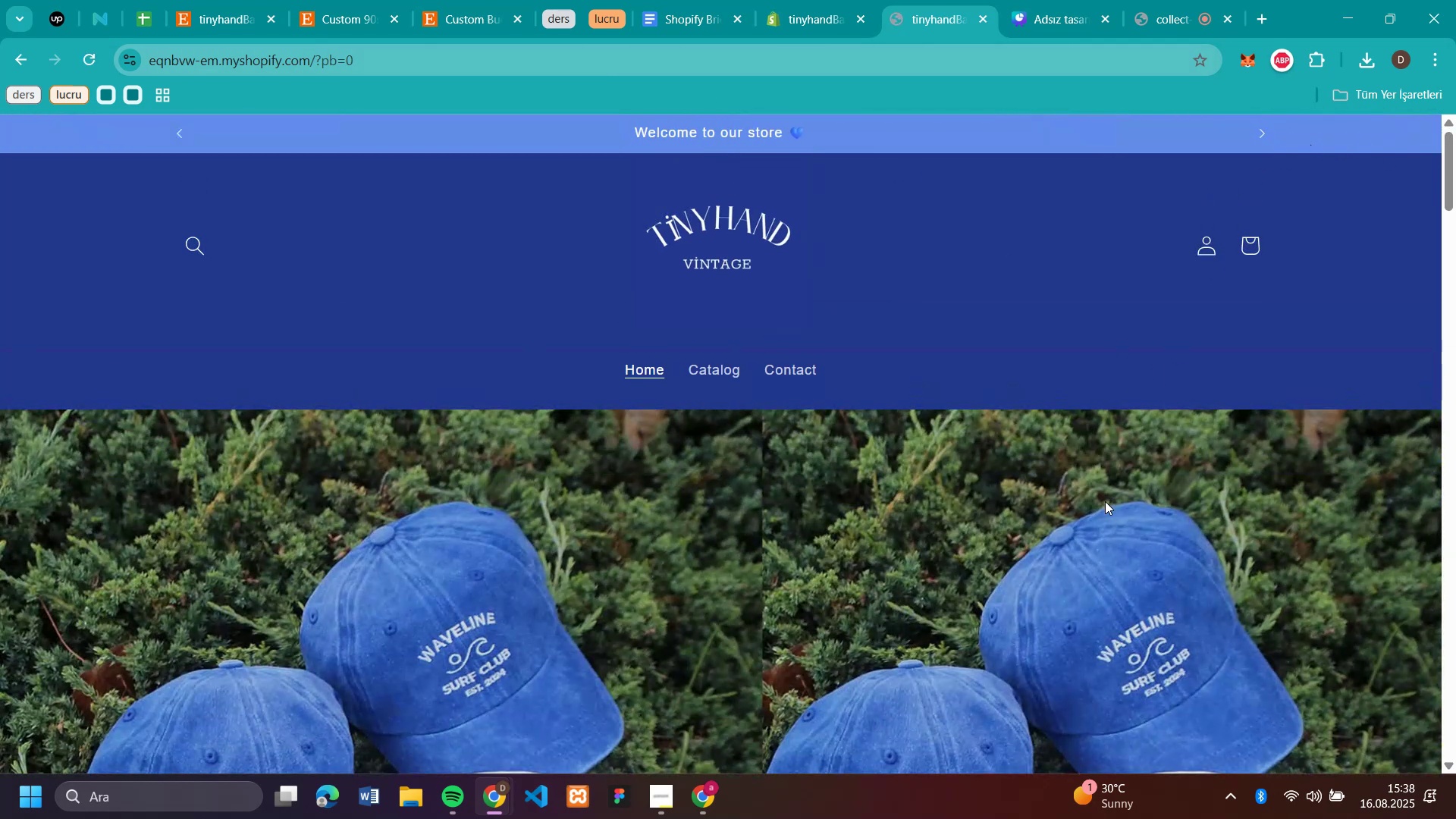 
scroll: coordinate [1075, 564], scroll_direction: down, amount: 4.0
 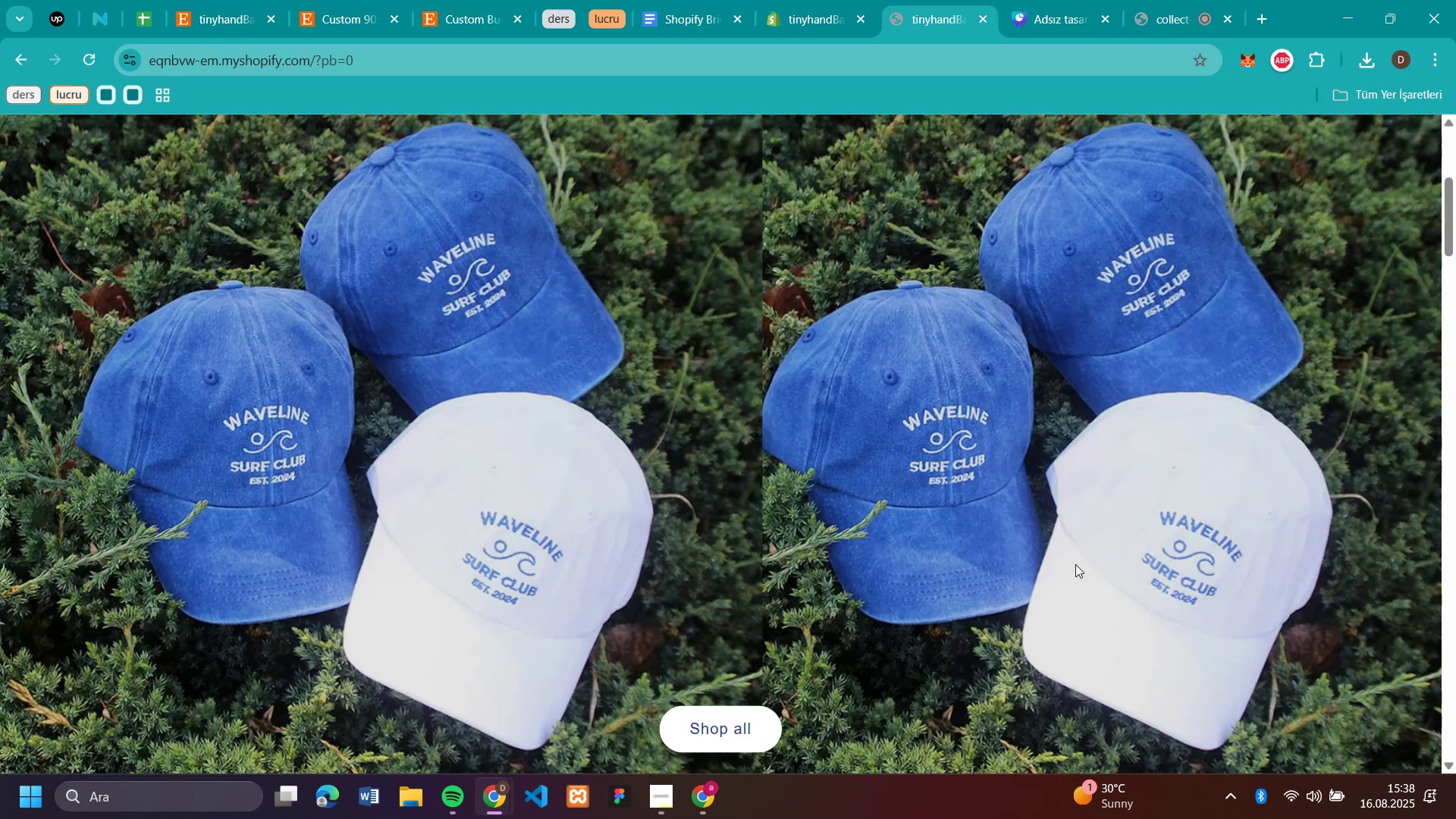 
scroll: coordinate [1075, 564], scroll_direction: up, amount: 4.0
 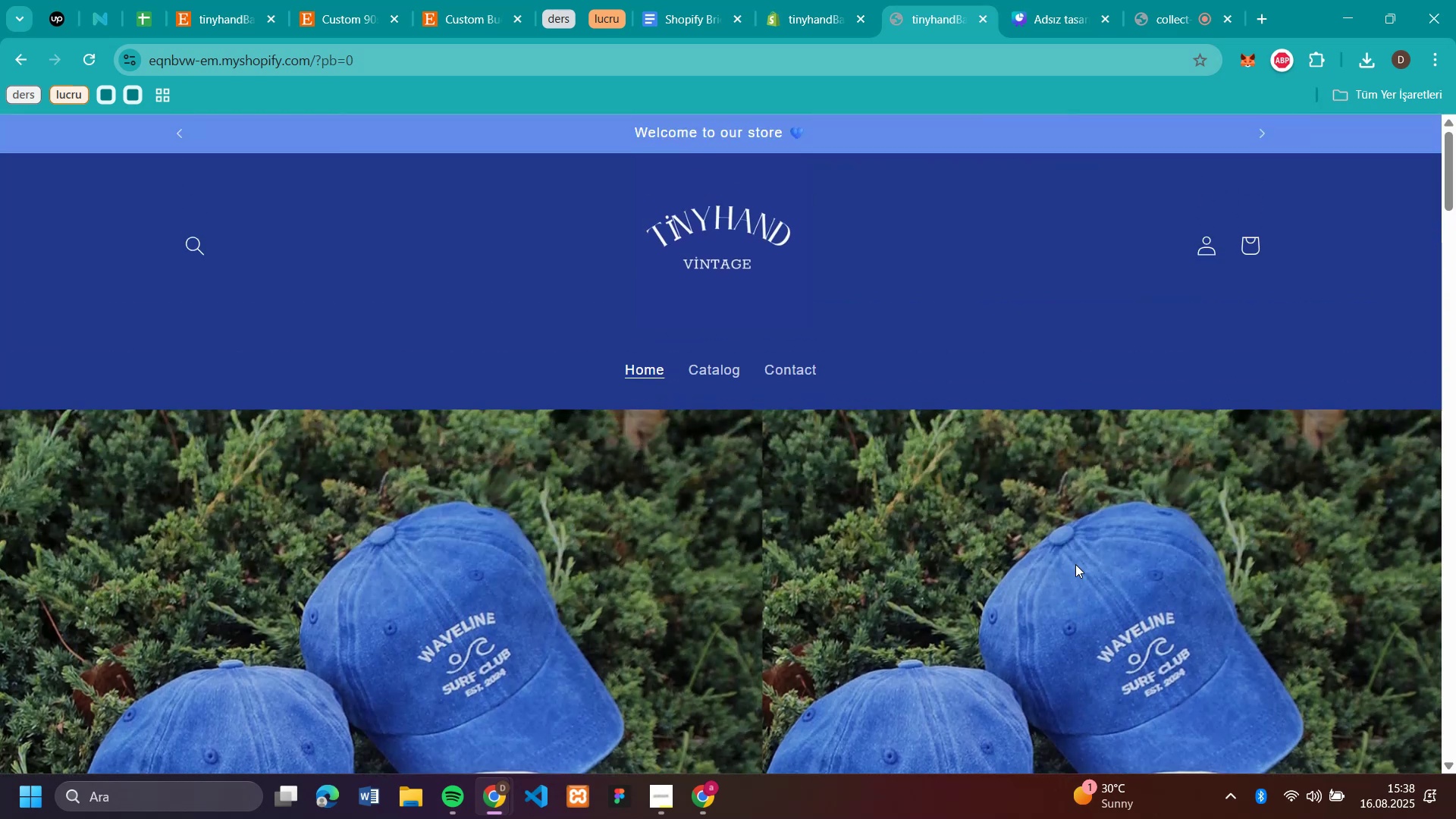 
scroll: coordinate [1075, 564], scroll_direction: down, amount: 13.0
 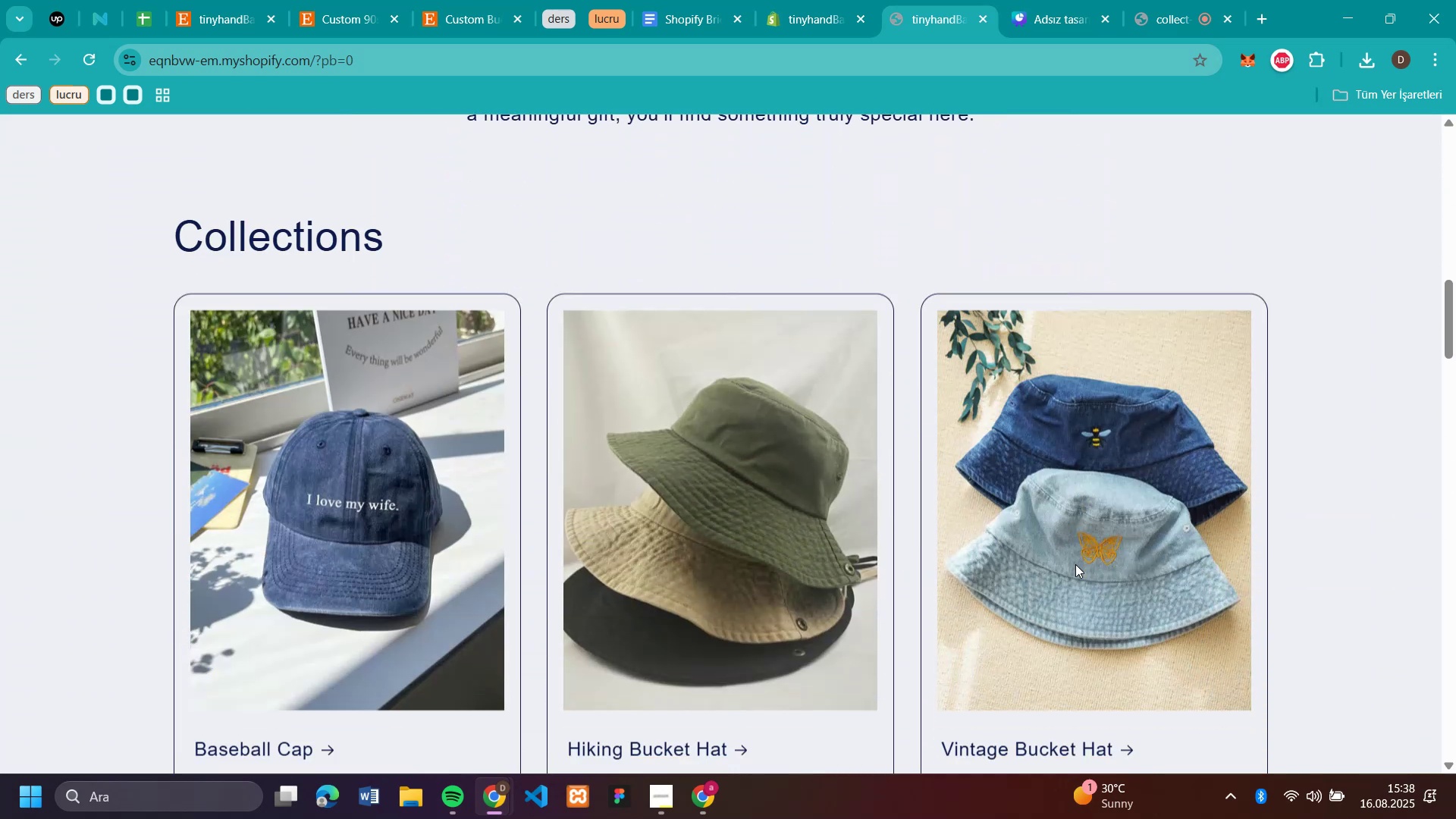 
scroll: coordinate [1052, 453], scroll_direction: up, amount: 8.0
 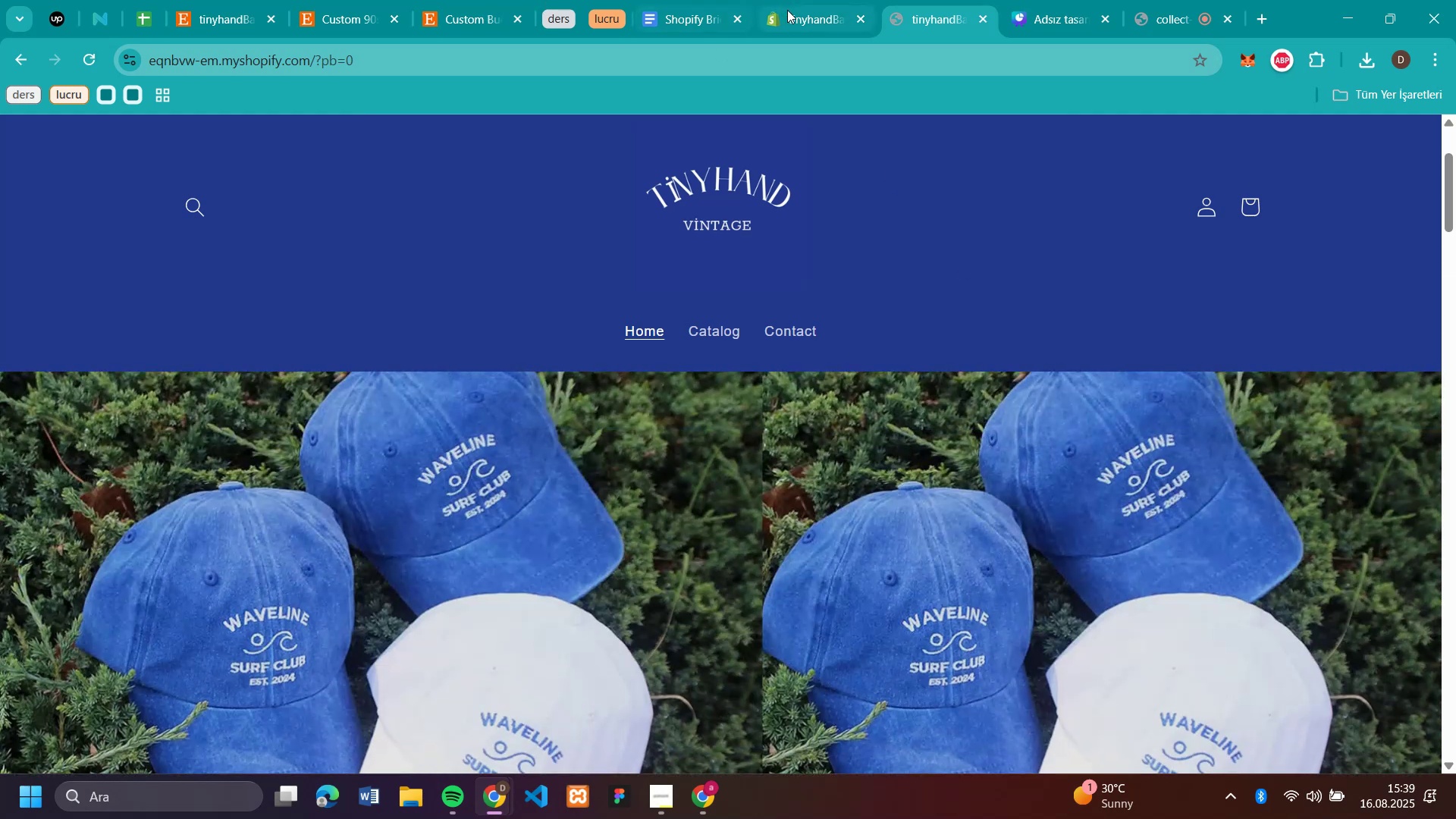 
left_click([827, 12])
 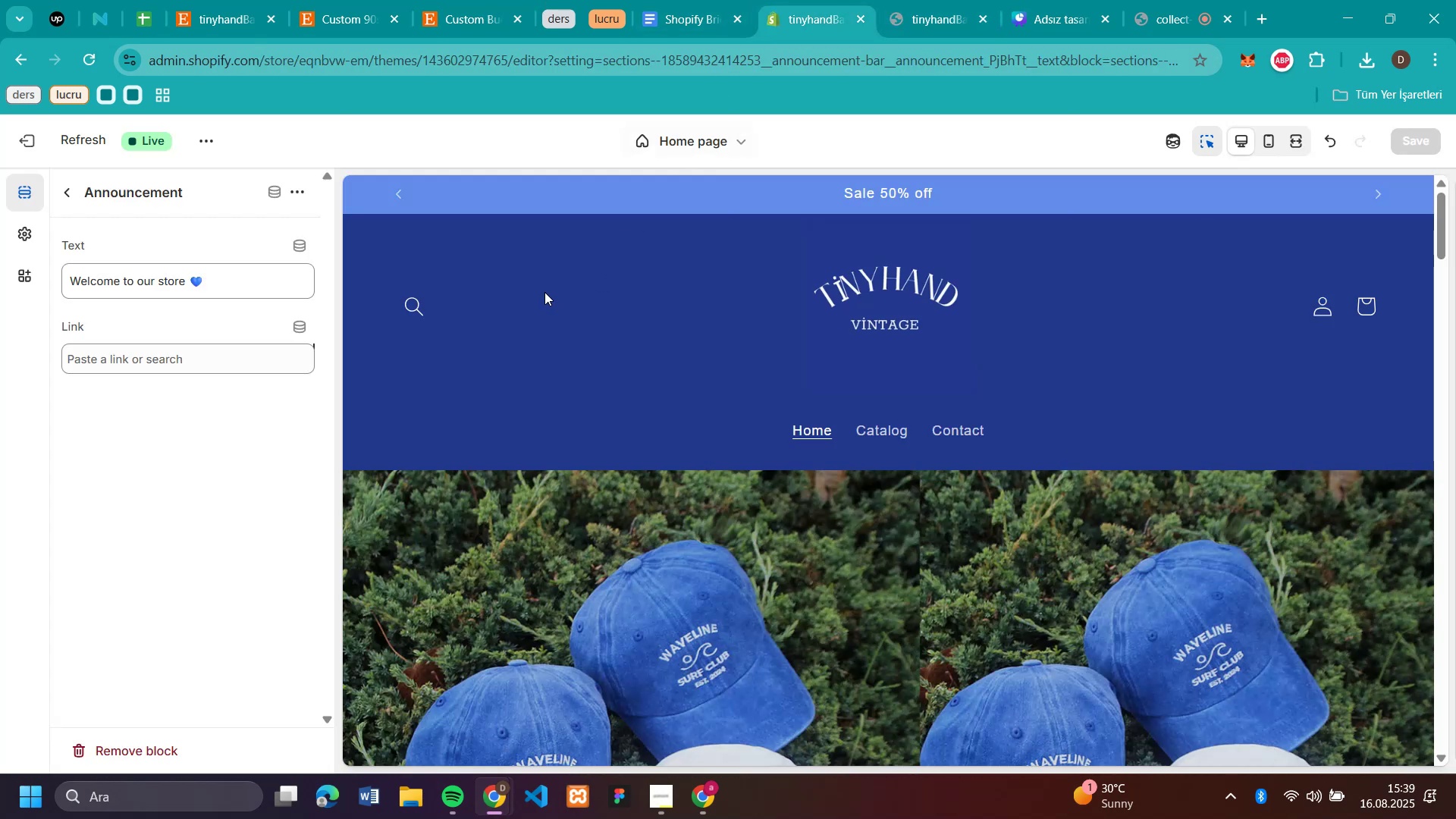 
scroll: coordinate [1333, 473], scroll_direction: down, amount: 11.0
 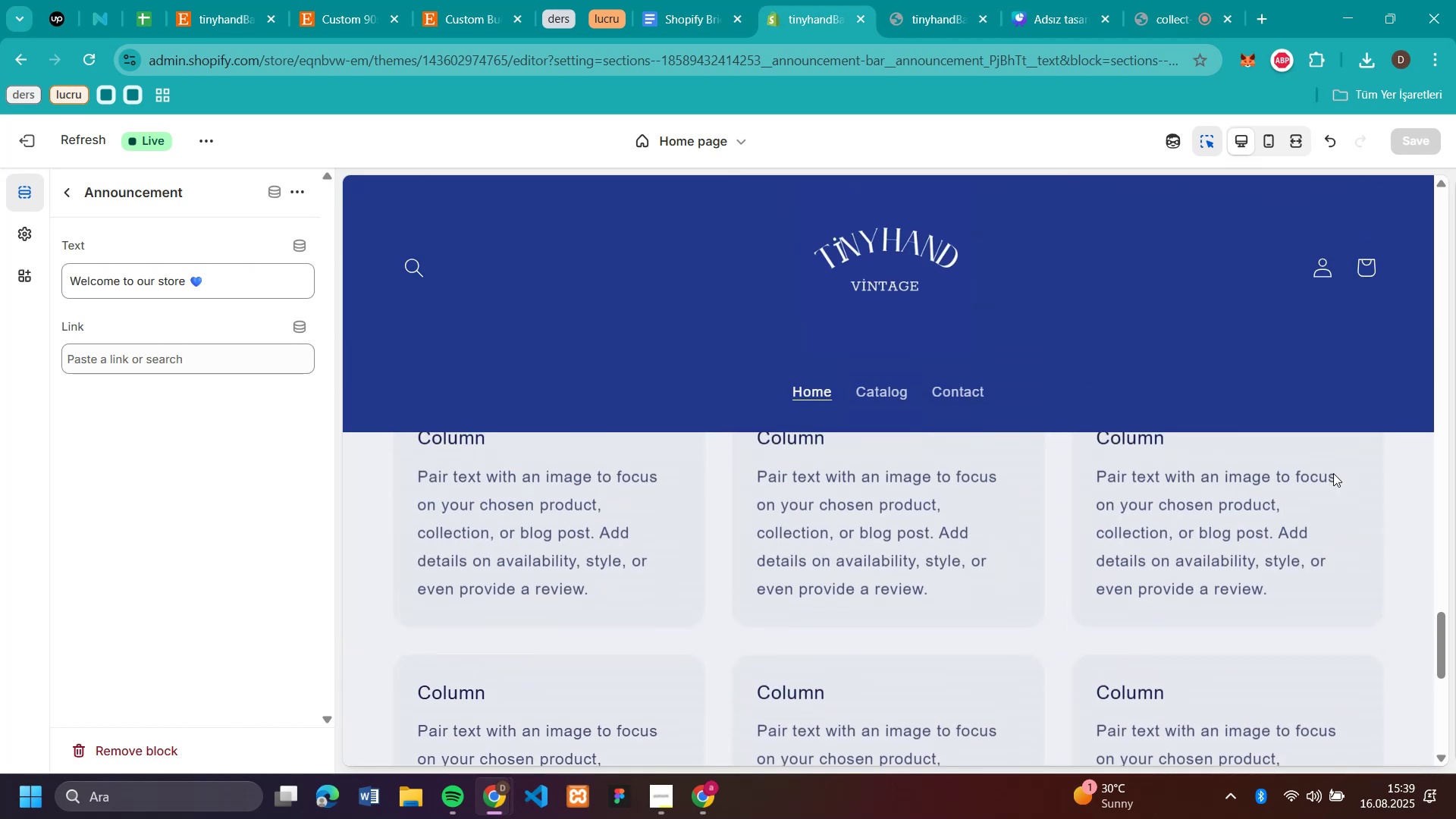 
scroll: coordinate [1333, 473], scroll_direction: none, amount: 0.0
 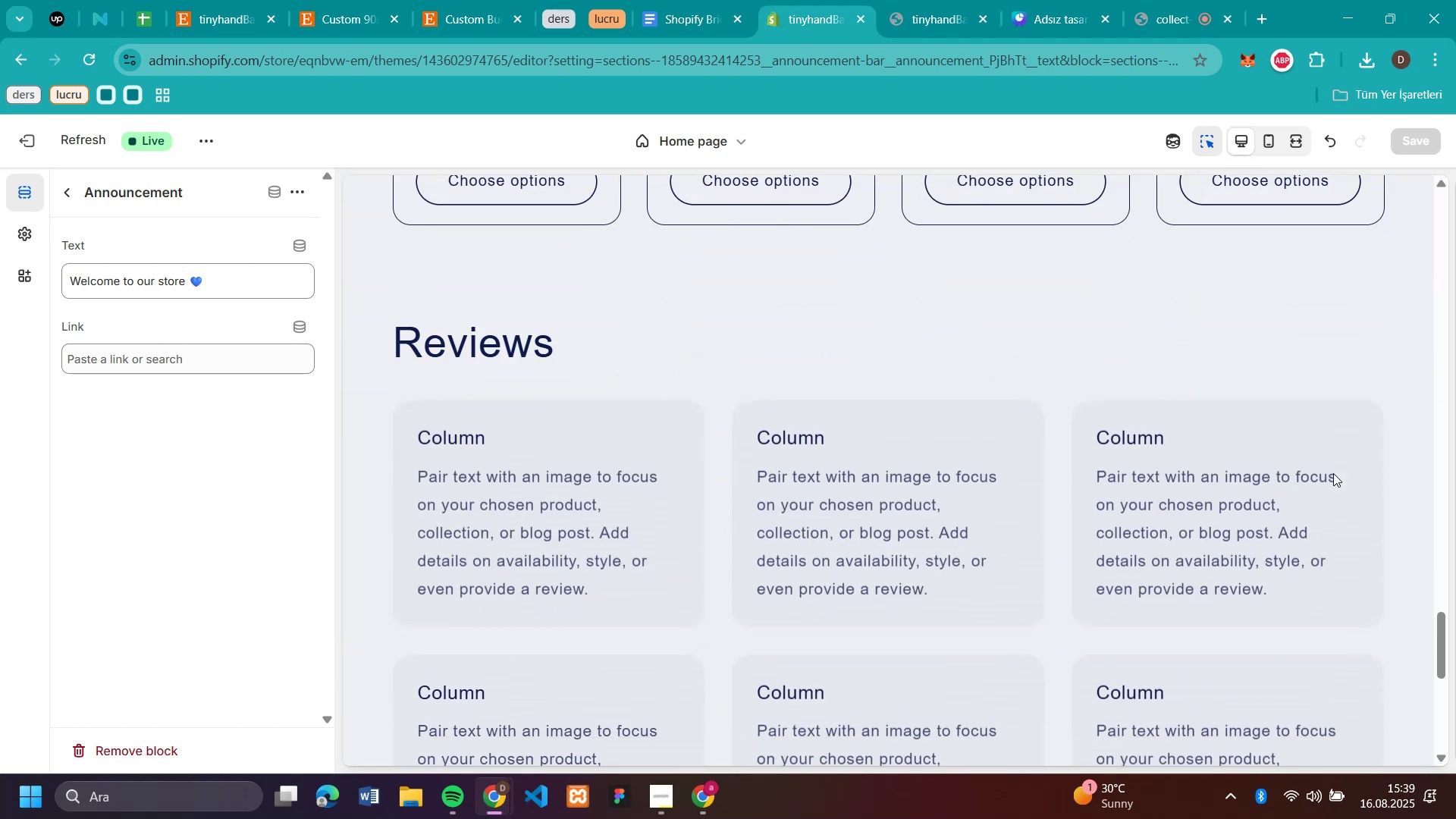 
scroll: coordinate [1333, 473], scroll_direction: down, amount: 5.0
 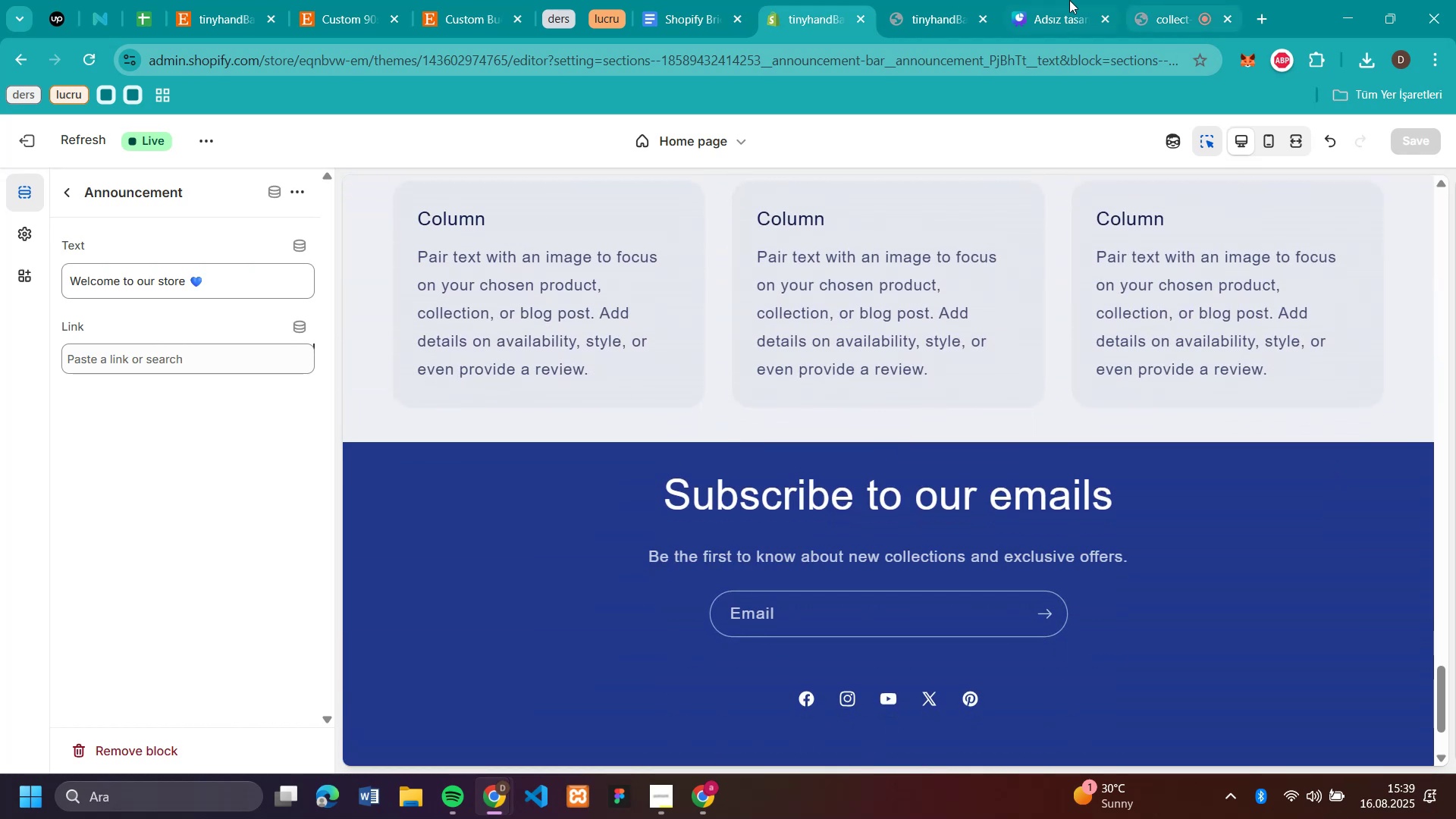 
left_click([1048, 16])
 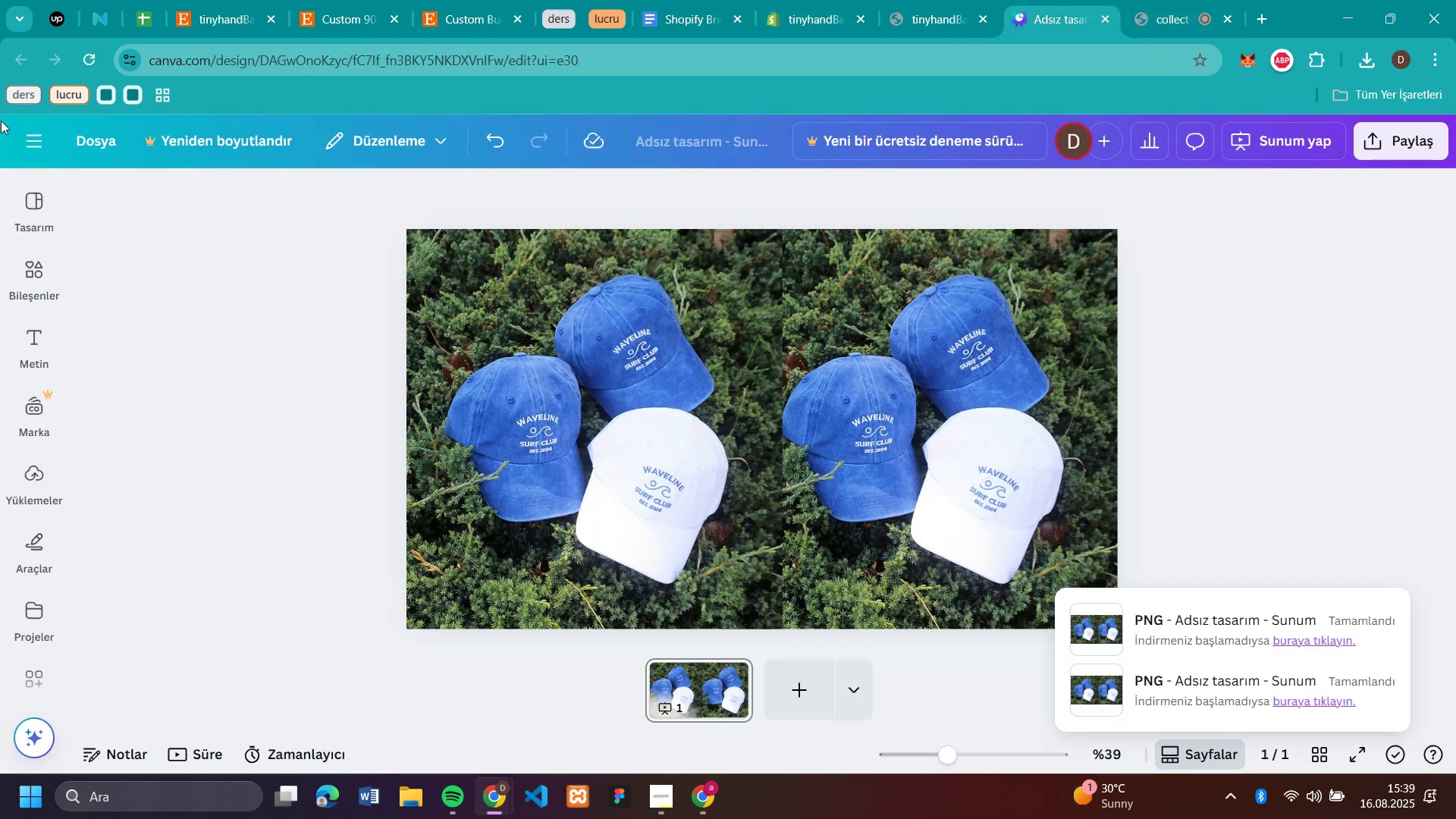 
left_click([43, 136])
 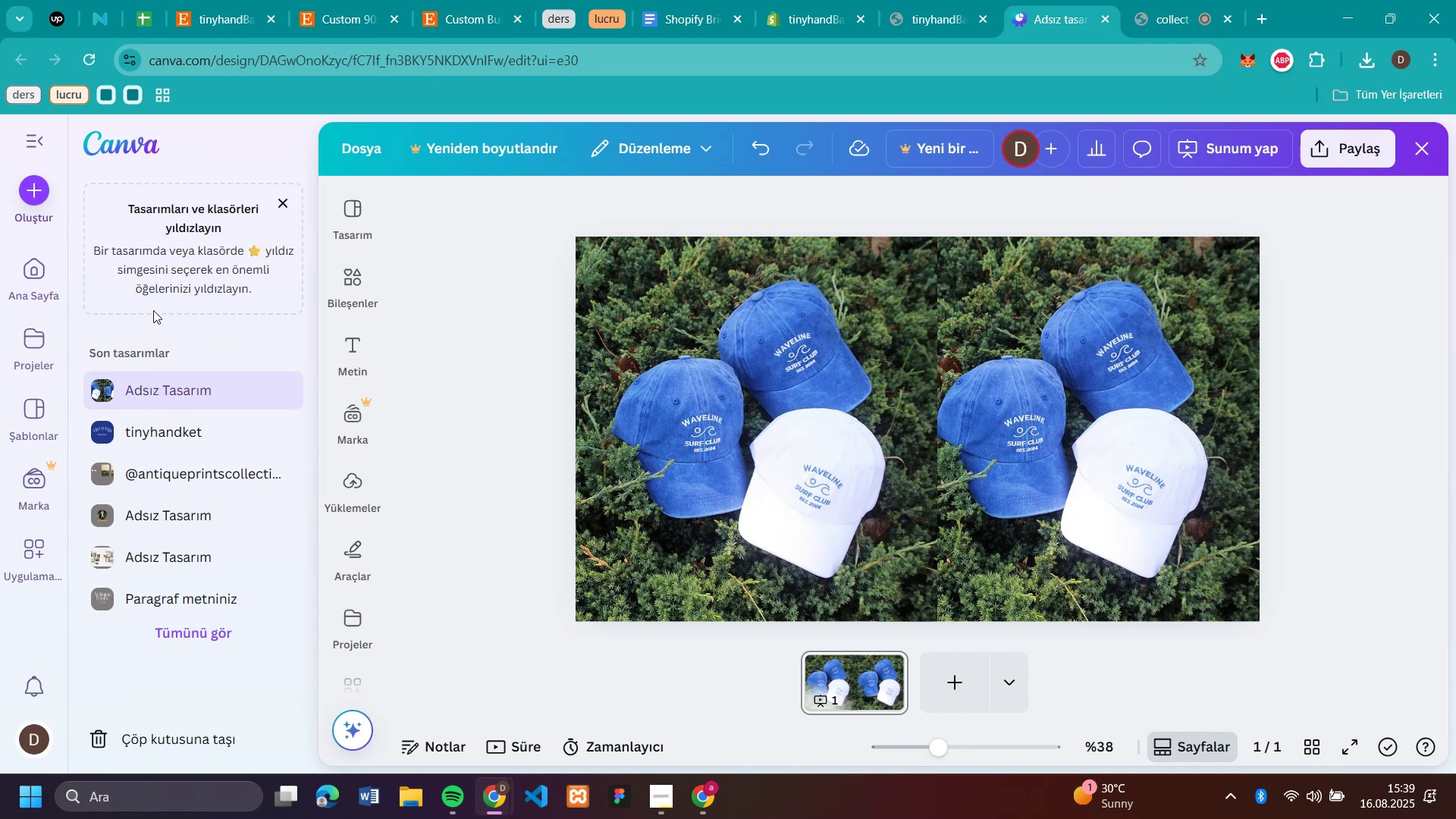 
left_click([48, 196])
 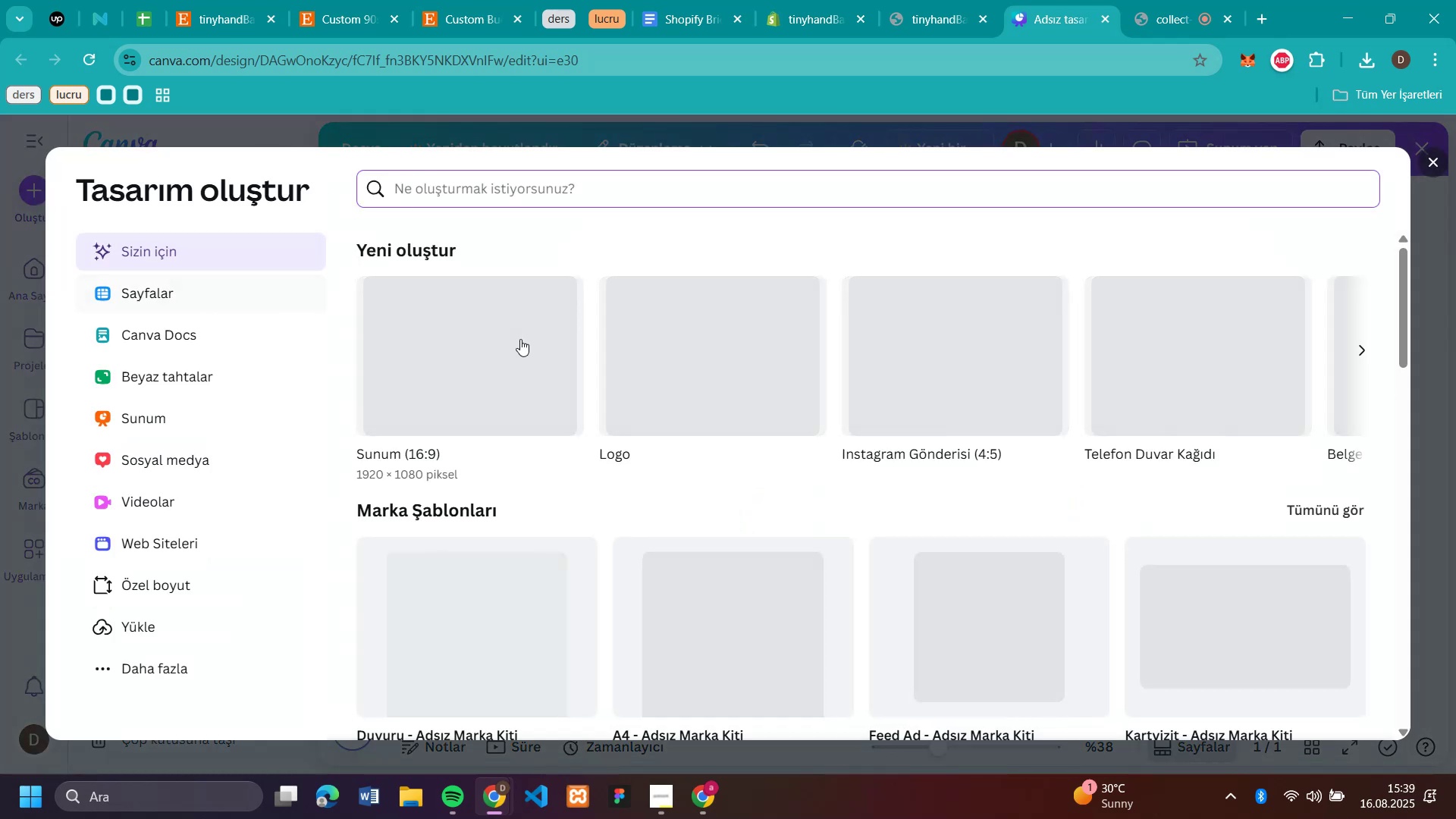 
left_click([720, 362])
 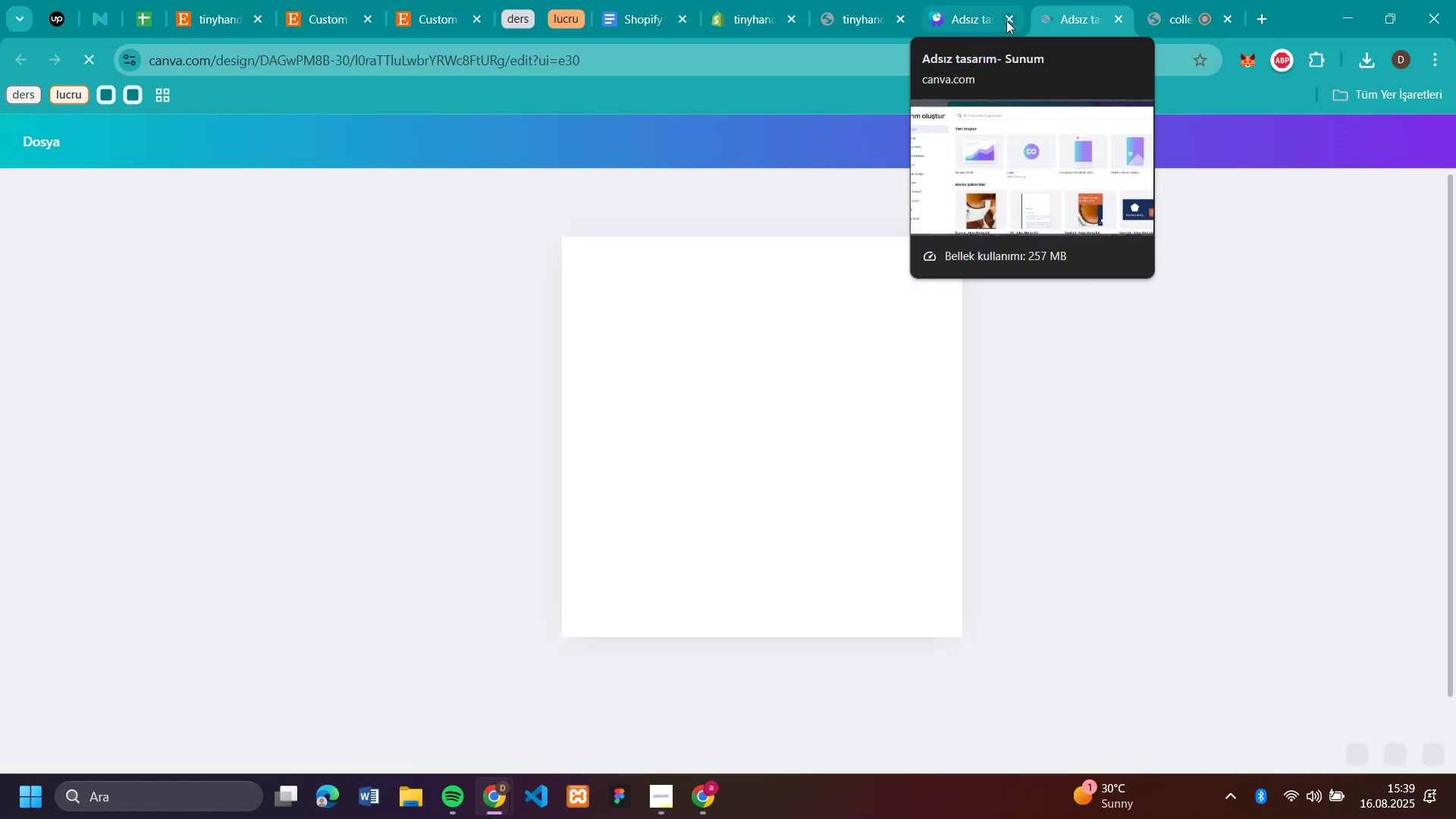 
left_click([777, 441])
 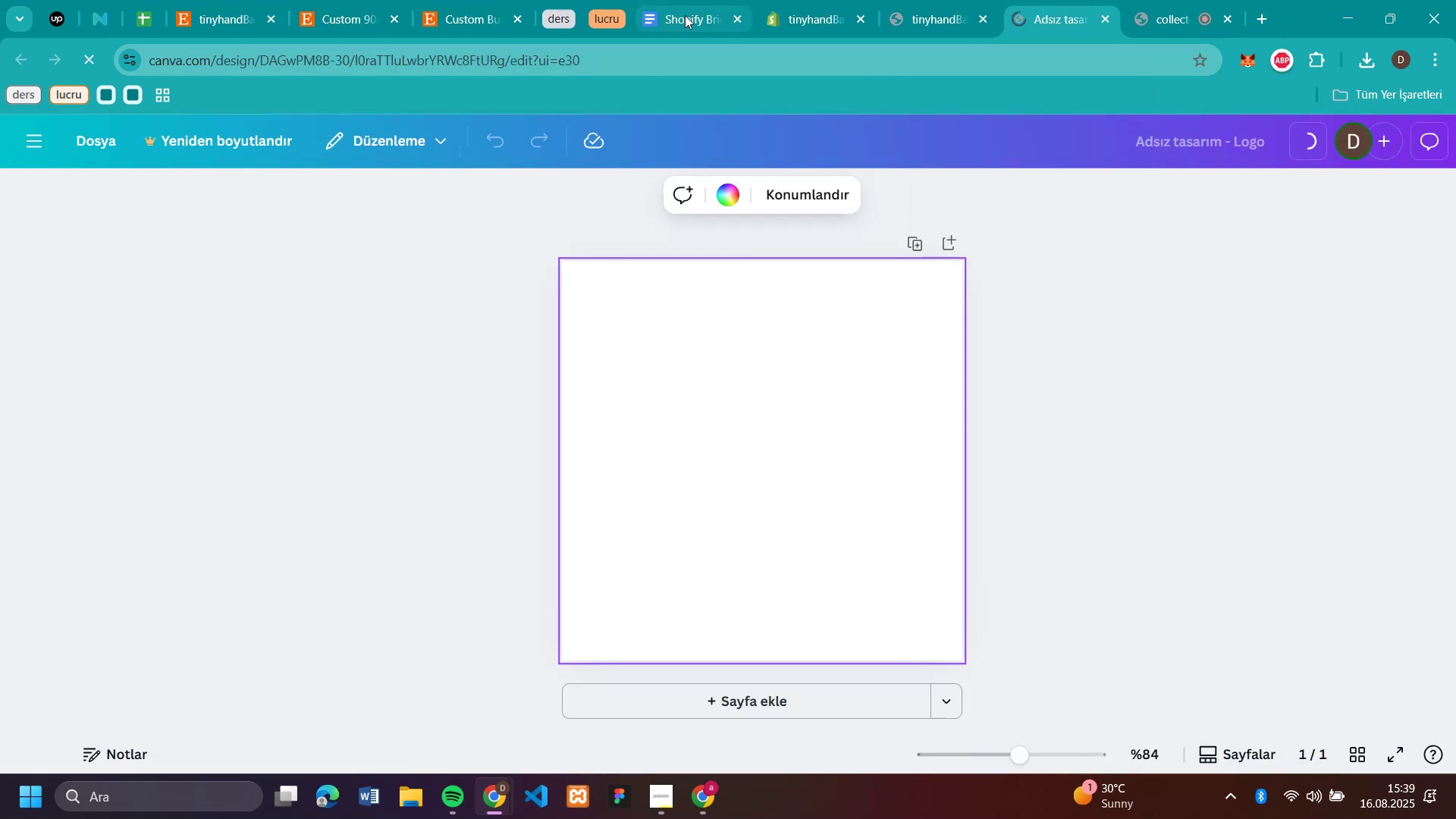 
left_click([685, 15])
 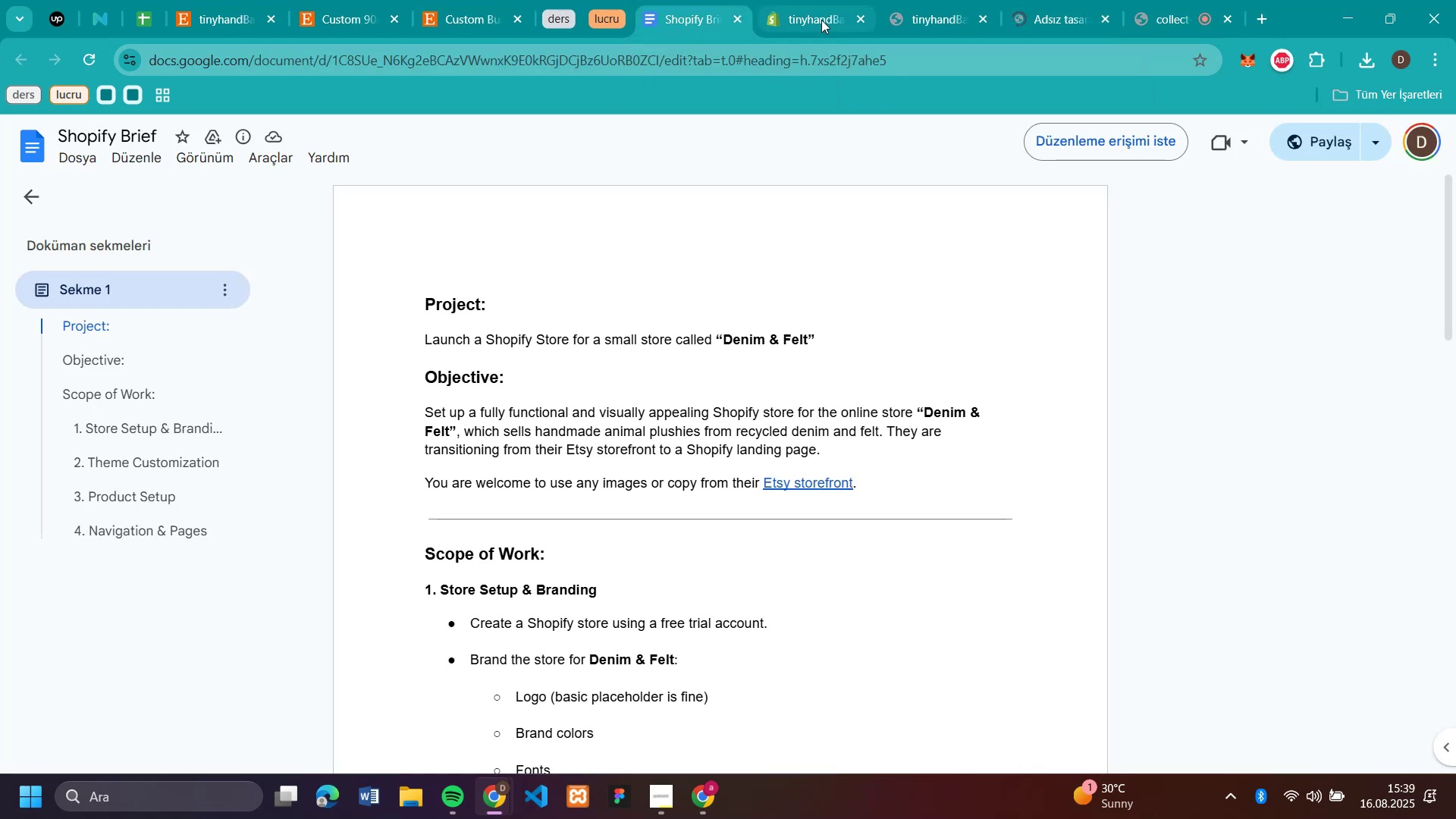 
left_click([823, 20])
 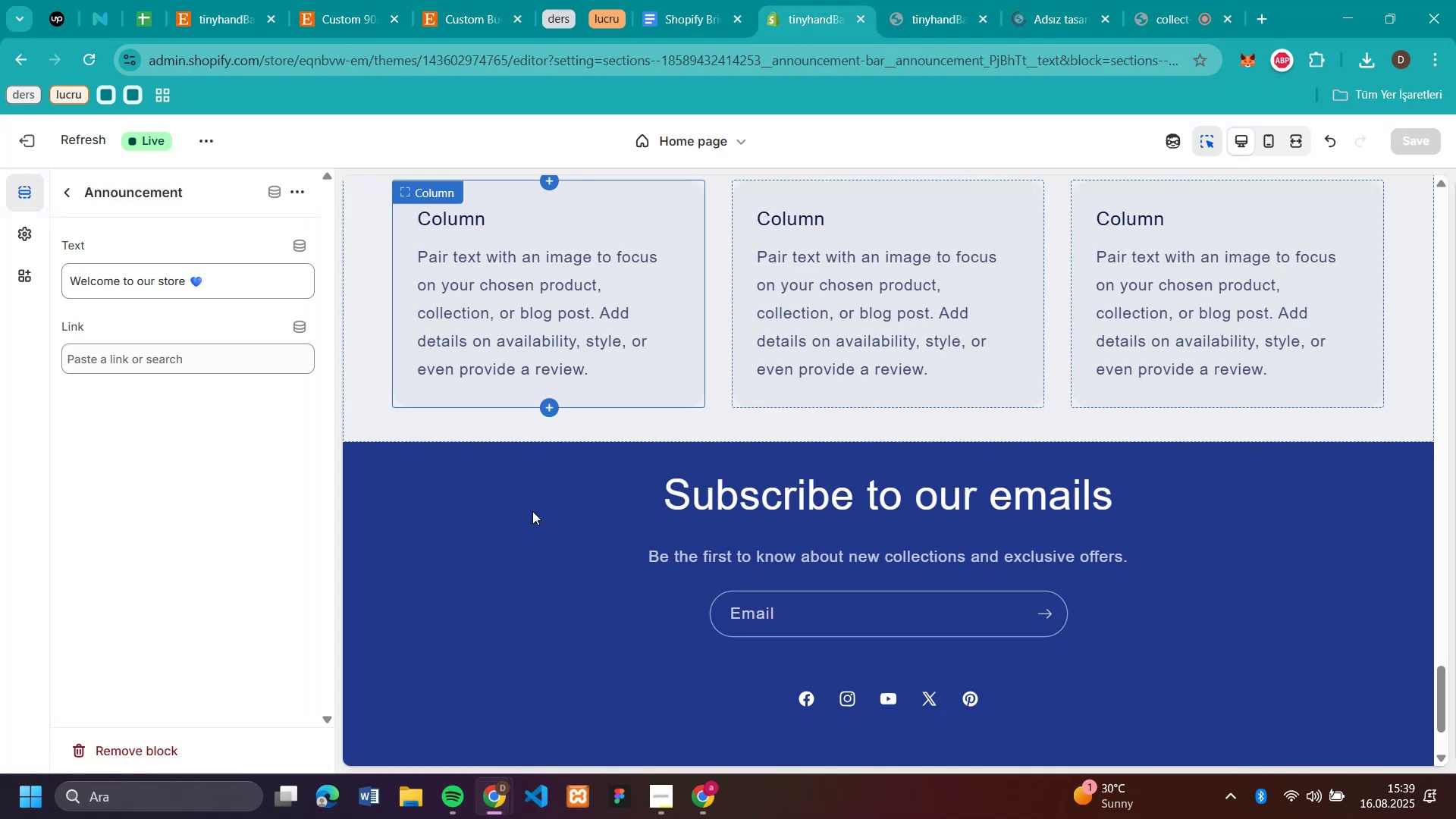 
right_click([525, 520])
 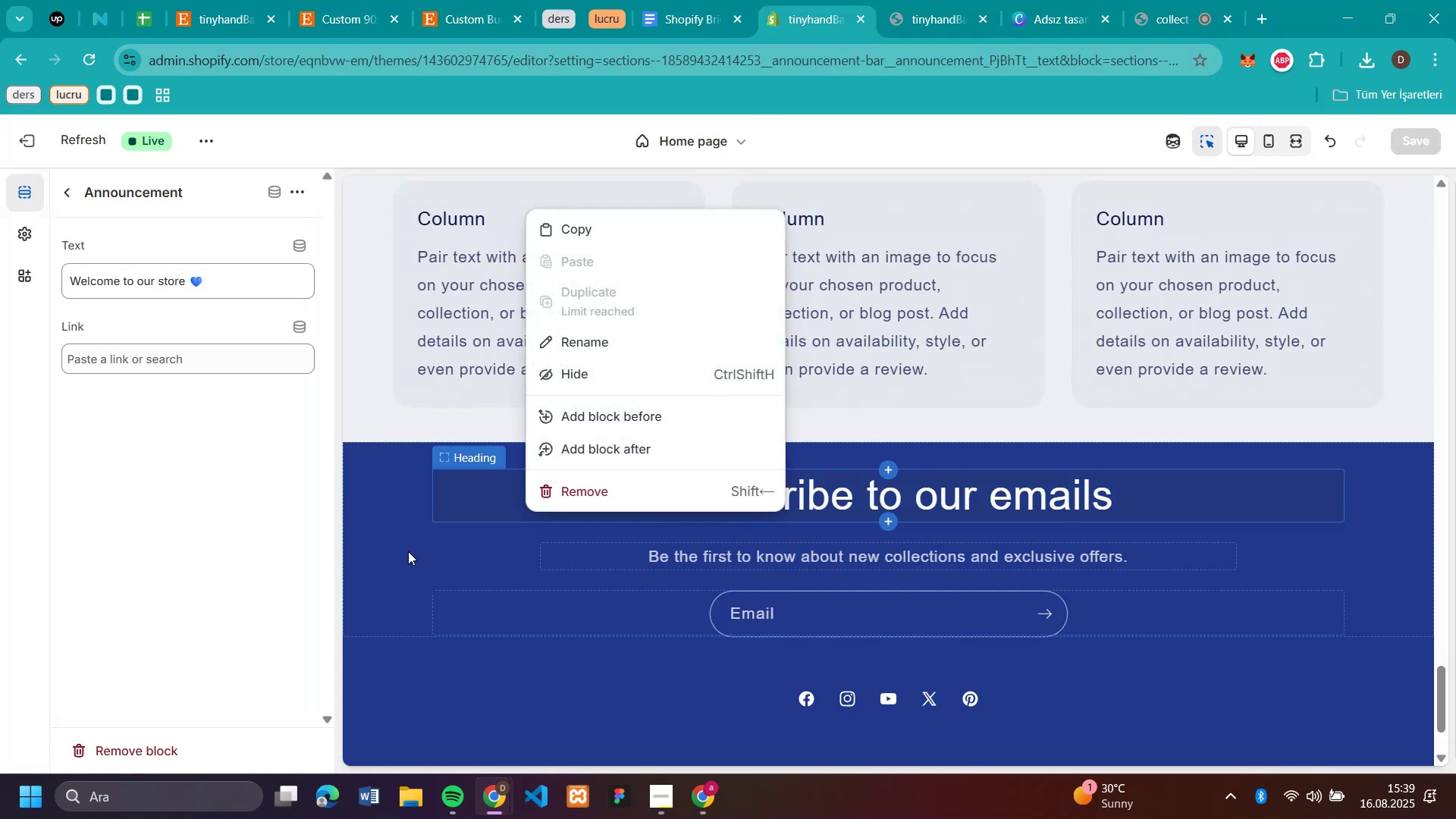 
right_click([398, 551])
 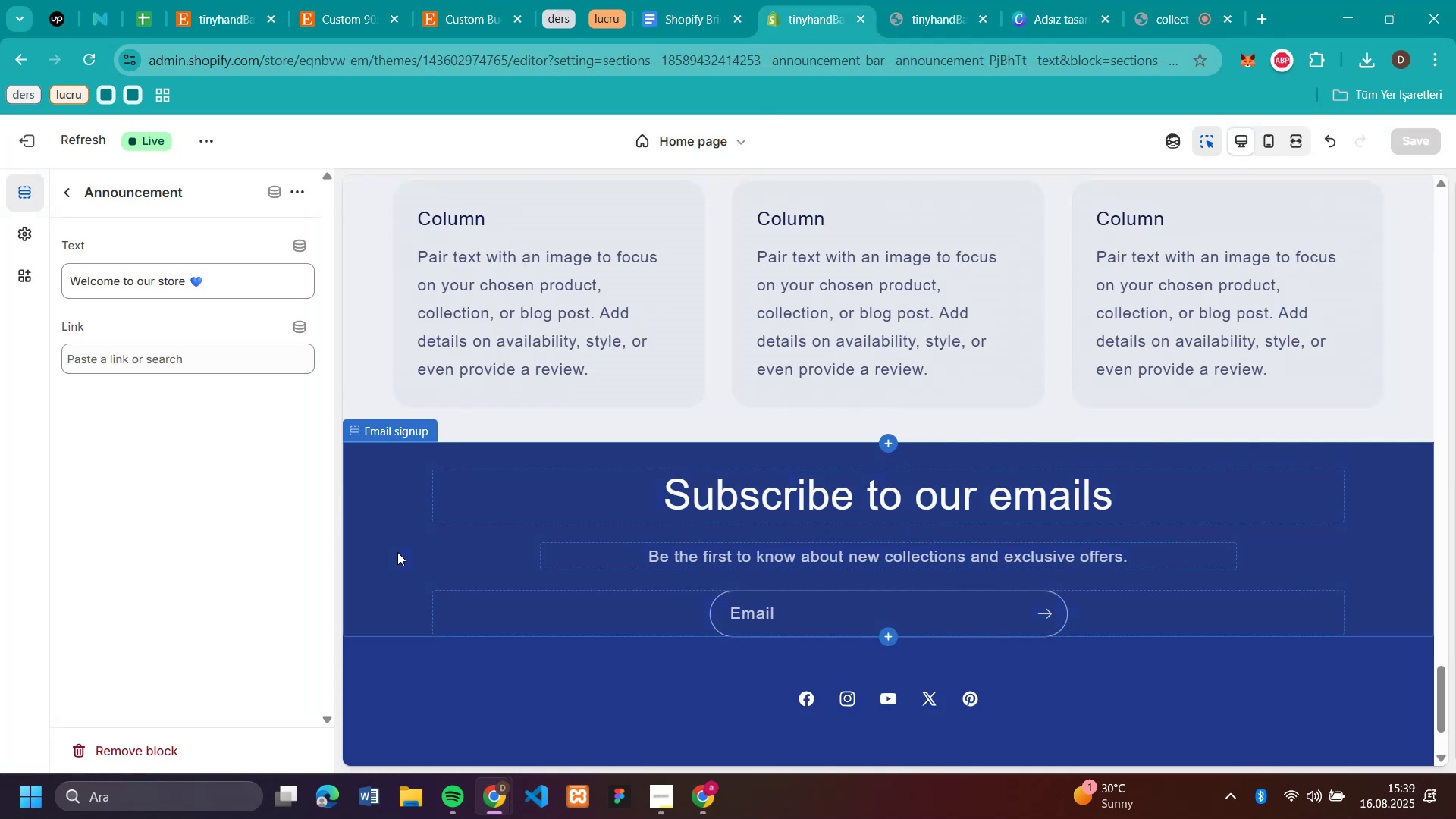 
left_click([397, 552])
 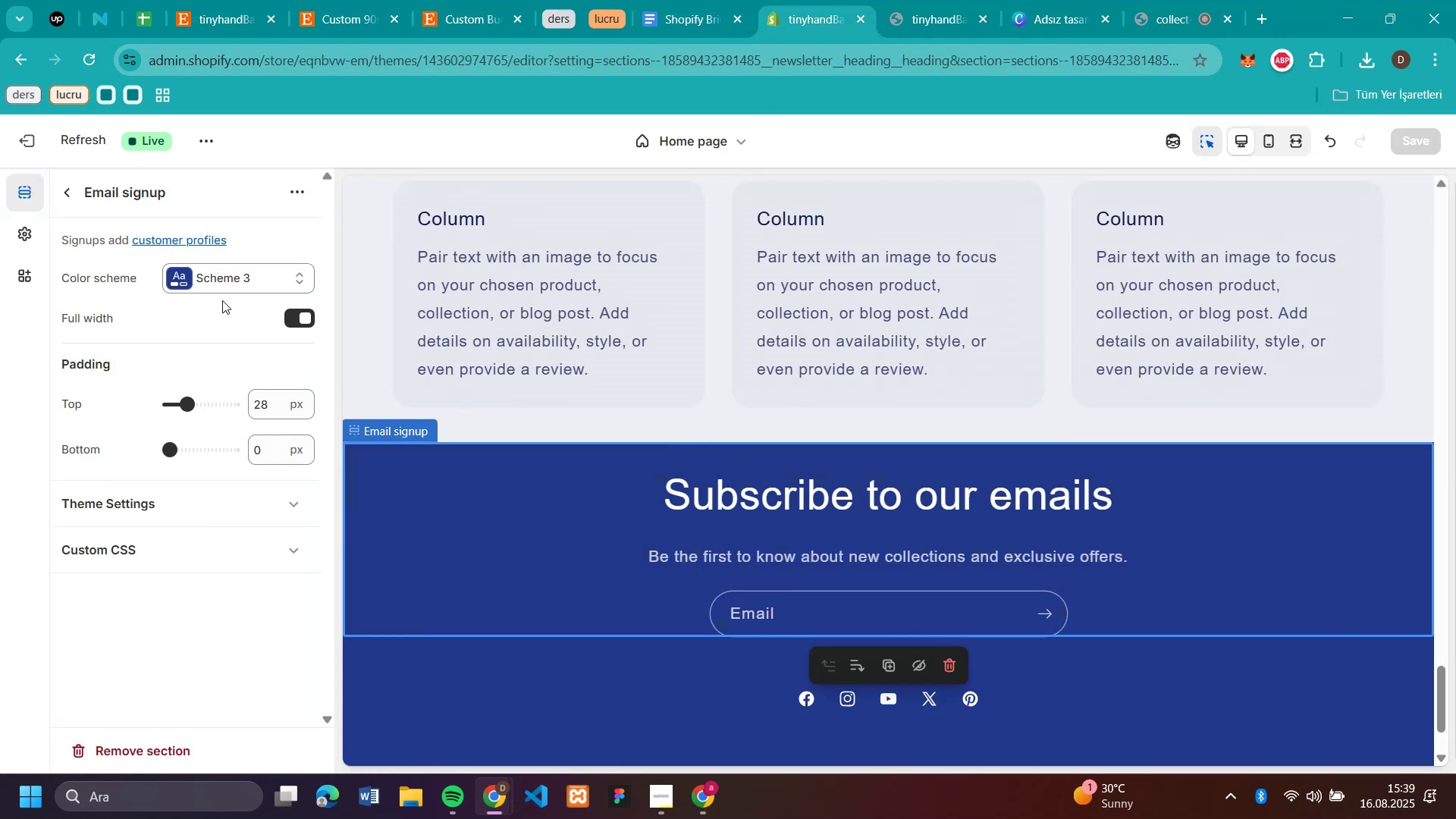 
left_click([229, 286])
 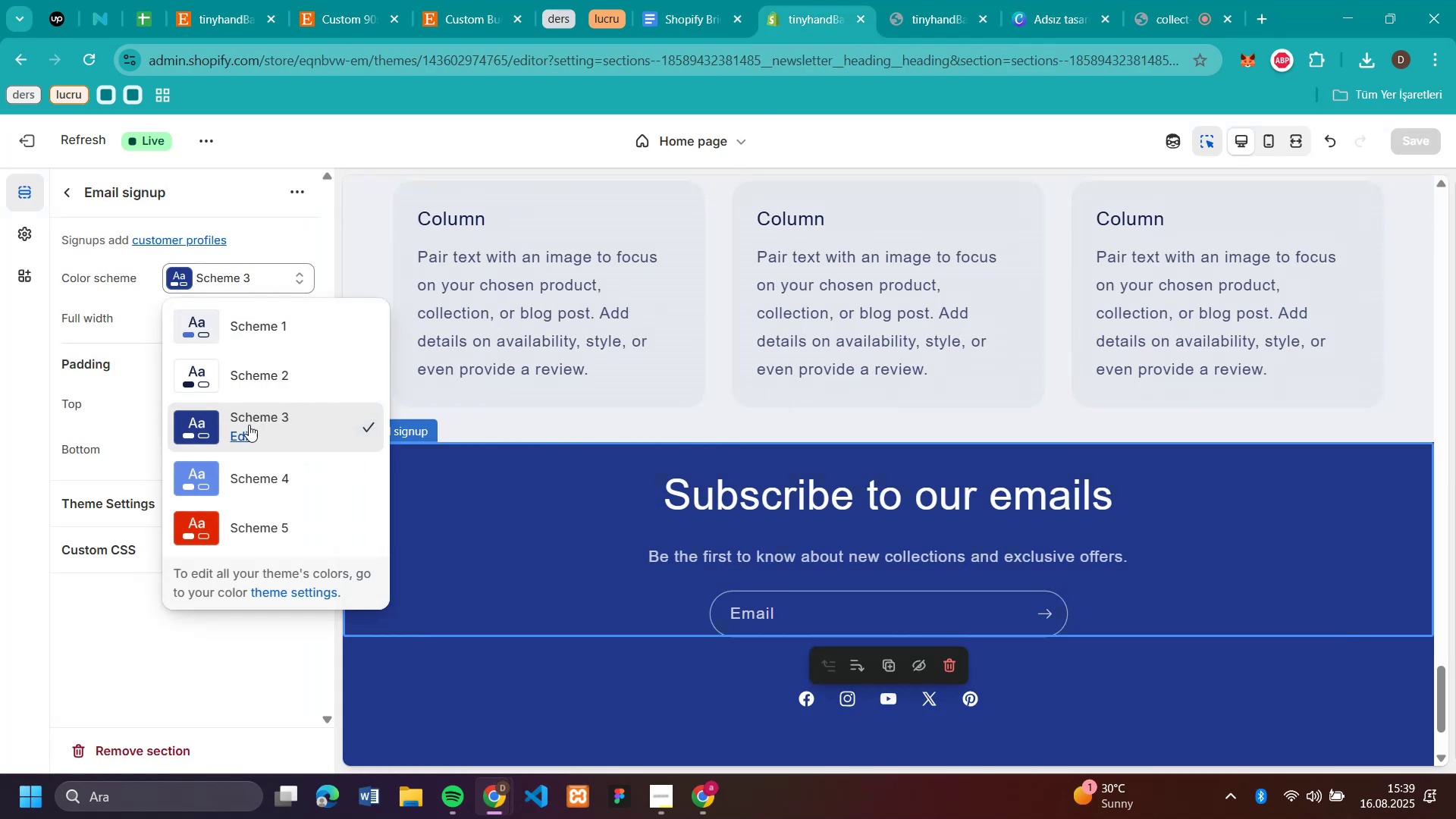 
left_click([243, 429])
 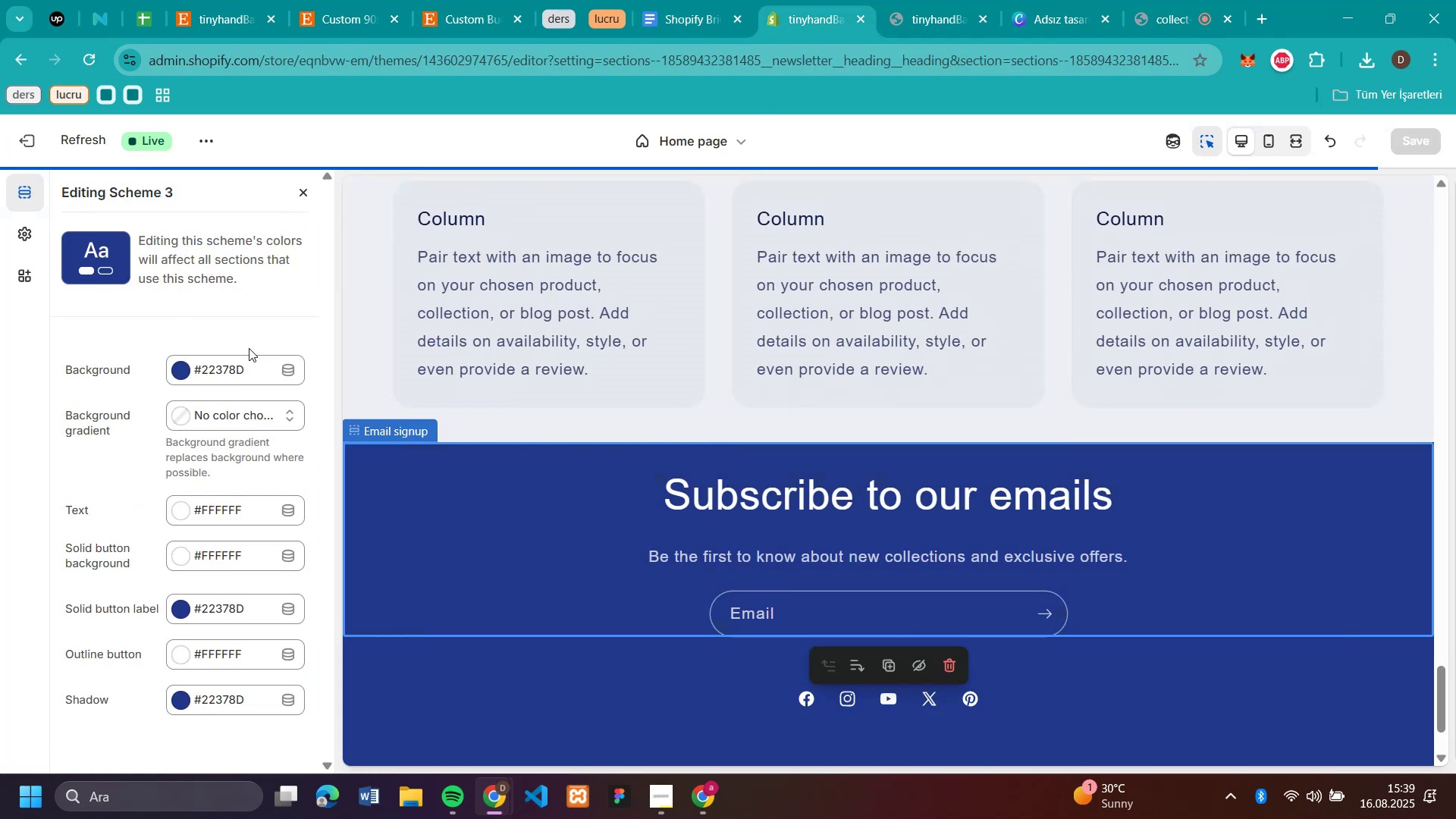 
left_click([247, 363])
 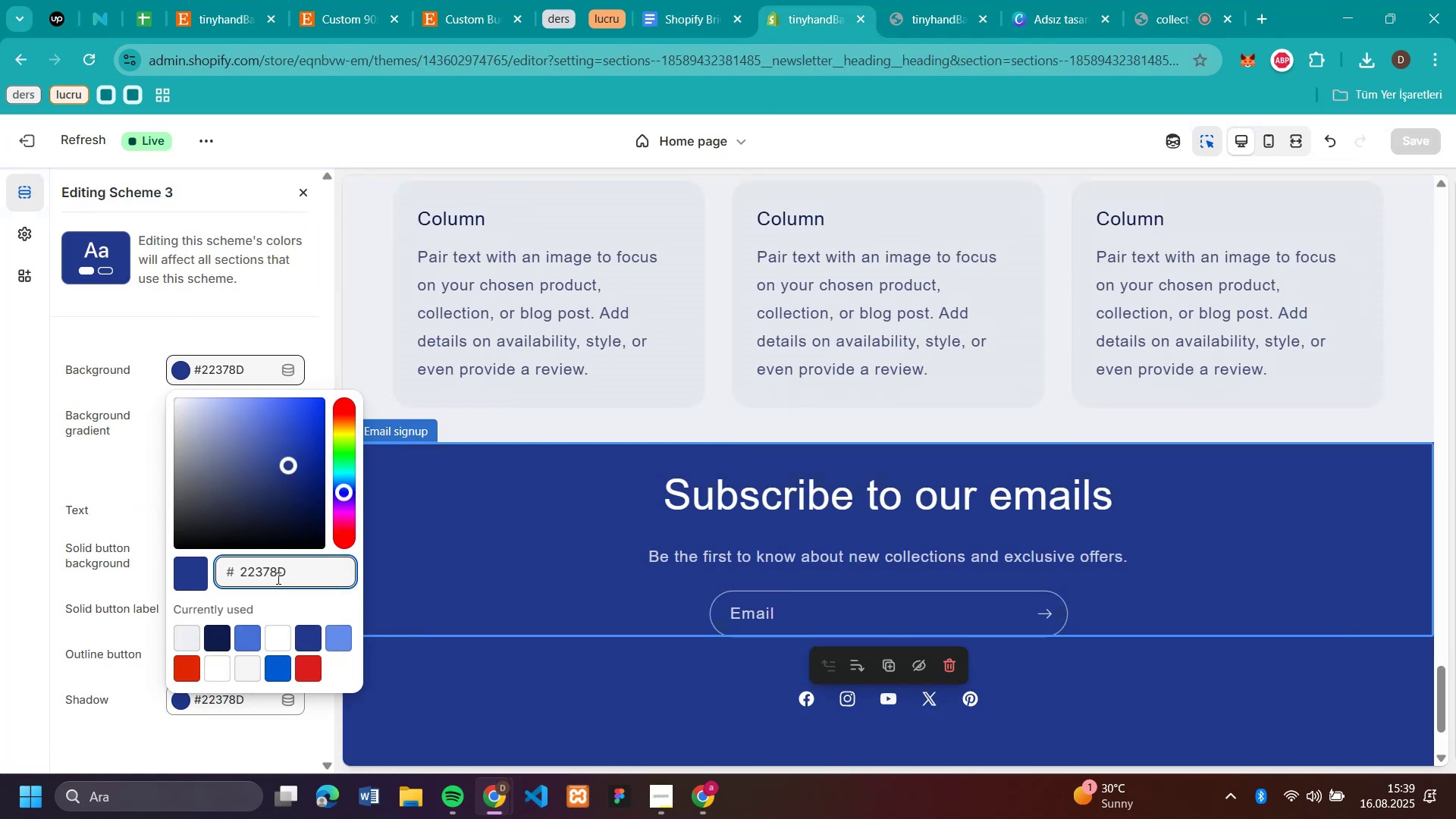 
left_click_drag(start_coordinate=[303, 573], to_coordinate=[233, 571])
 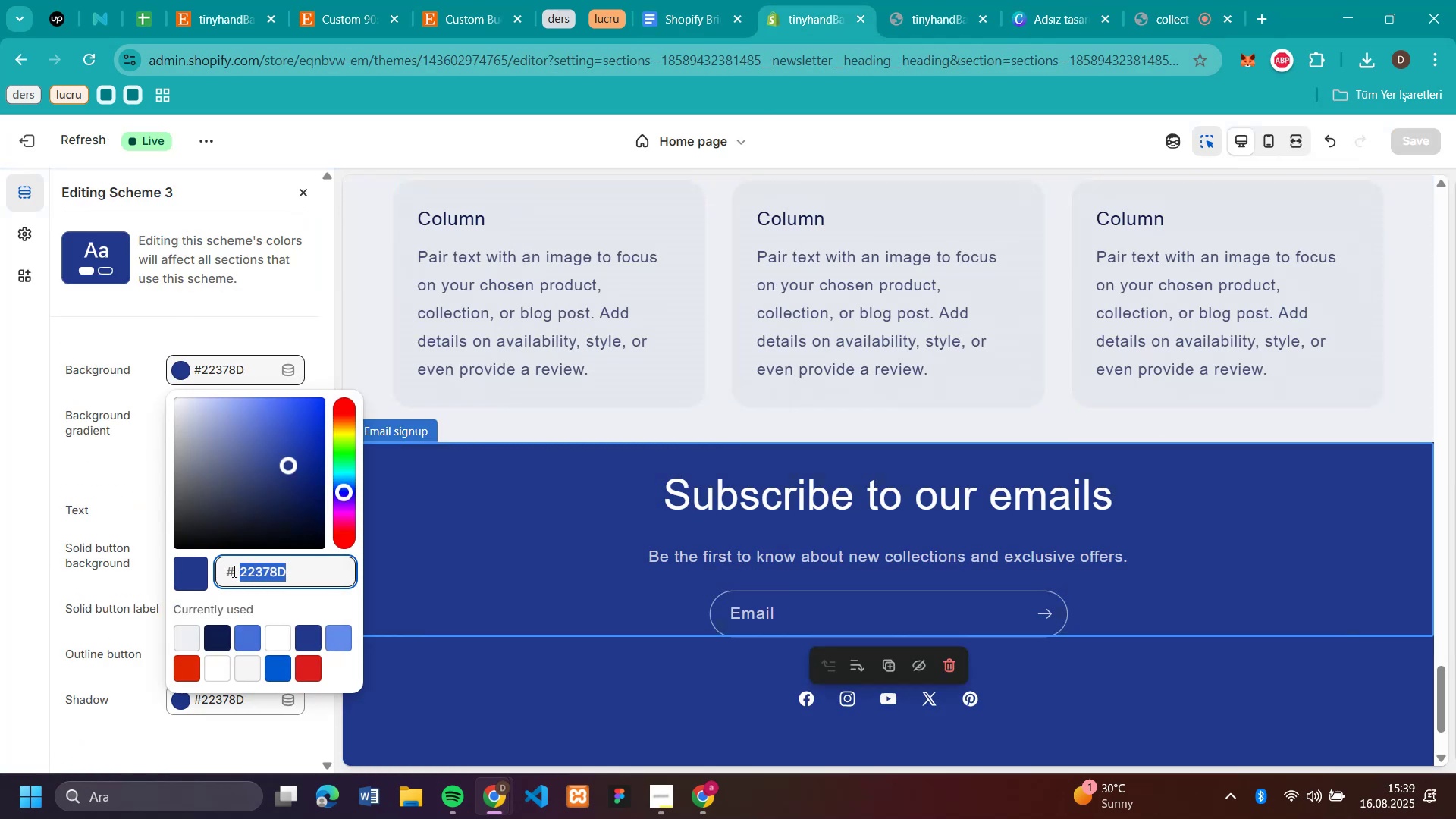 
key(Control+C)
 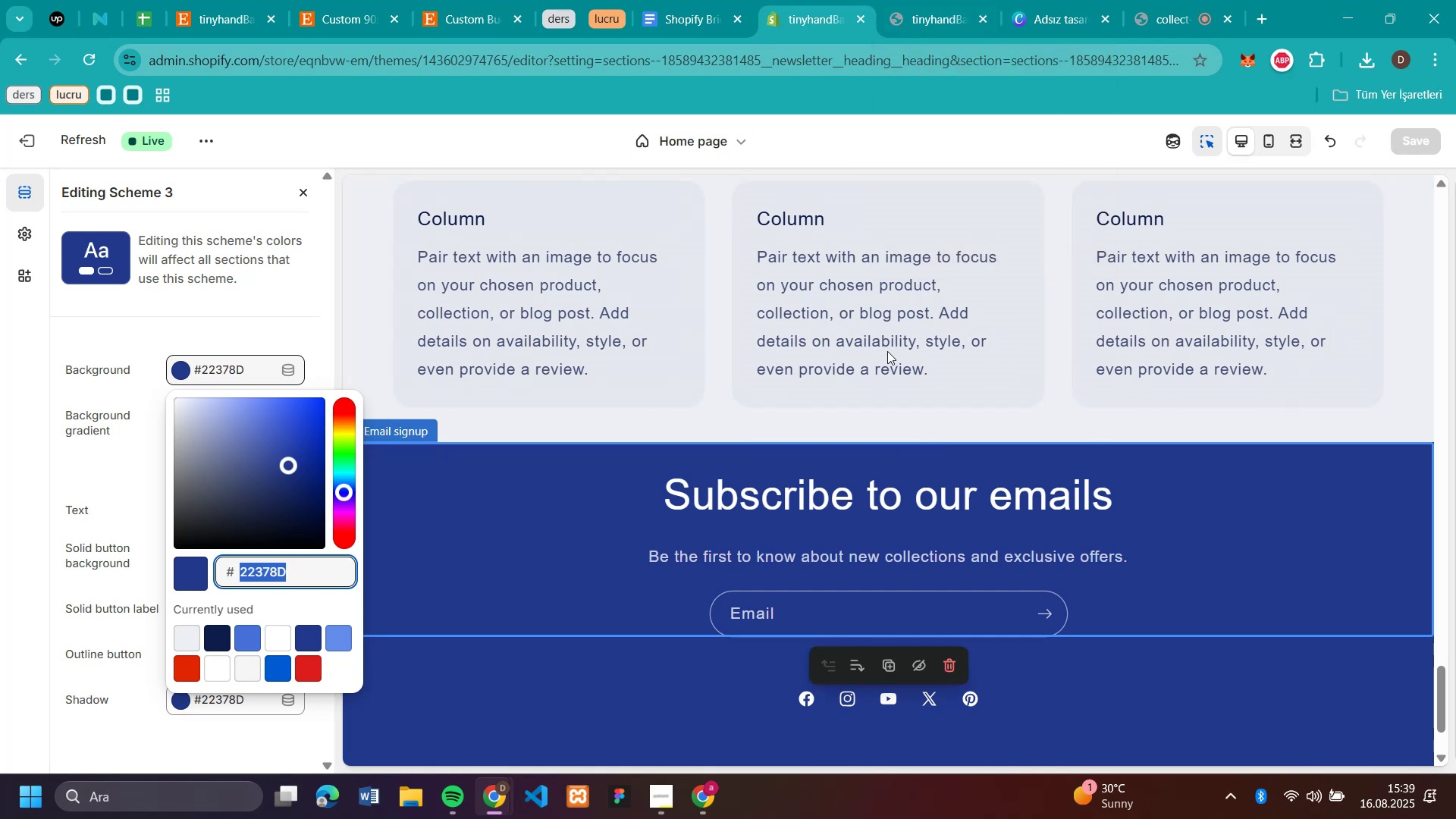 
left_click([1044, 22])
 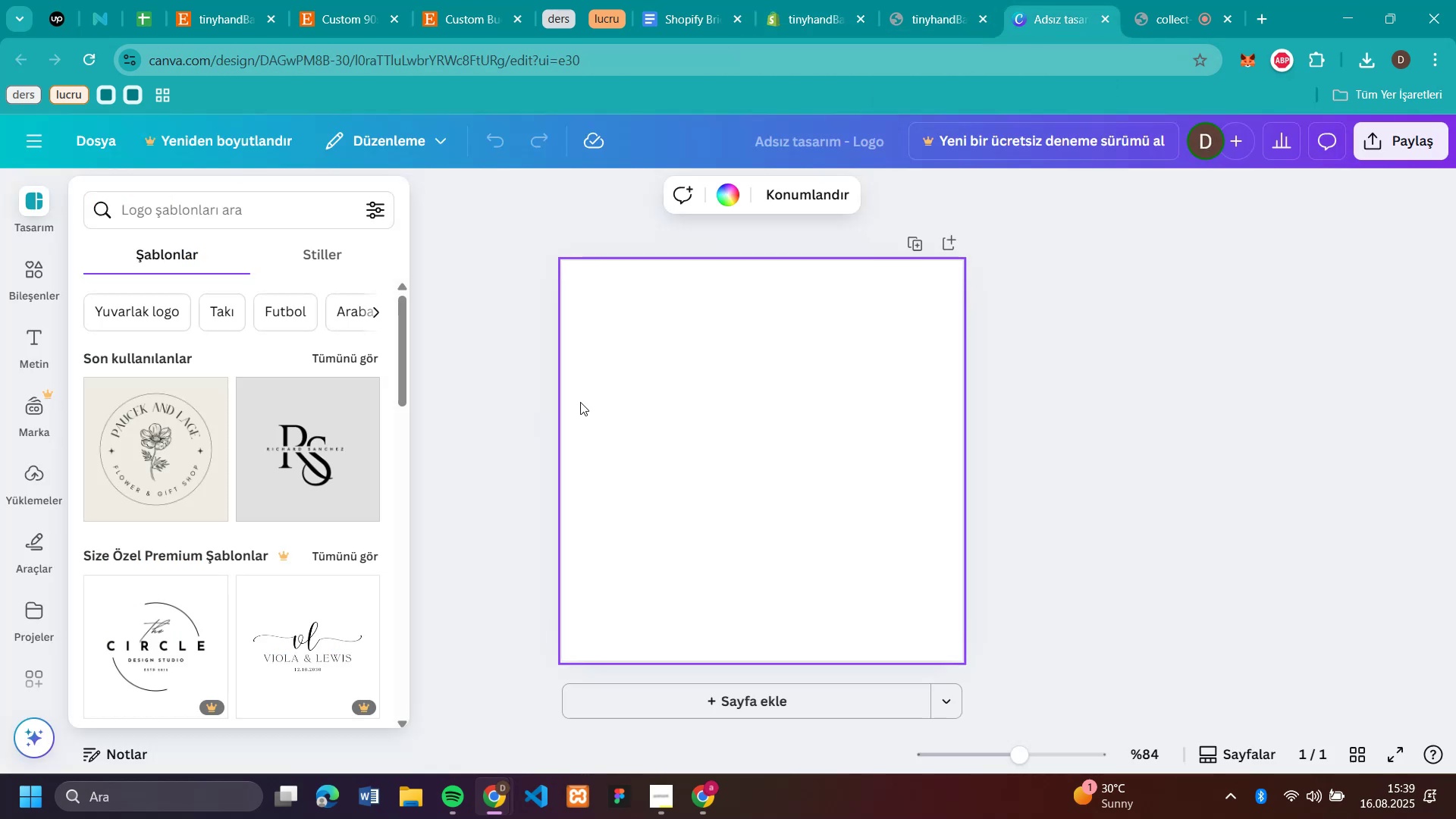 
left_click([664, 377])
 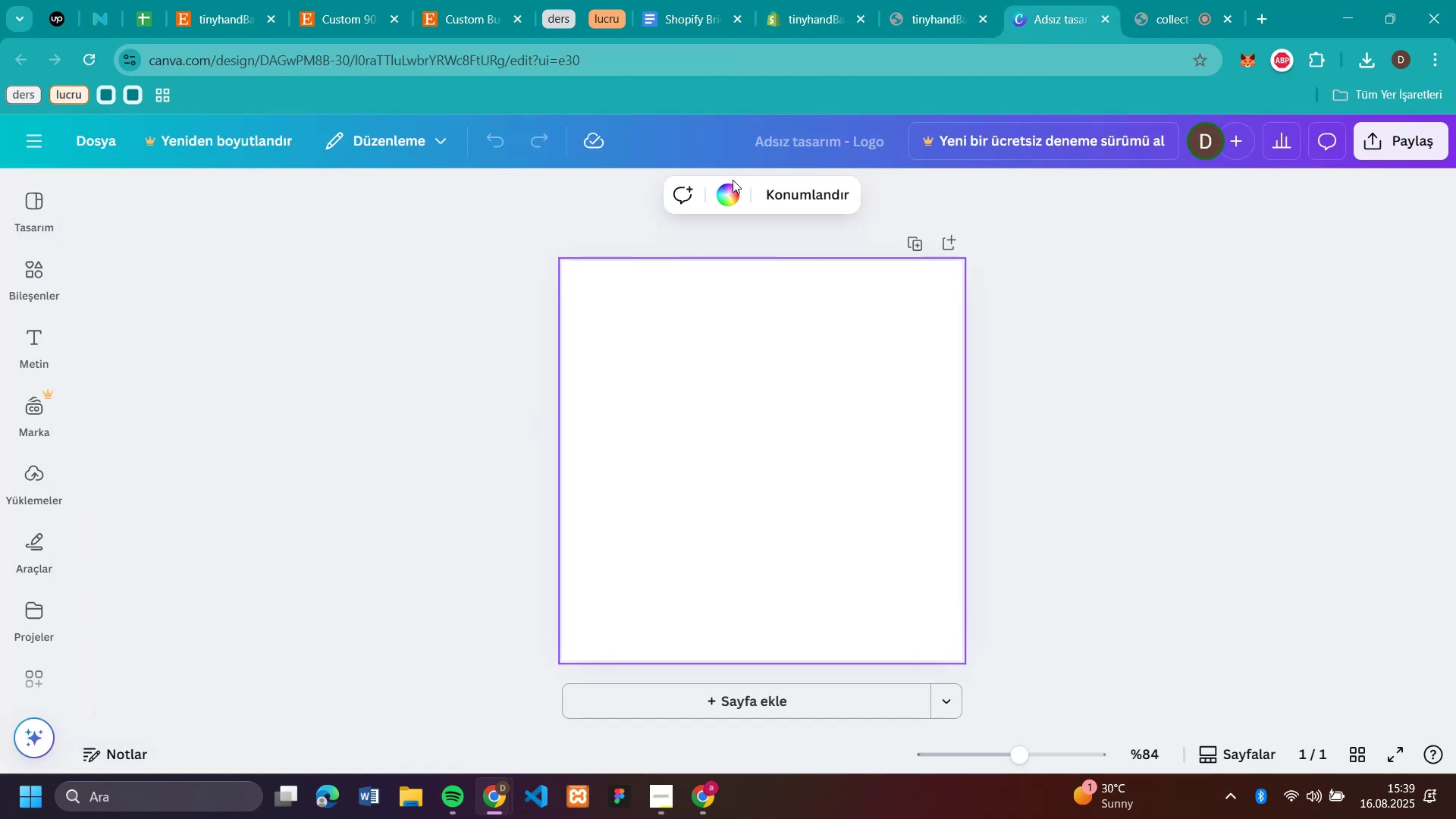 
left_click([721, 196])
 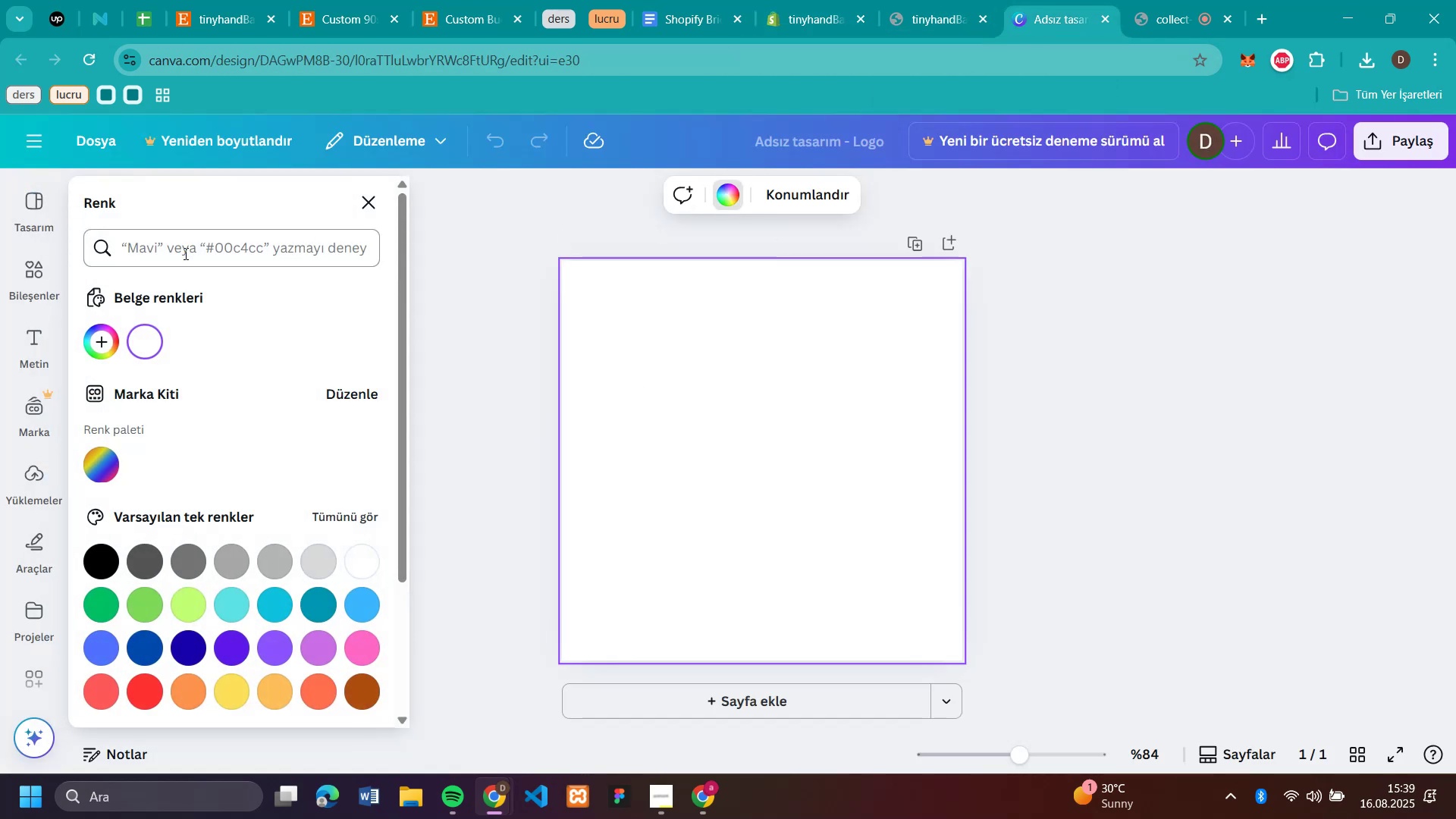 
left_click([184, 253])
 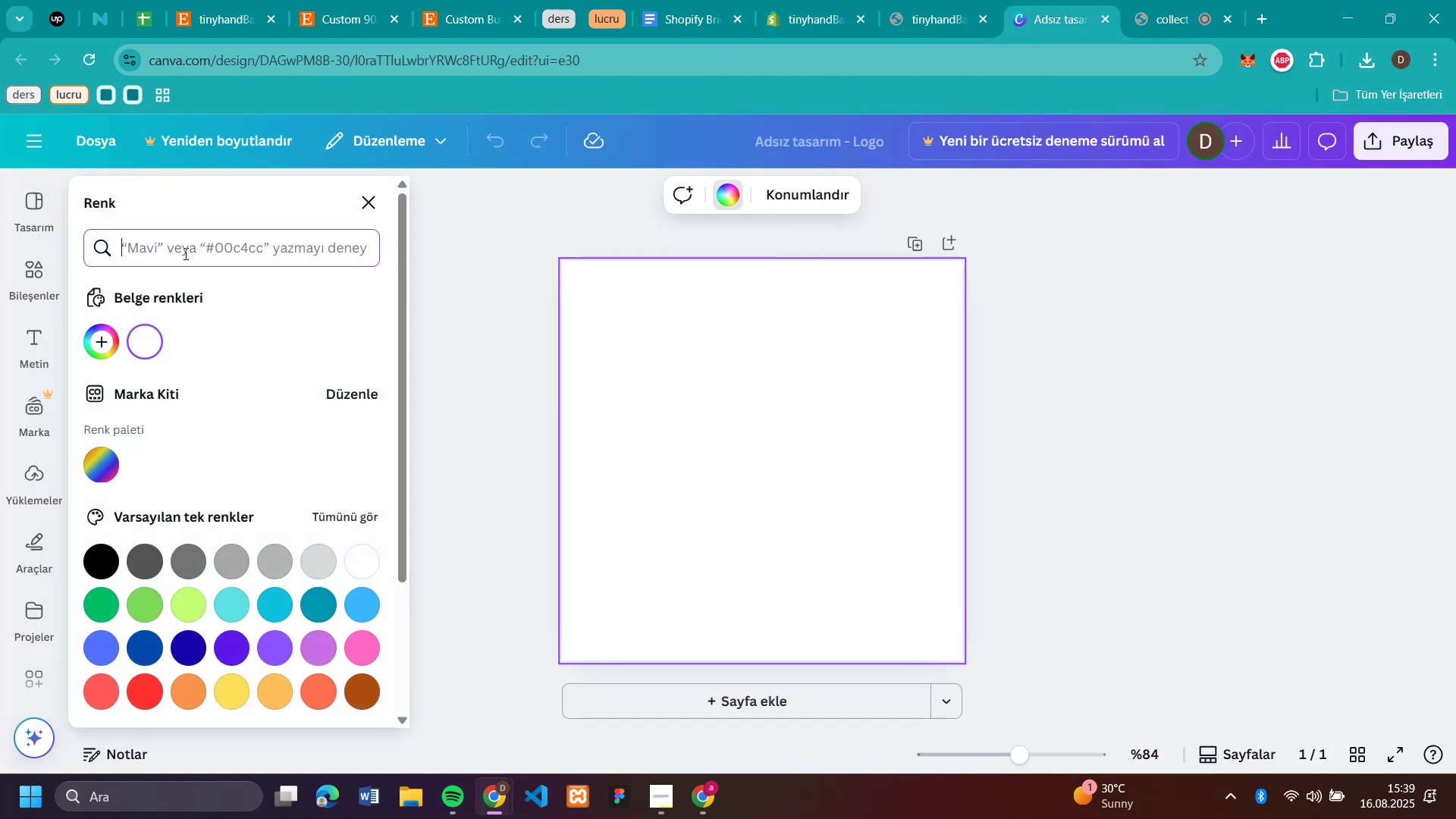 
key(Control+V)
 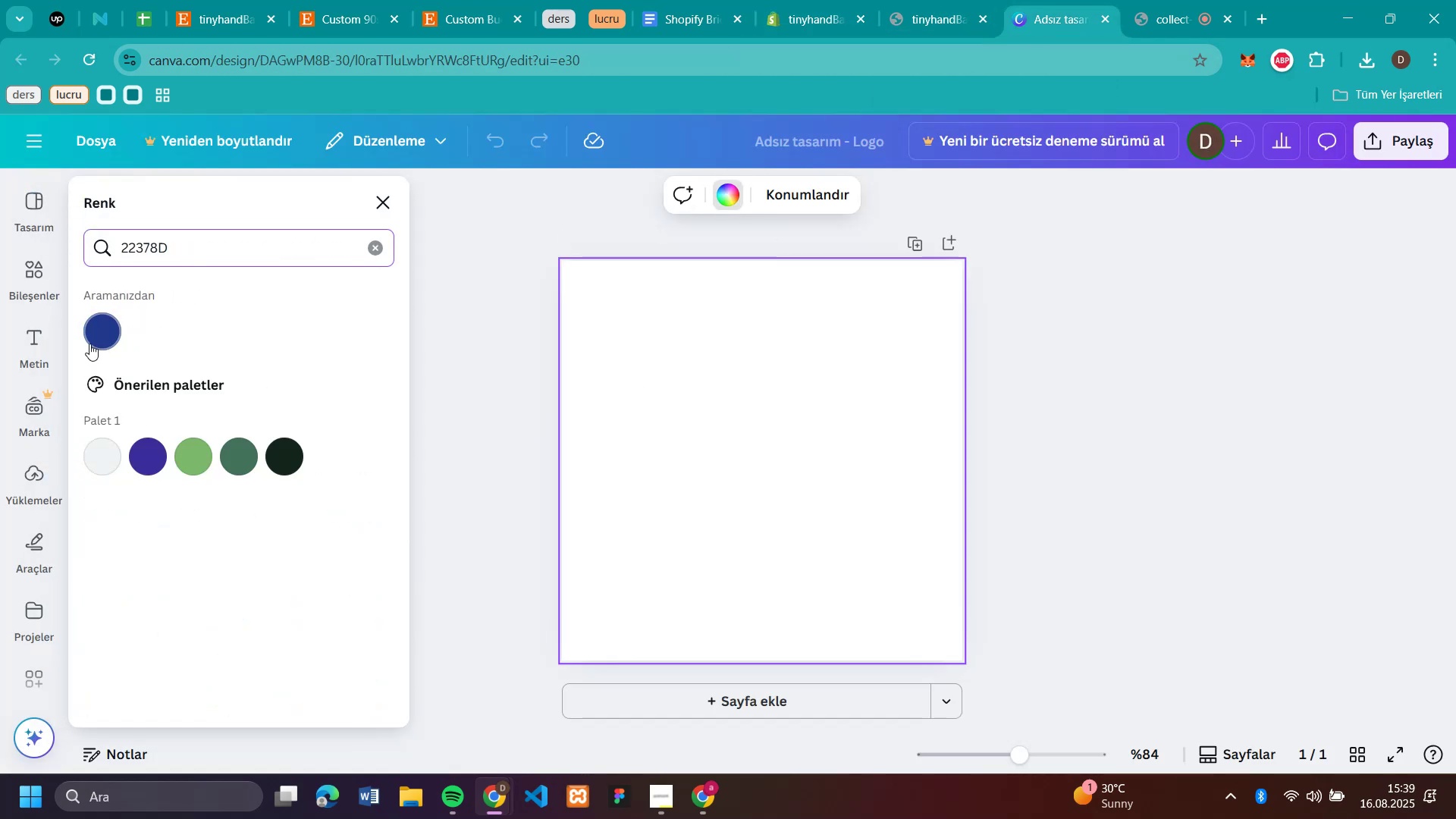 
left_click([89, 341])
 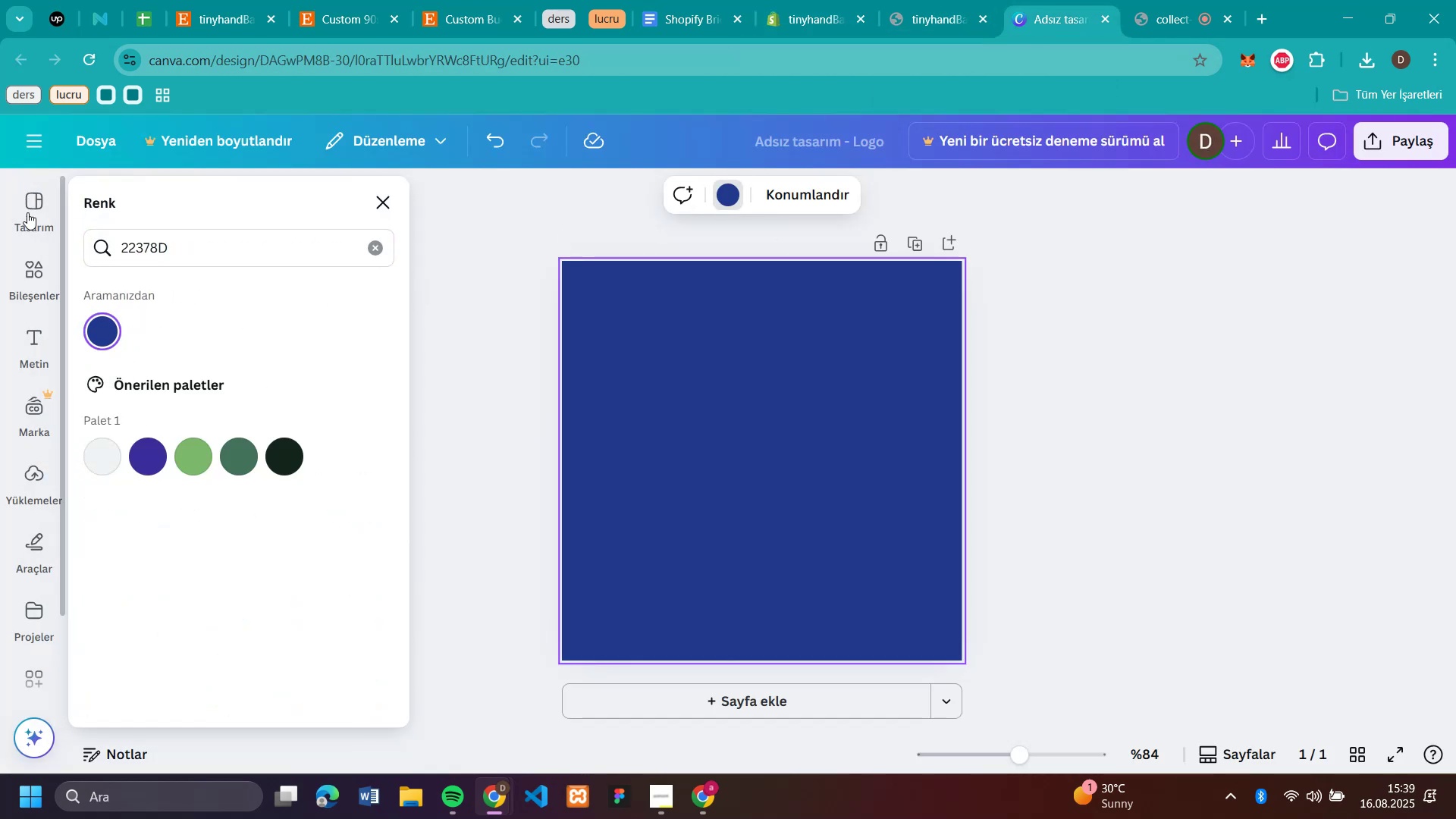 
left_click([37, 292])
 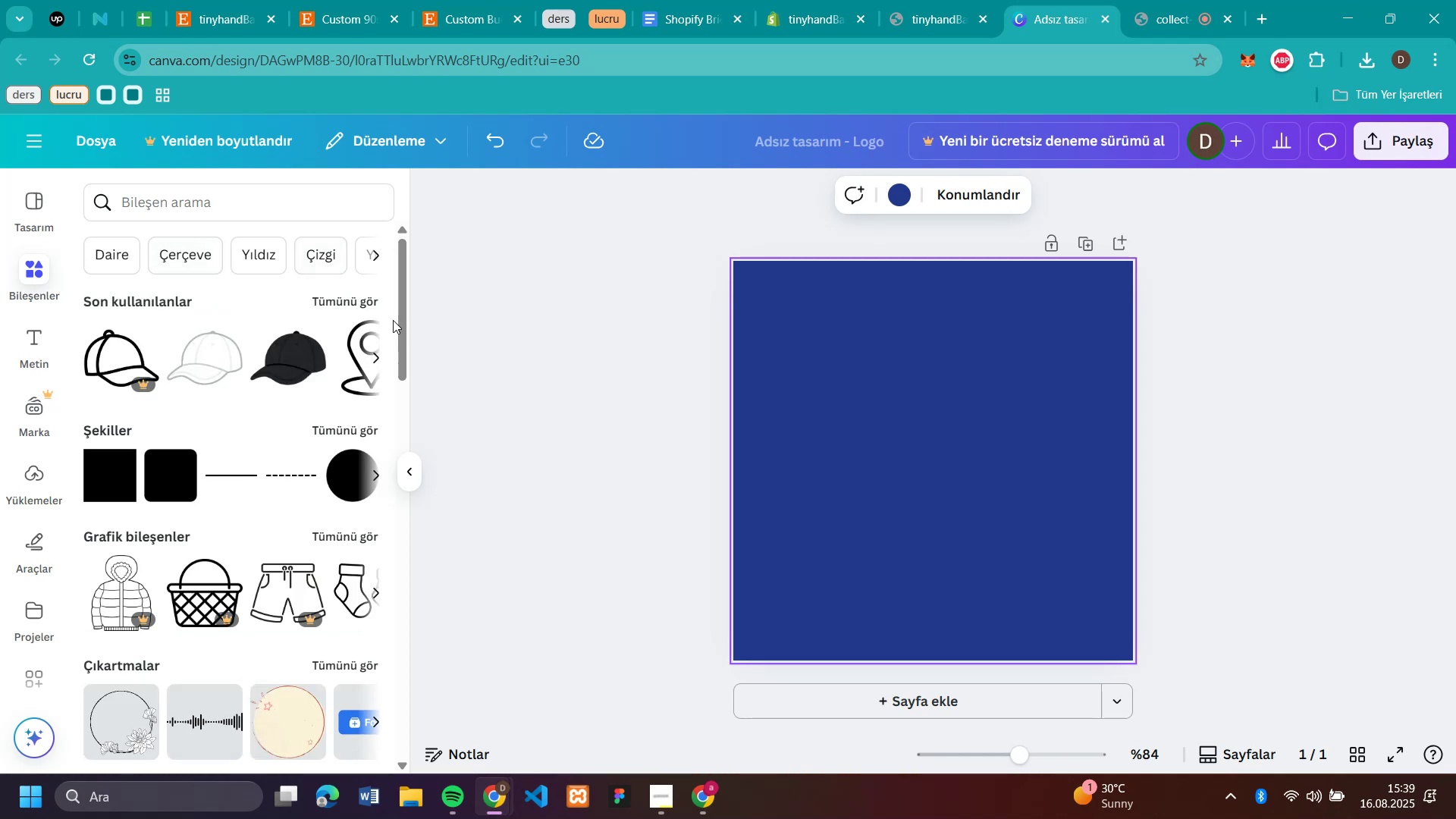 
left_click([378, 362])
 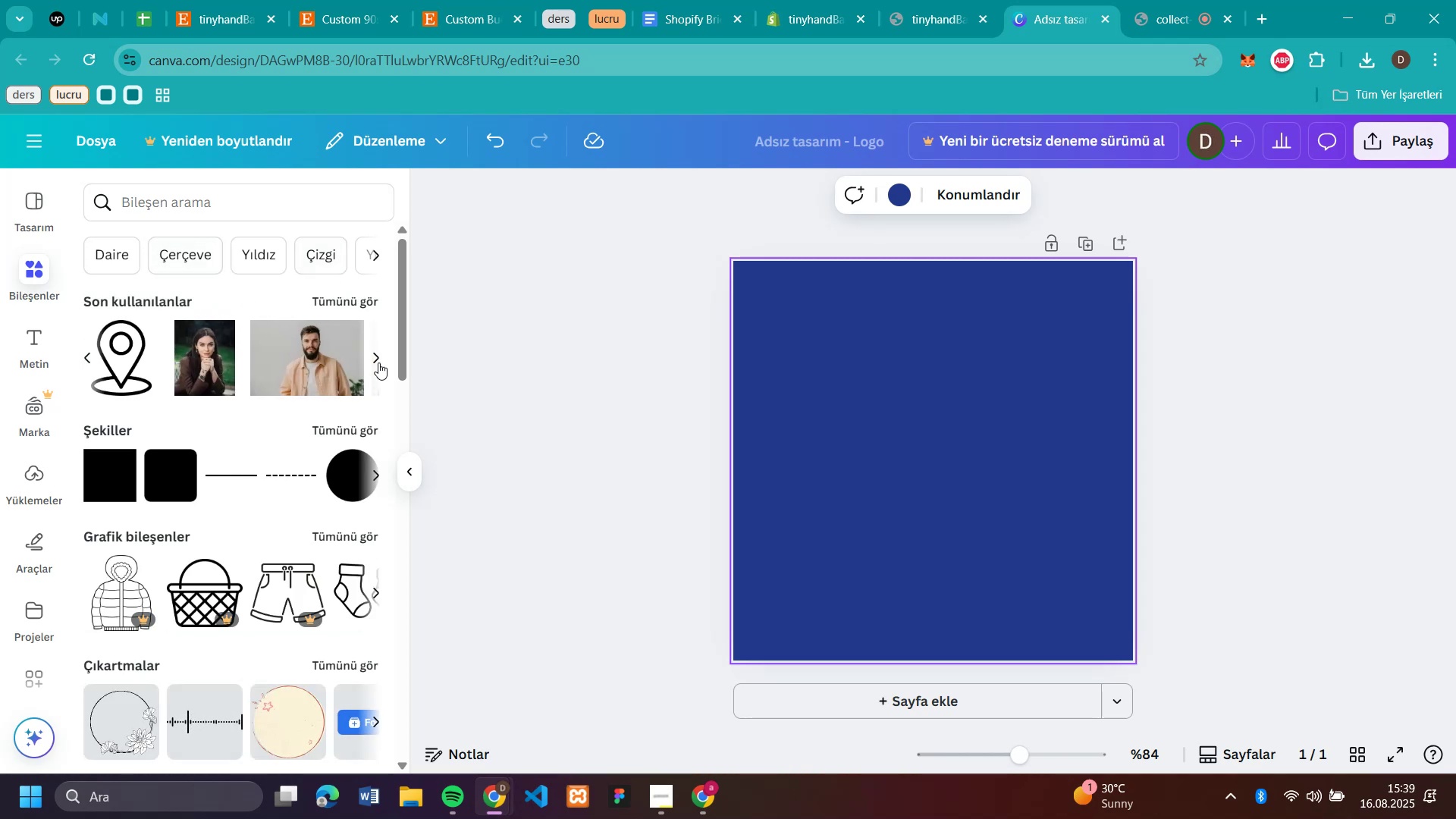 
double_click([378, 362])
 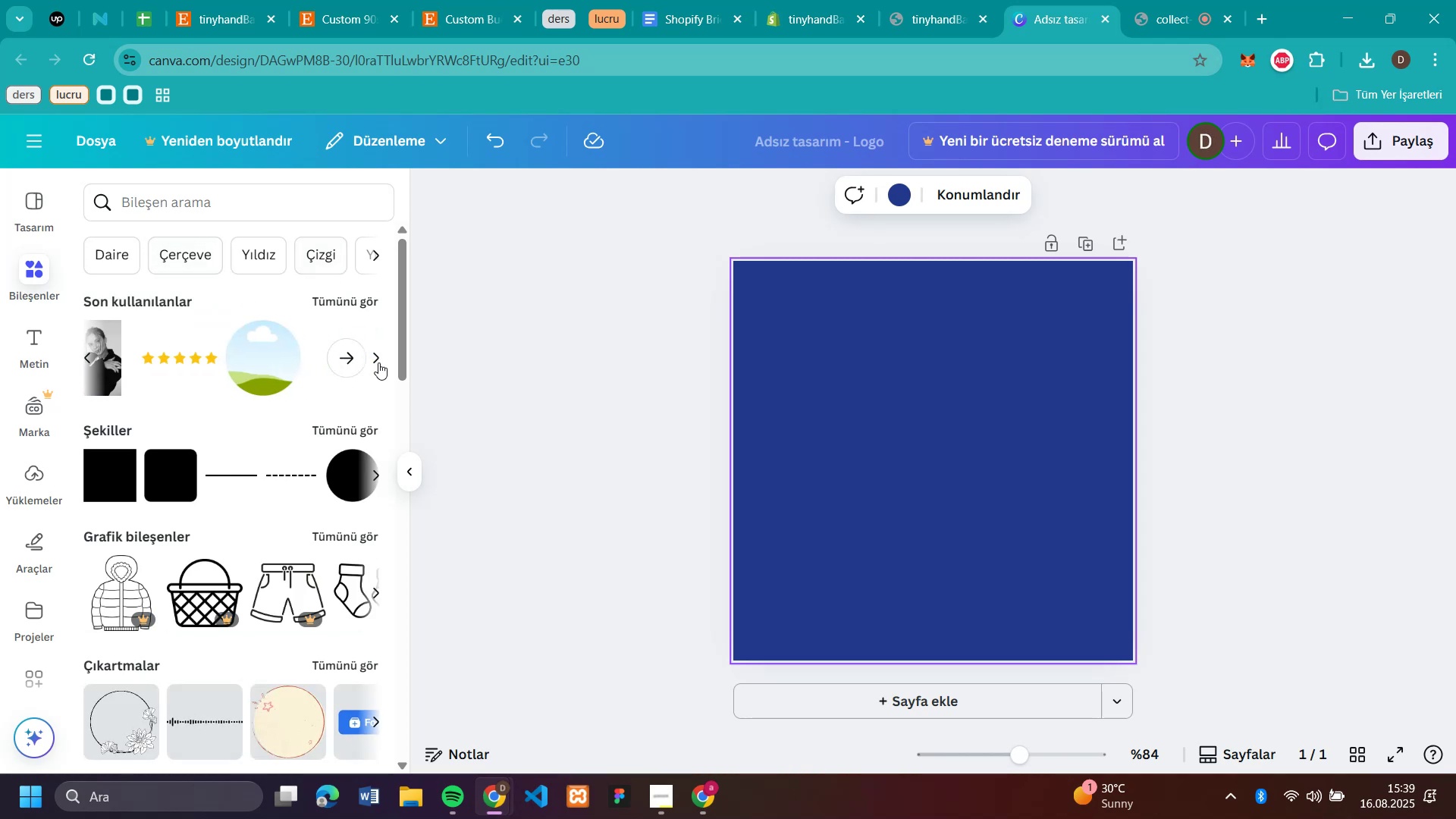 
triple_click([378, 362])
 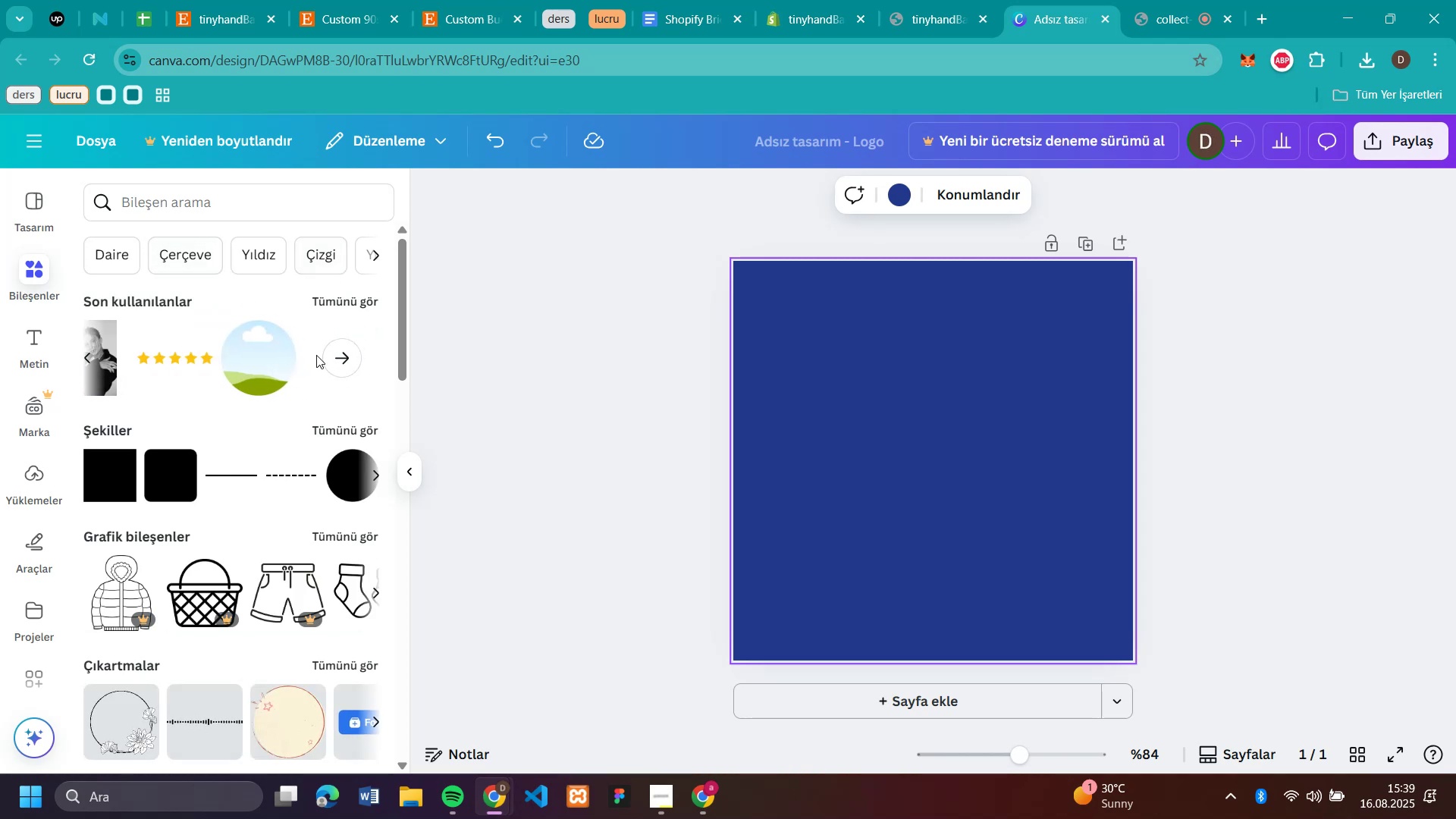 
left_click_drag(start_coordinate=[266, 359], to_coordinate=[876, 371])
 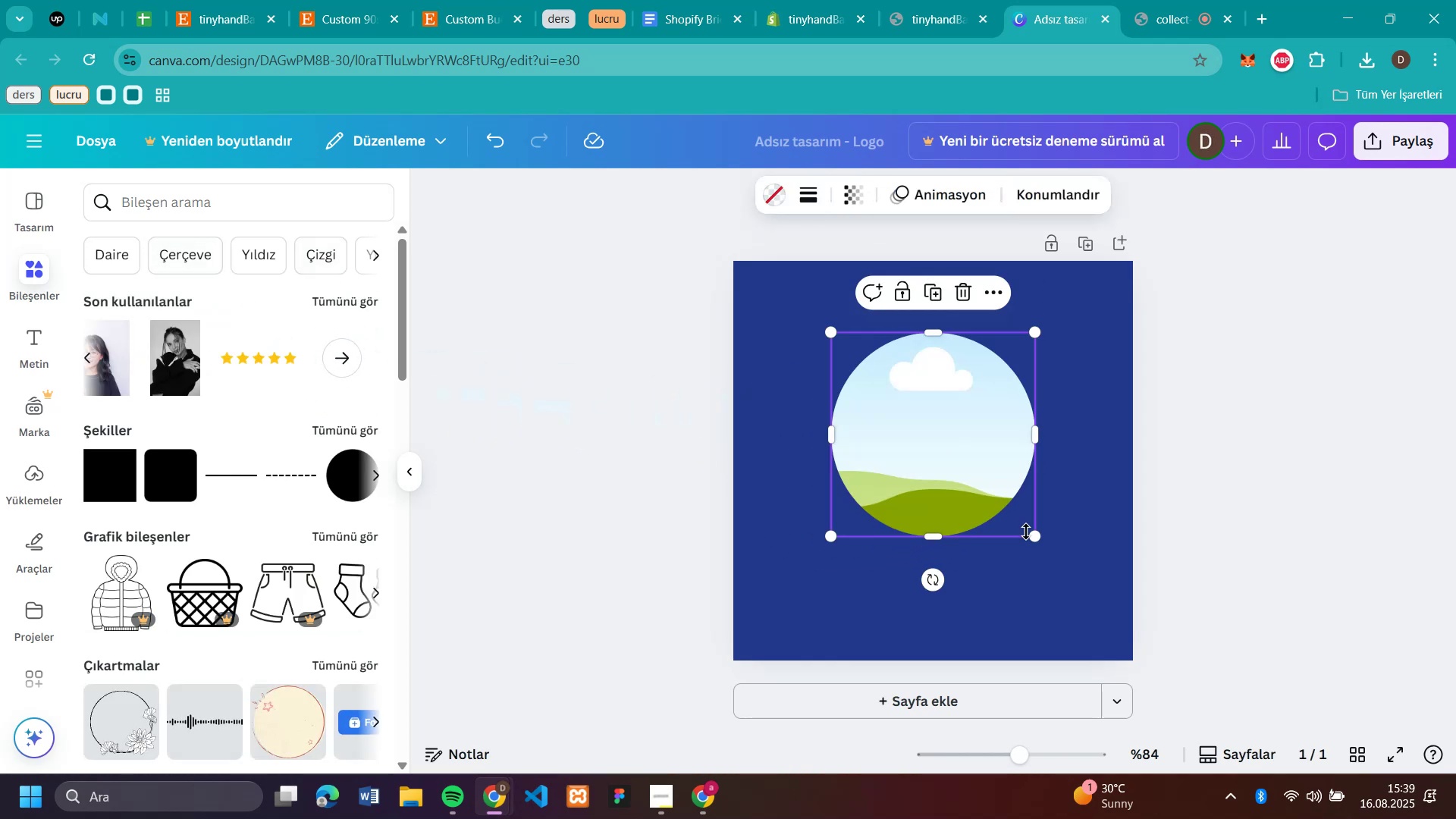 
left_click_drag(start_coordinate=[1032, 535], to_coordinate=[986, 494])
 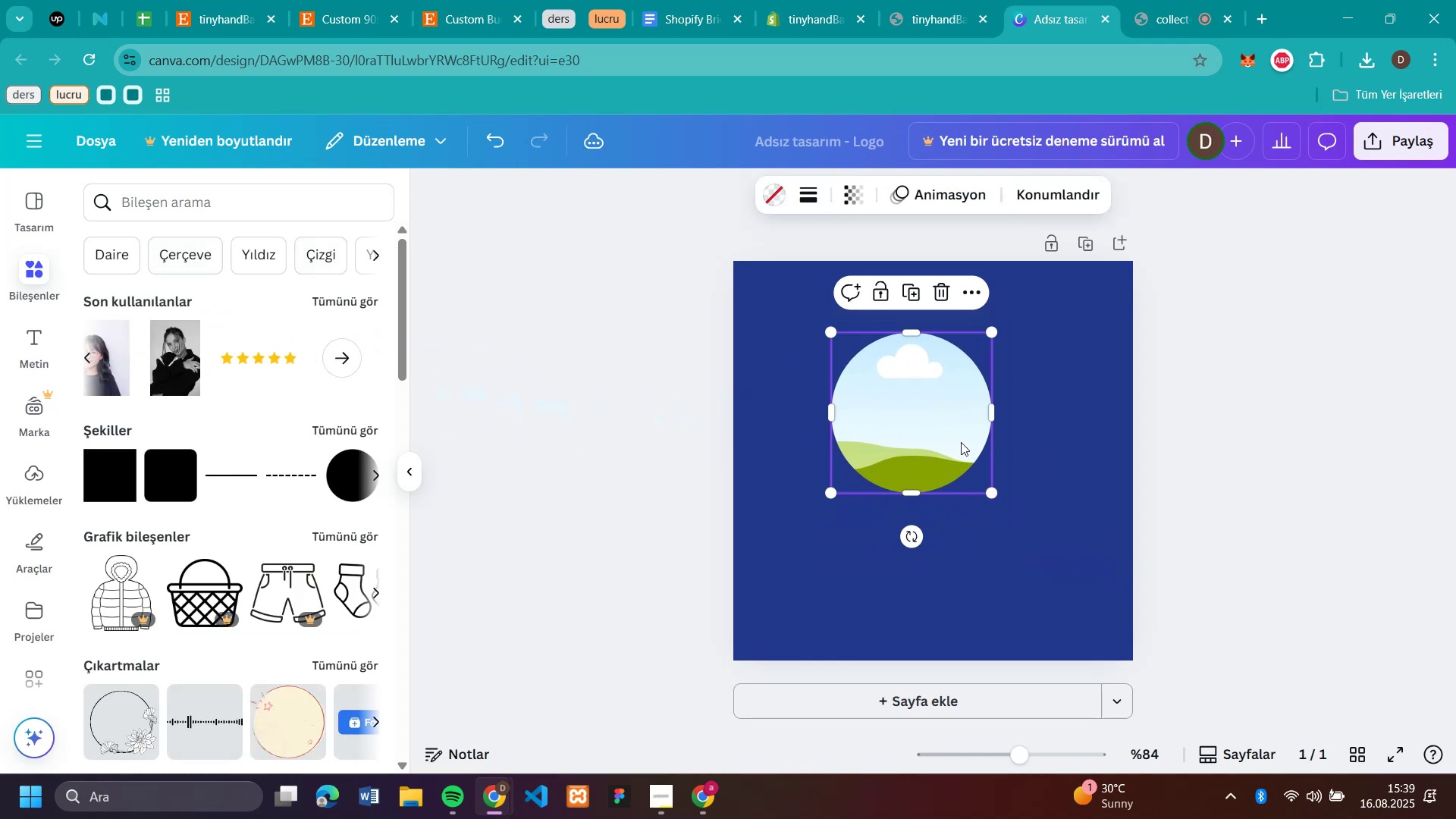 
left_click_drag(start_coordinate=[946, 438], to_coordinate=[969, 460])
 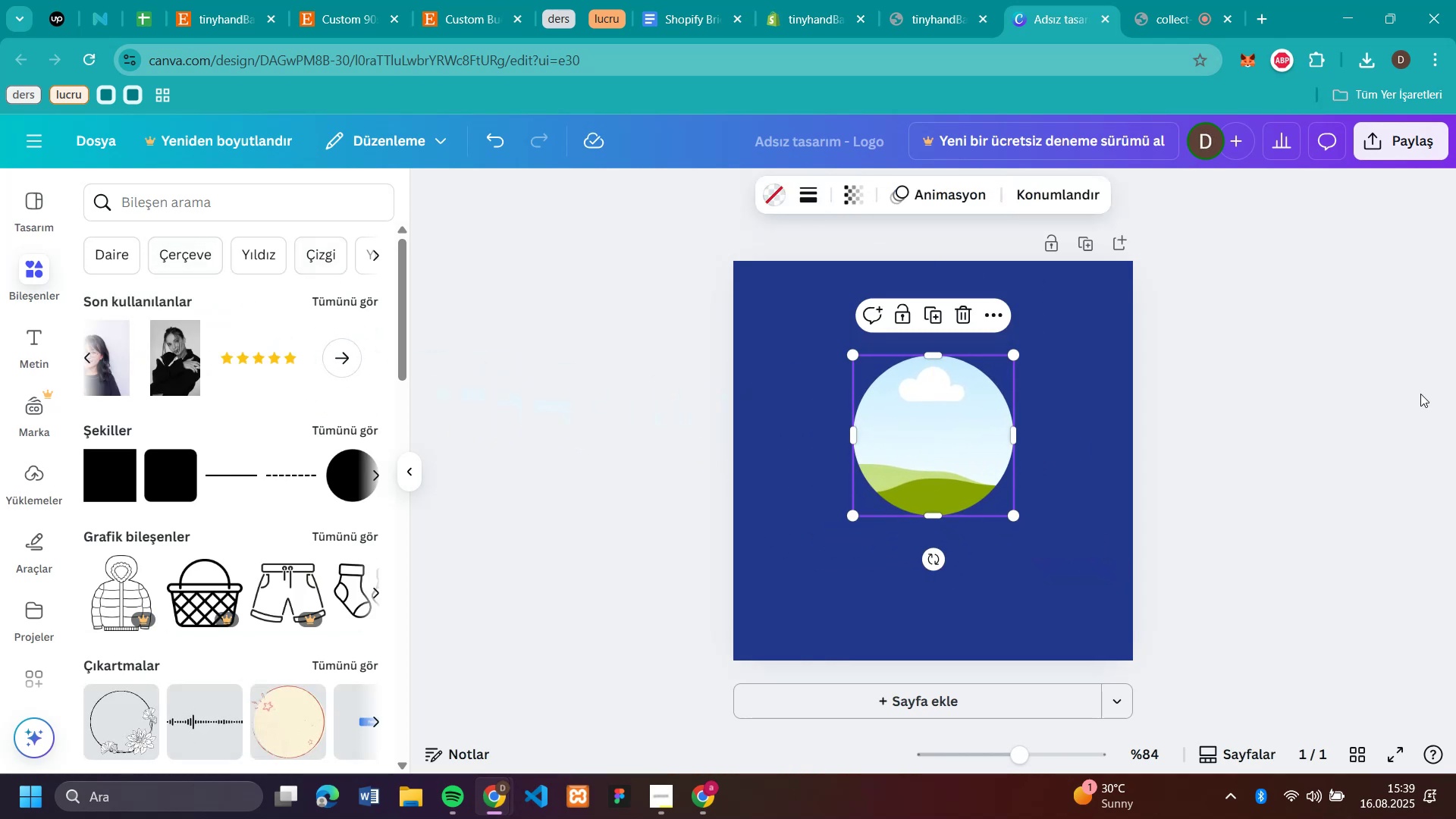 
left_click([1417, 389])
 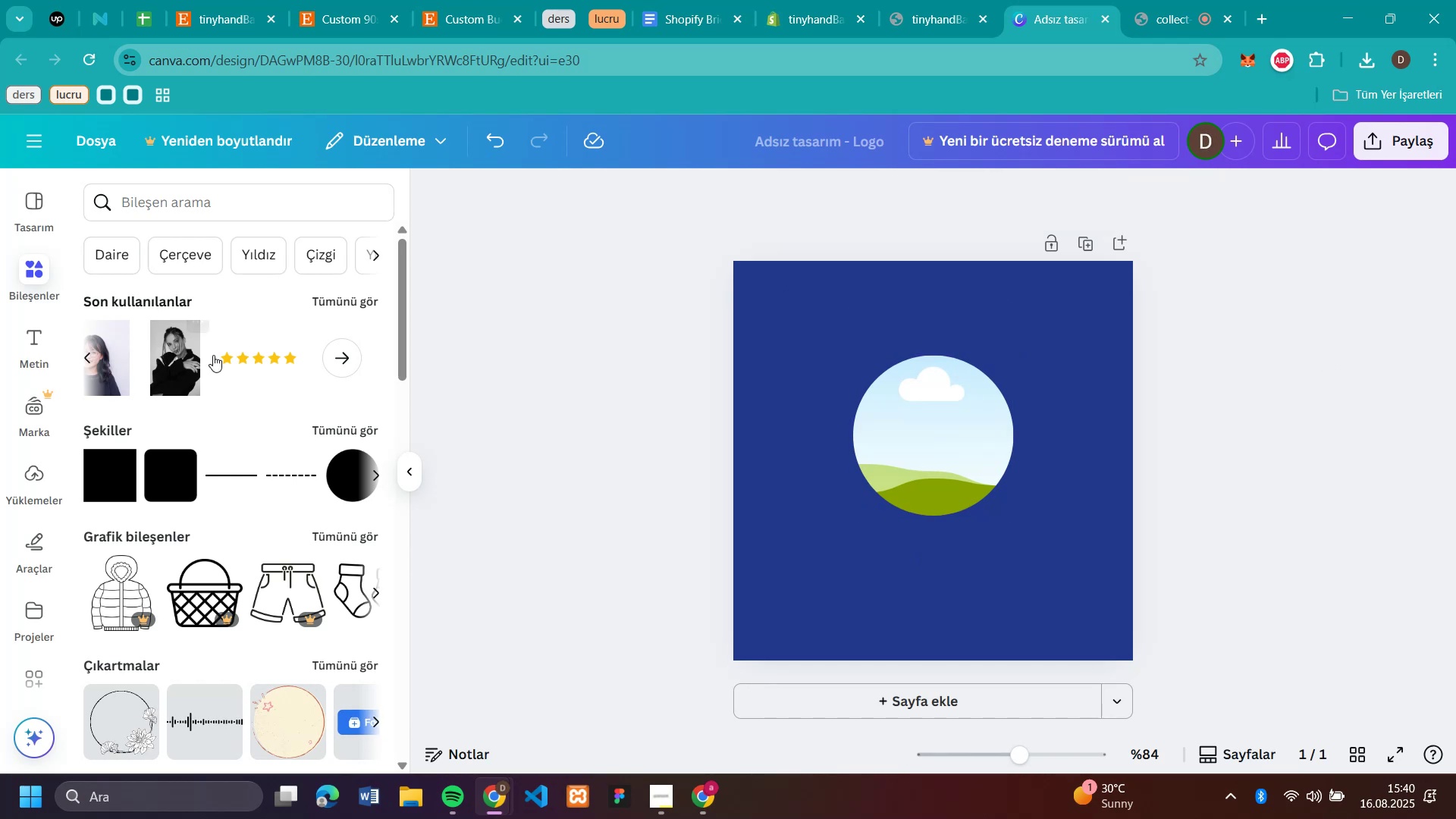 
left_click_drag(start_coordinate=[268, 361], to_coordinate=[903, 650])
 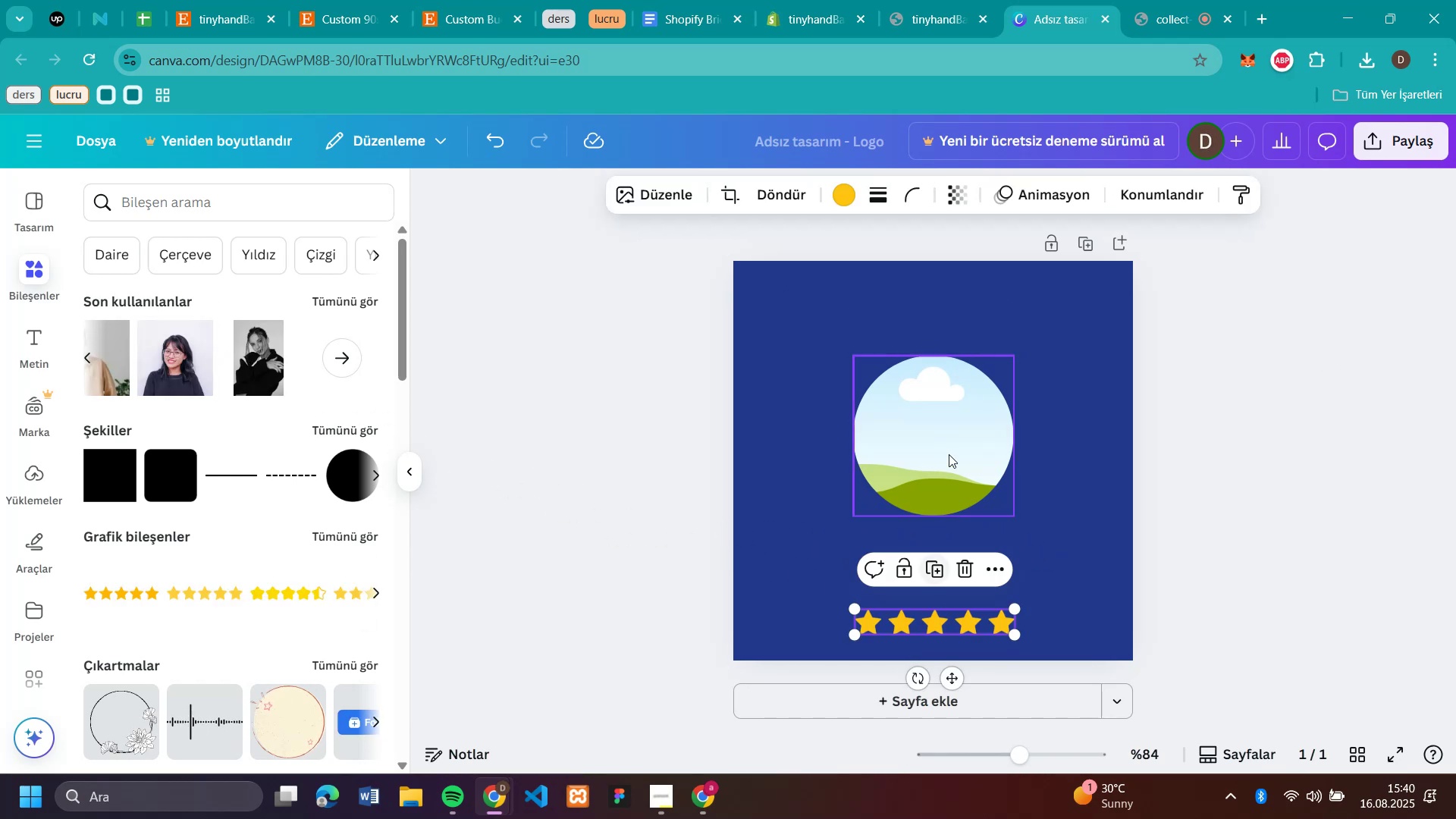 
left_click_drag(start_coordinate=[960, 422], to_coordinate=[956, 491])
 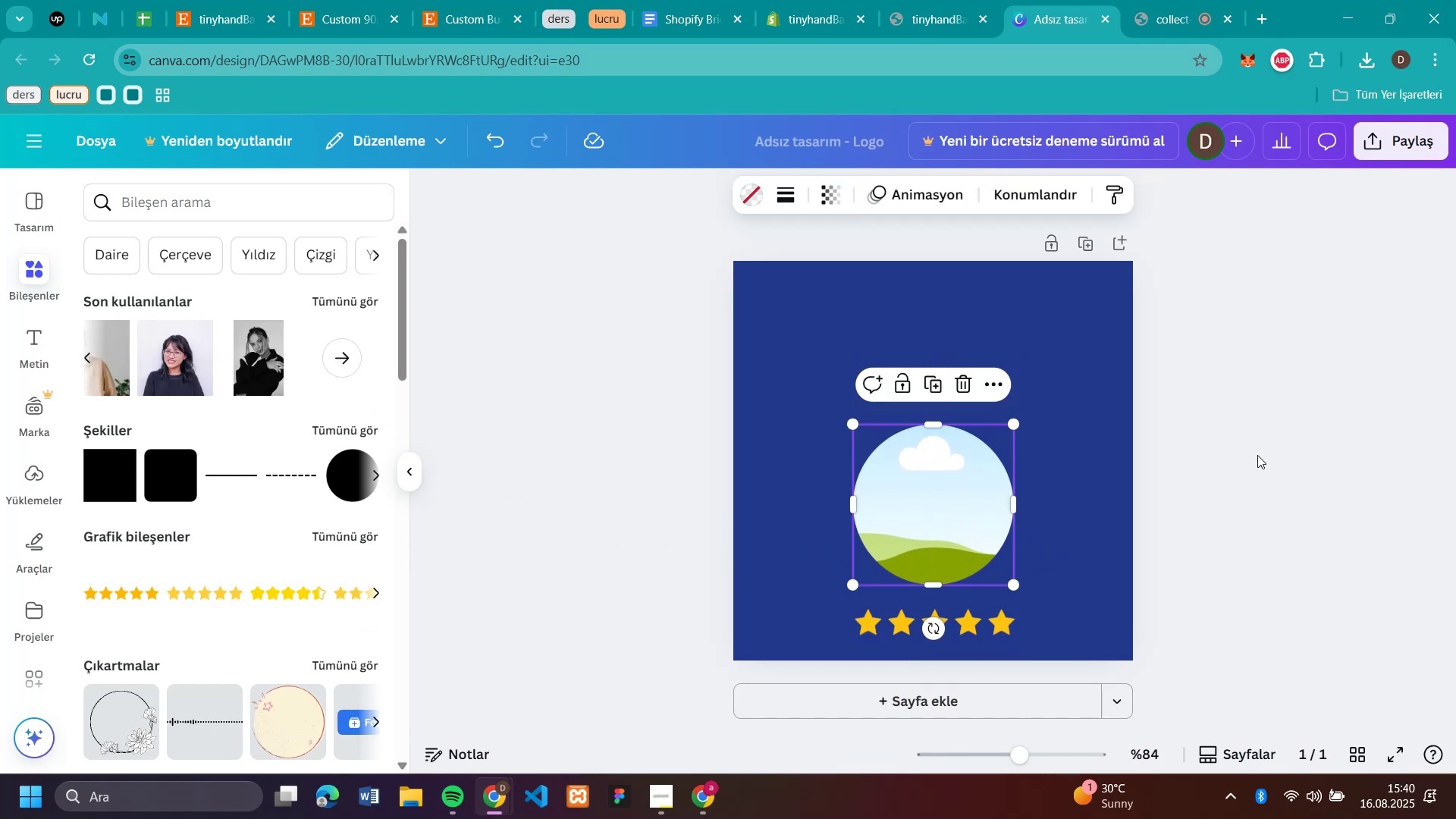 